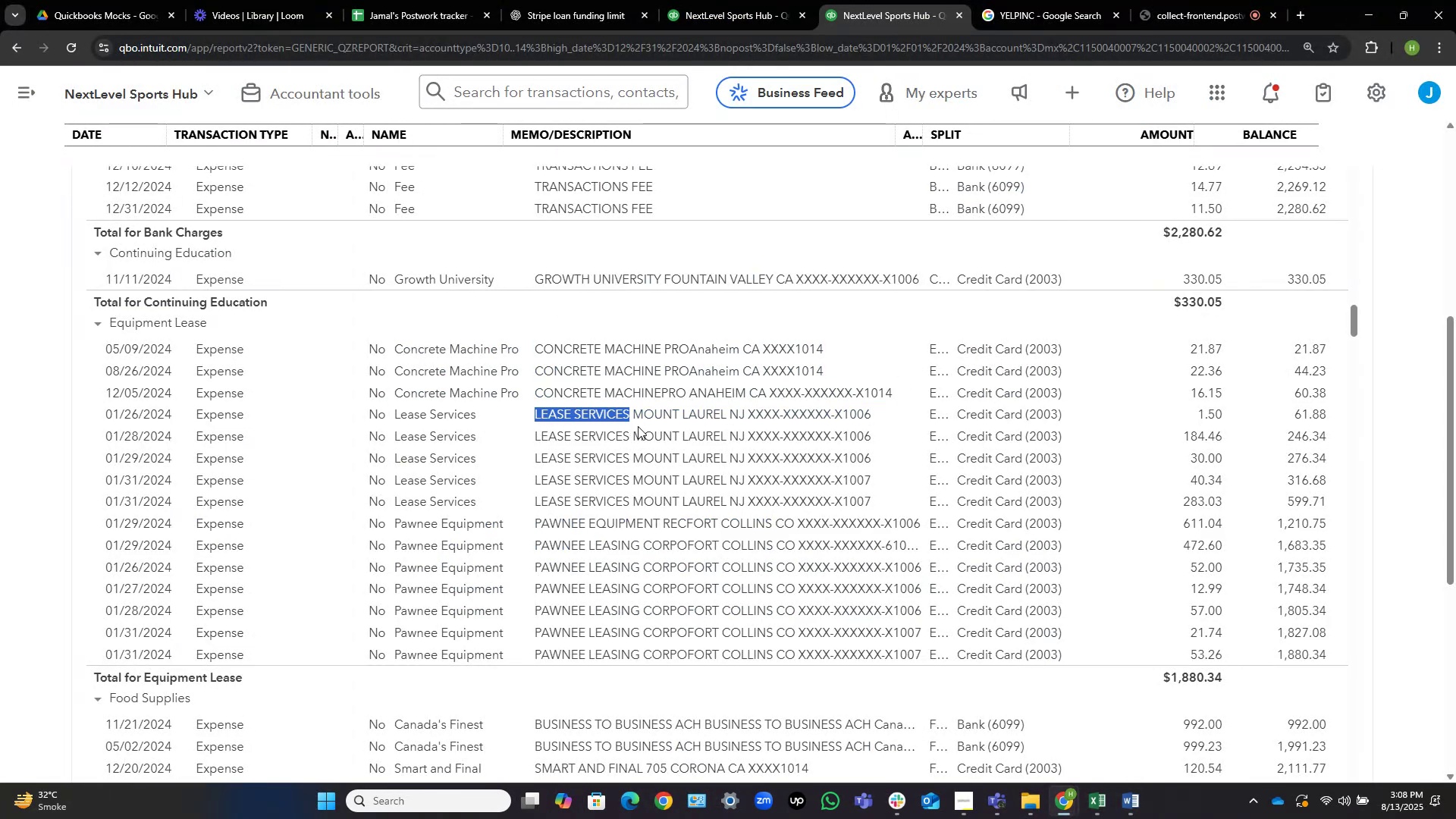 
key(Control+C)
 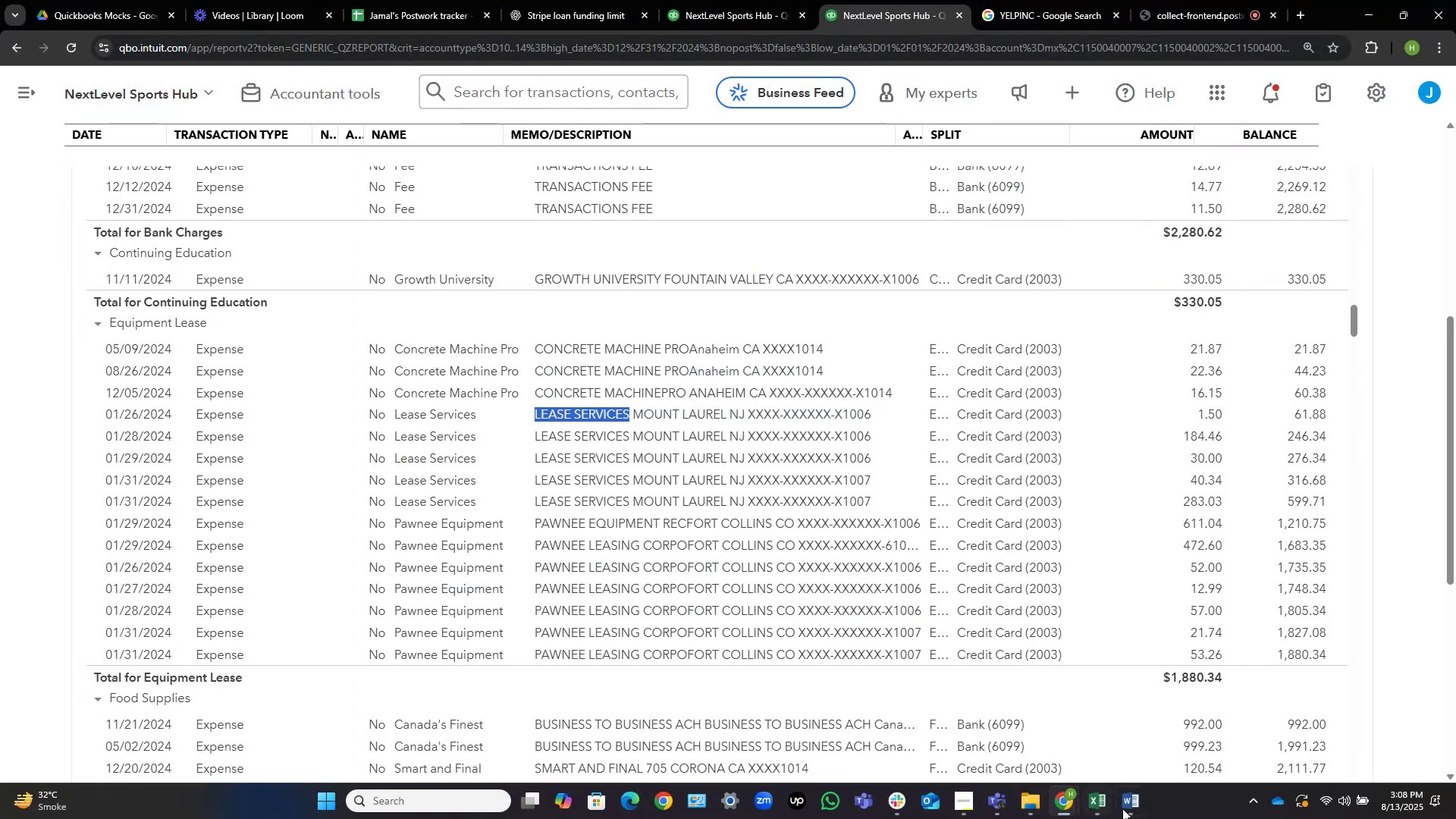 
left_click([1123, 808])
 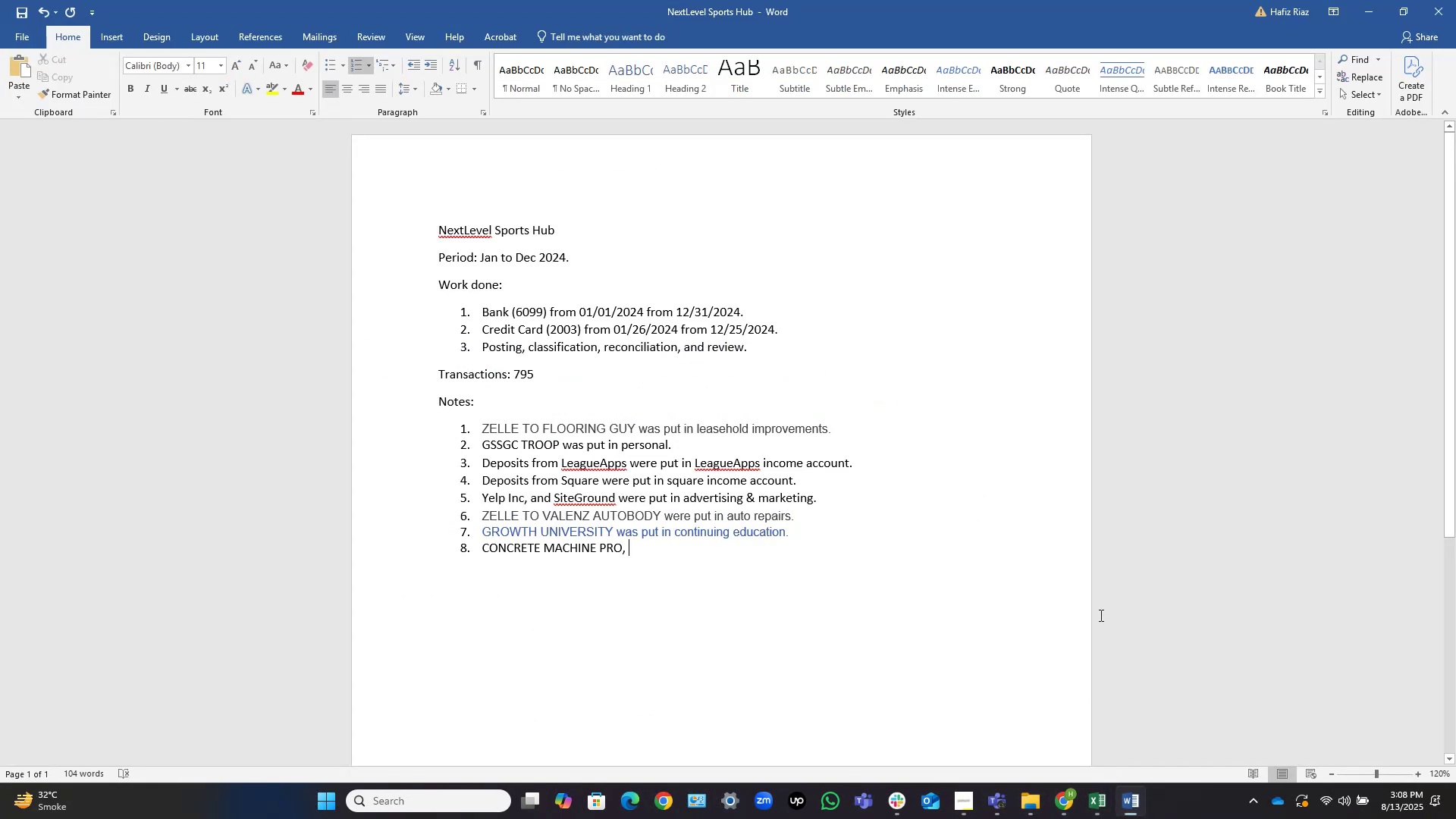 
key(Control+ControlLeft)
 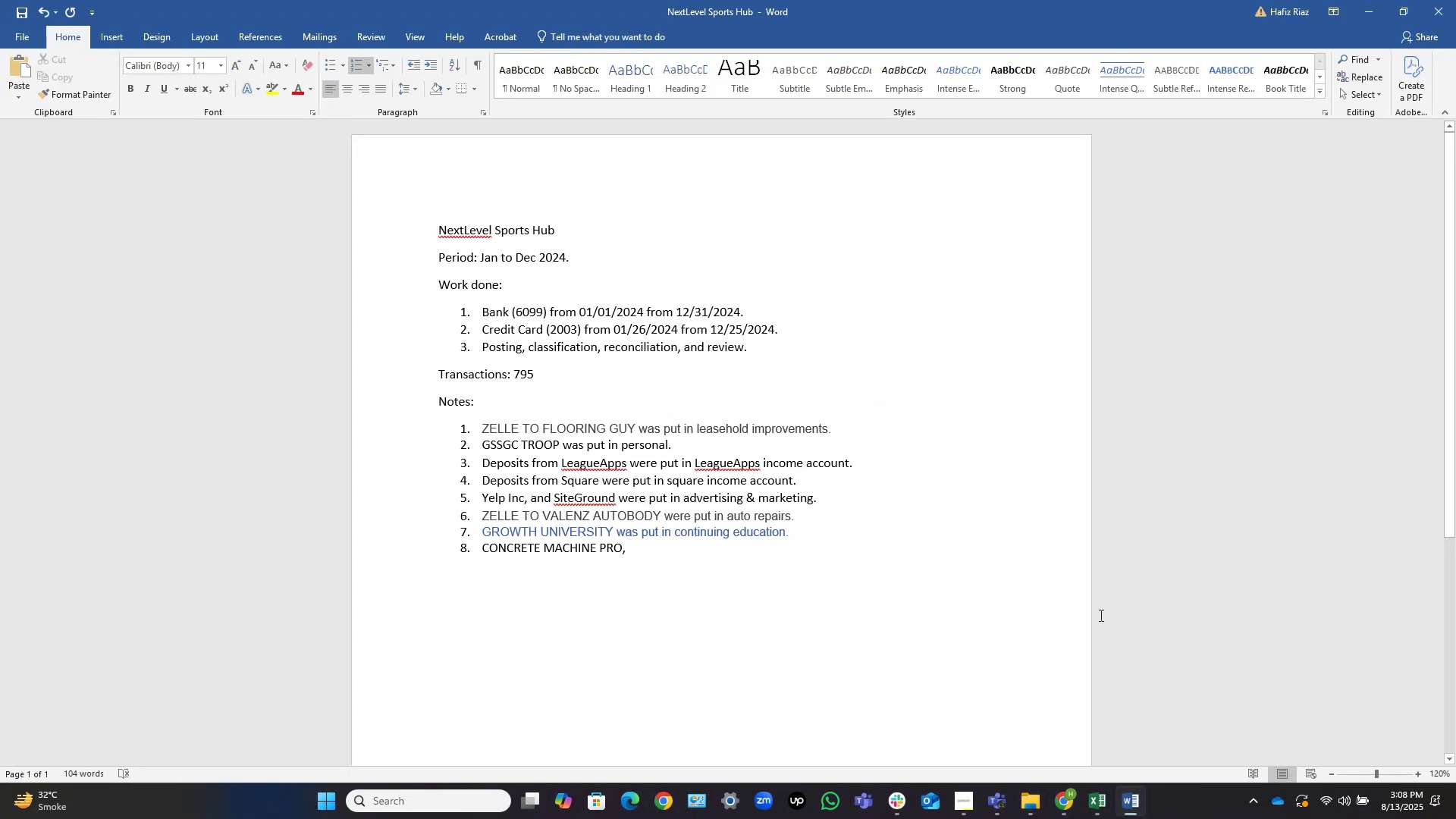 
key(Control+V)
 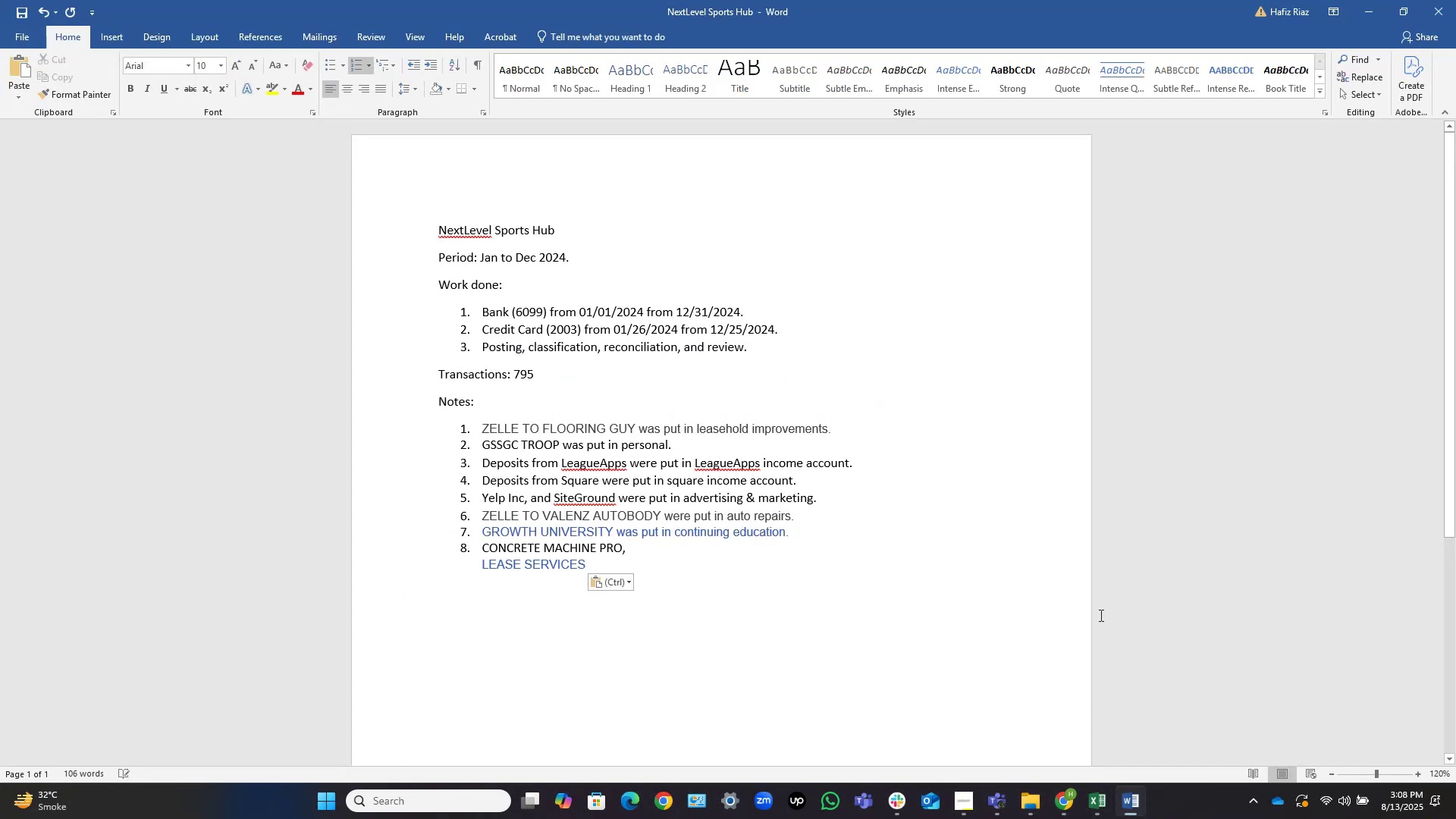 
key(Home)
 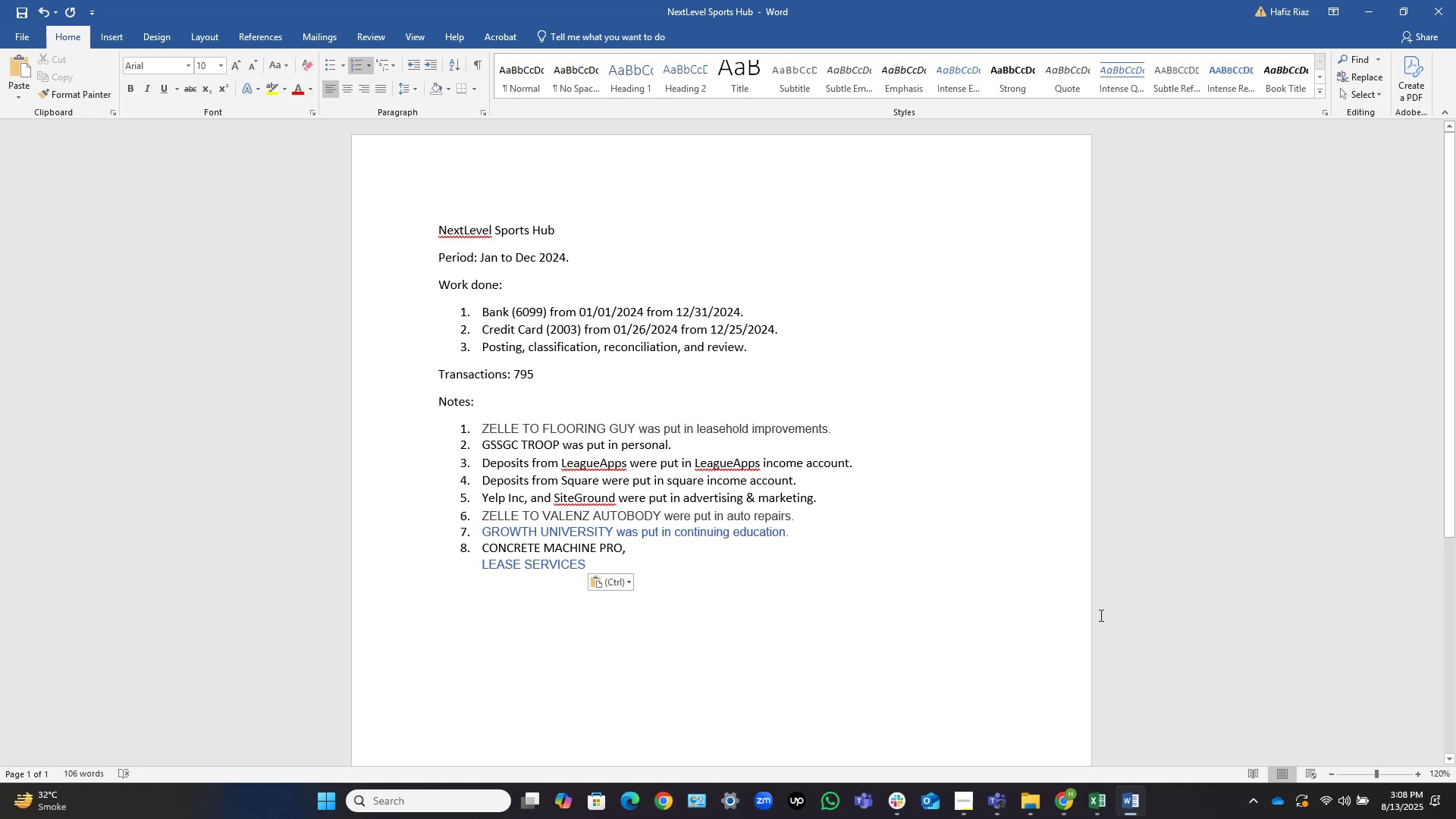 
key(Backspace)
 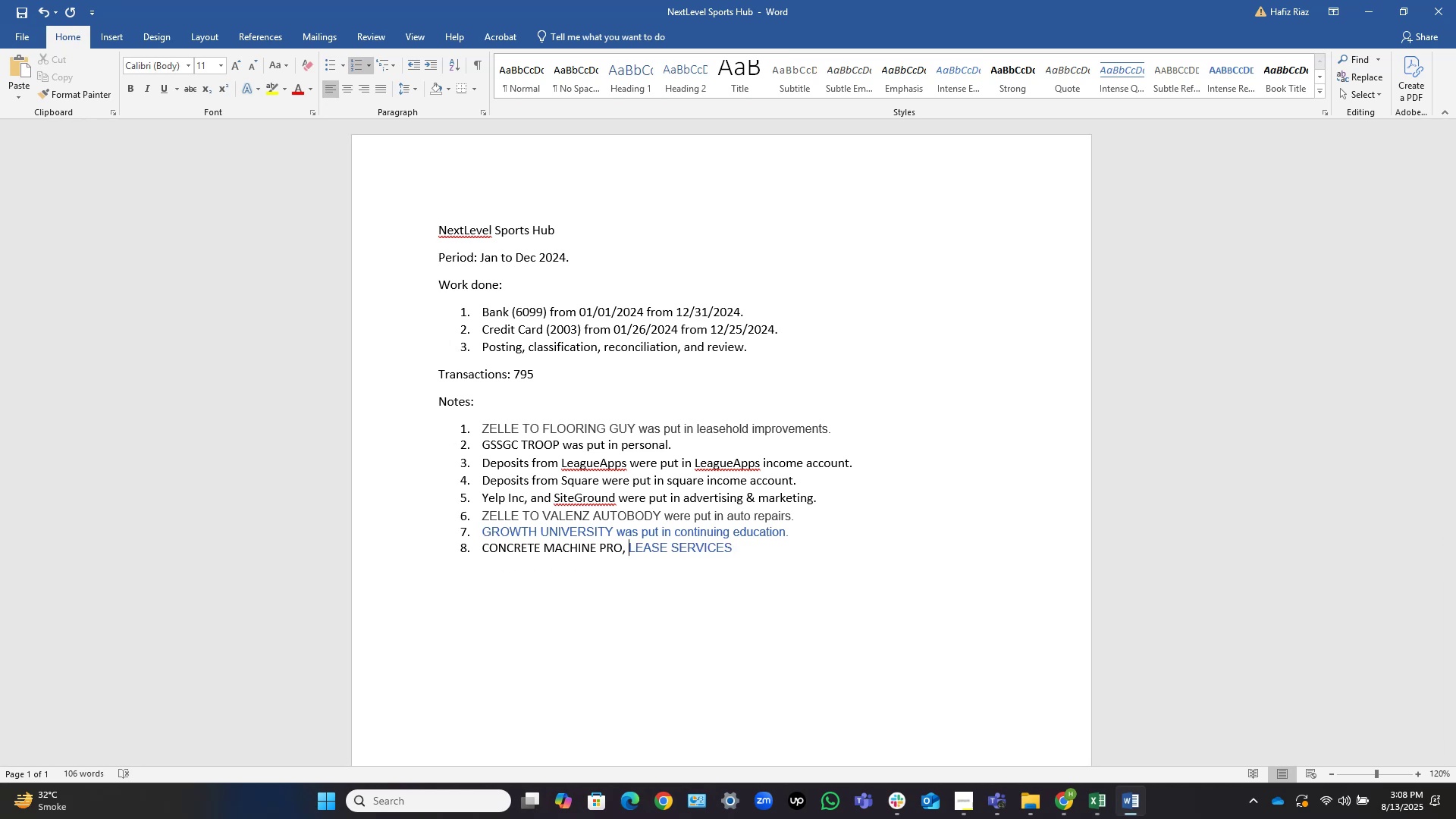 
key(ArrowLeft)
 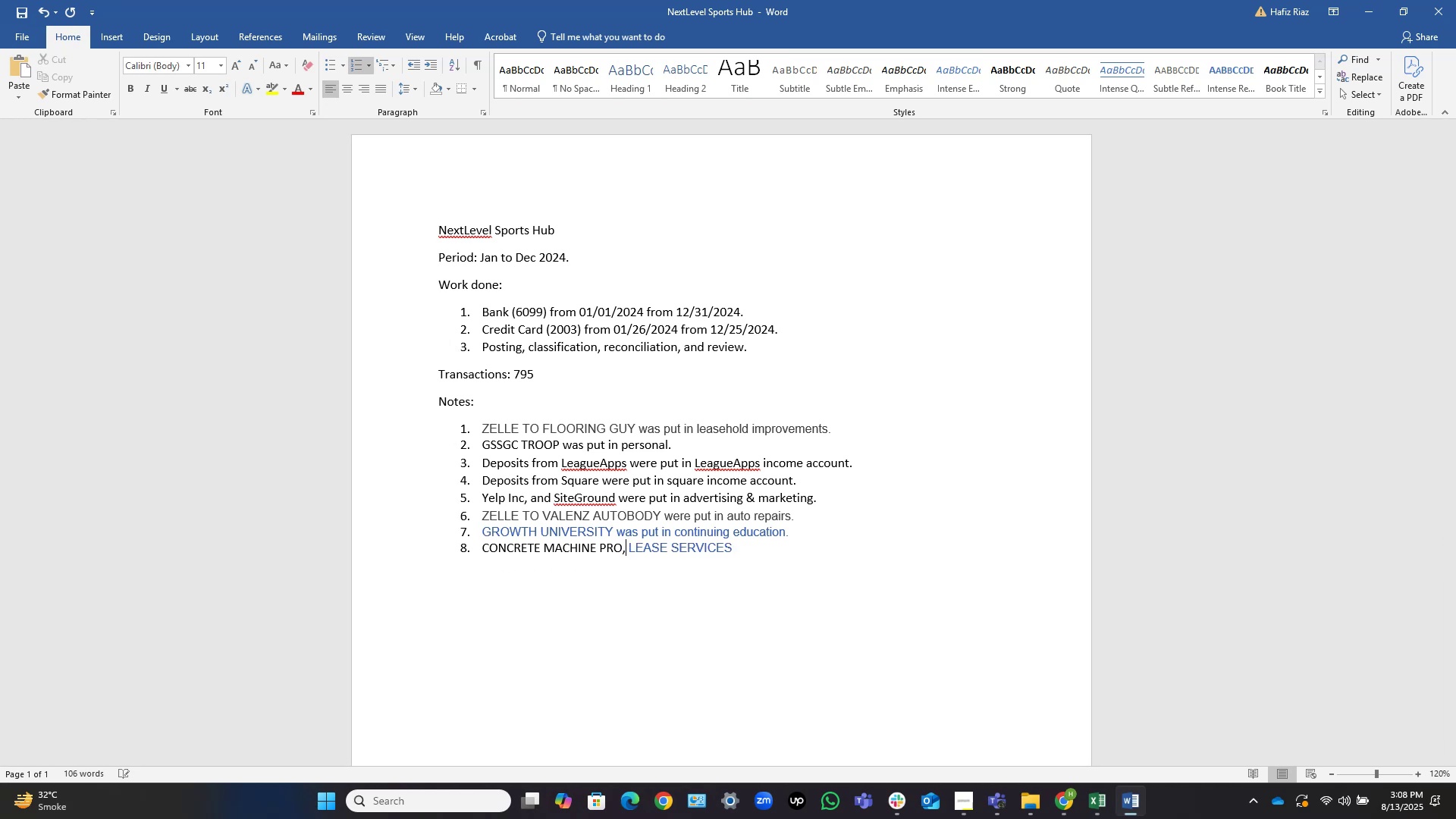 
key(ArrowRight)
 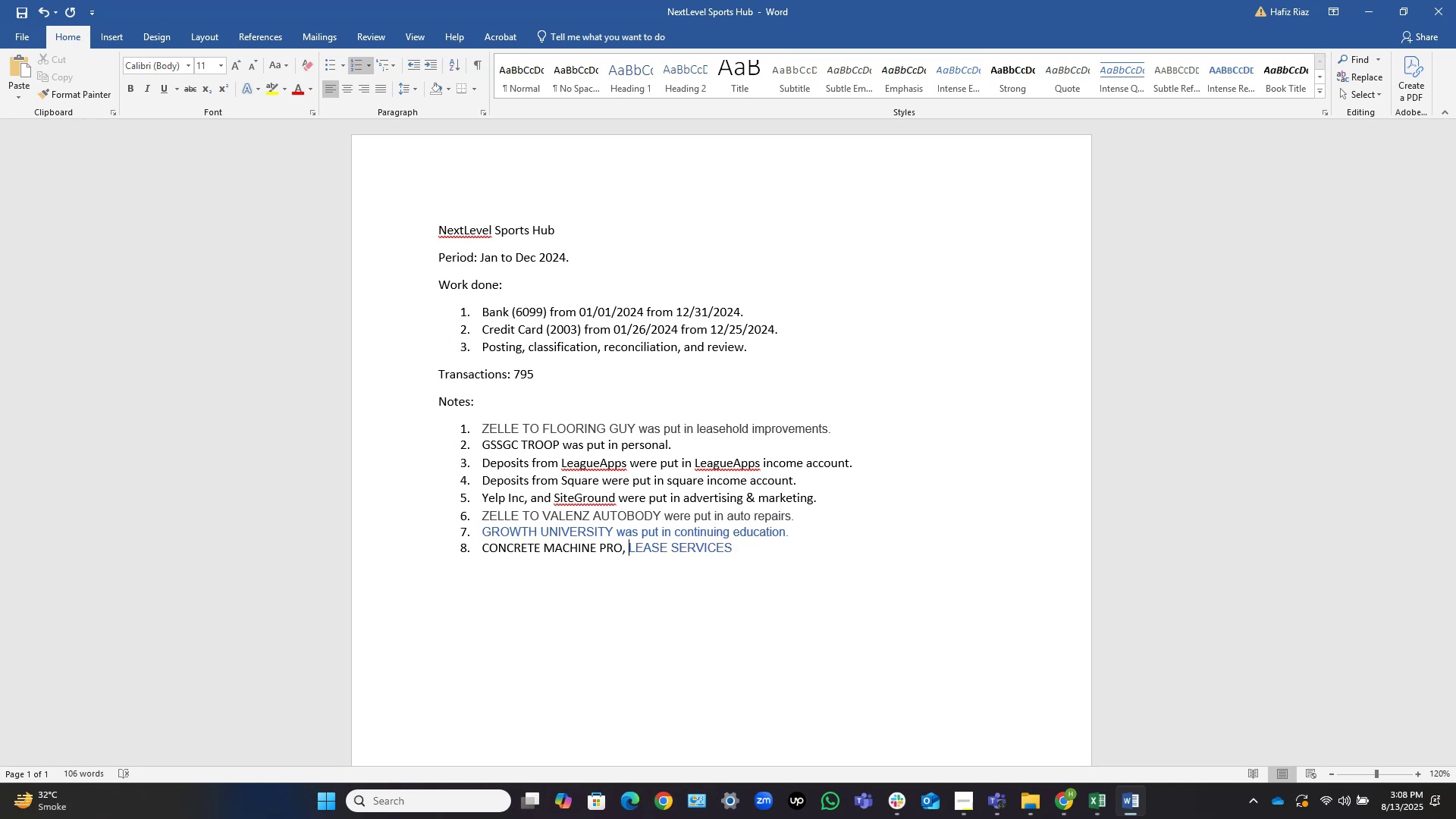 
type([End], and )
 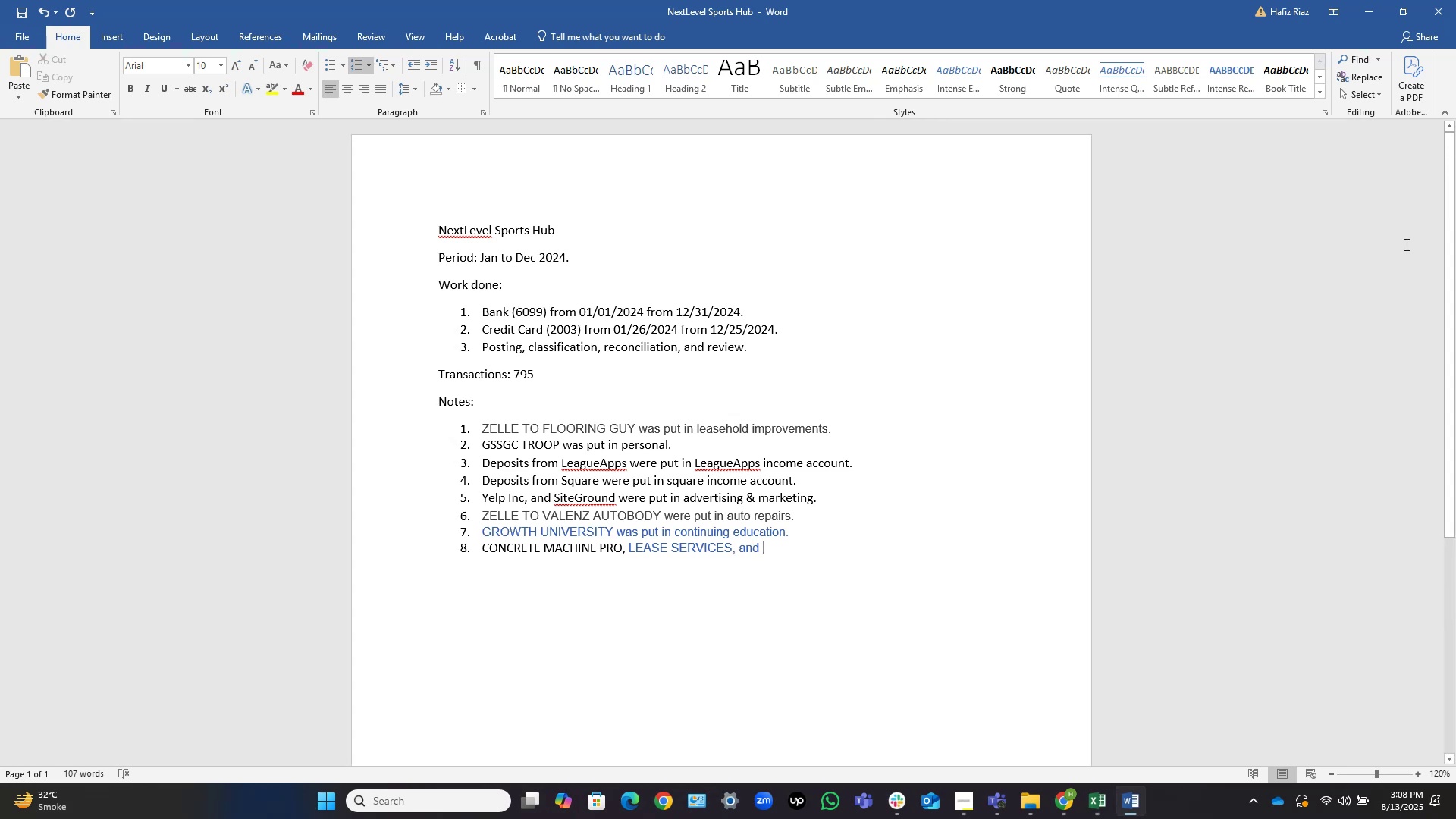 
left_click([1368, 5])
 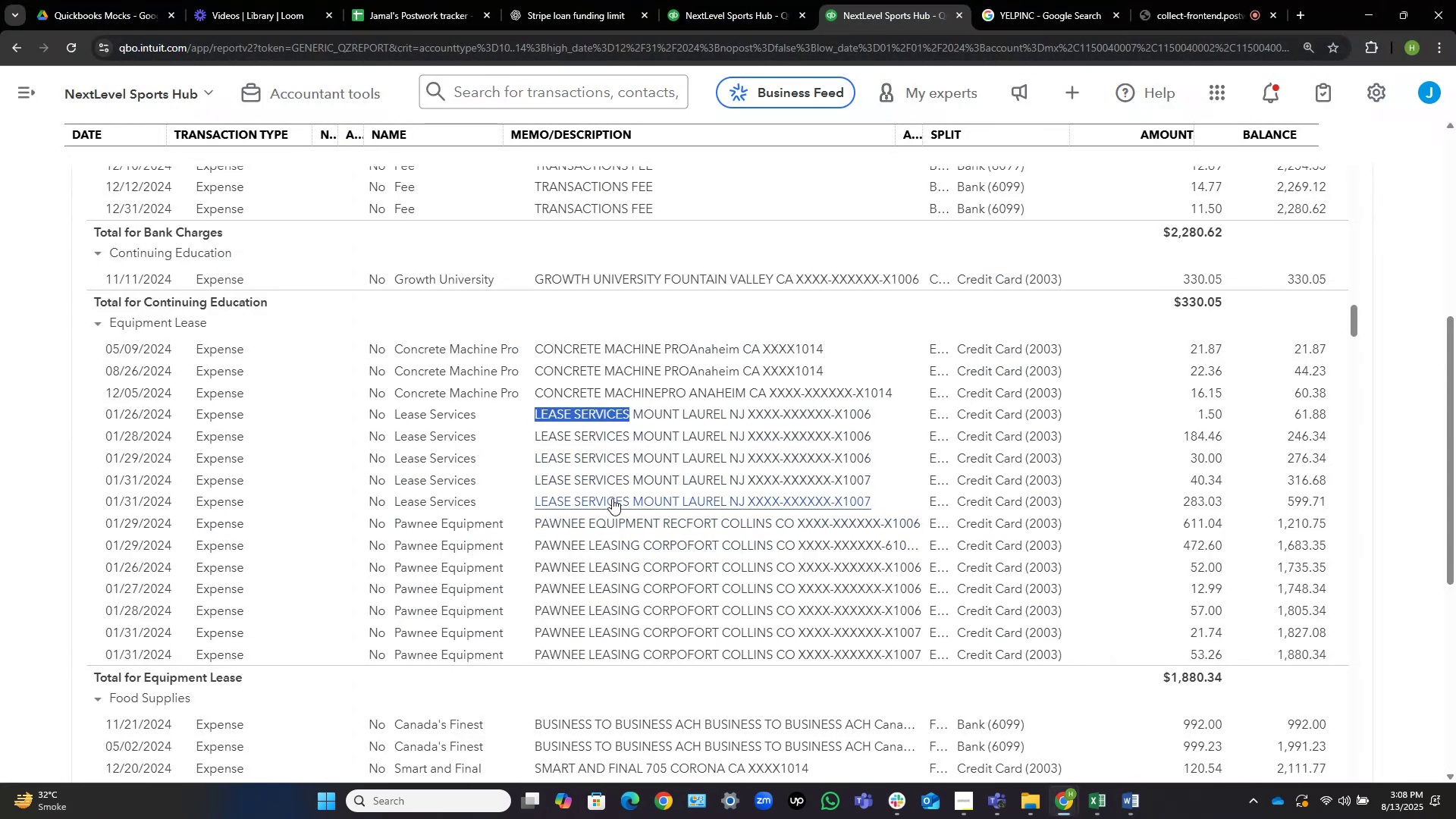 
left_click_drag(start_coordinate=[515, 527], to_coordinate=[397, 522])
 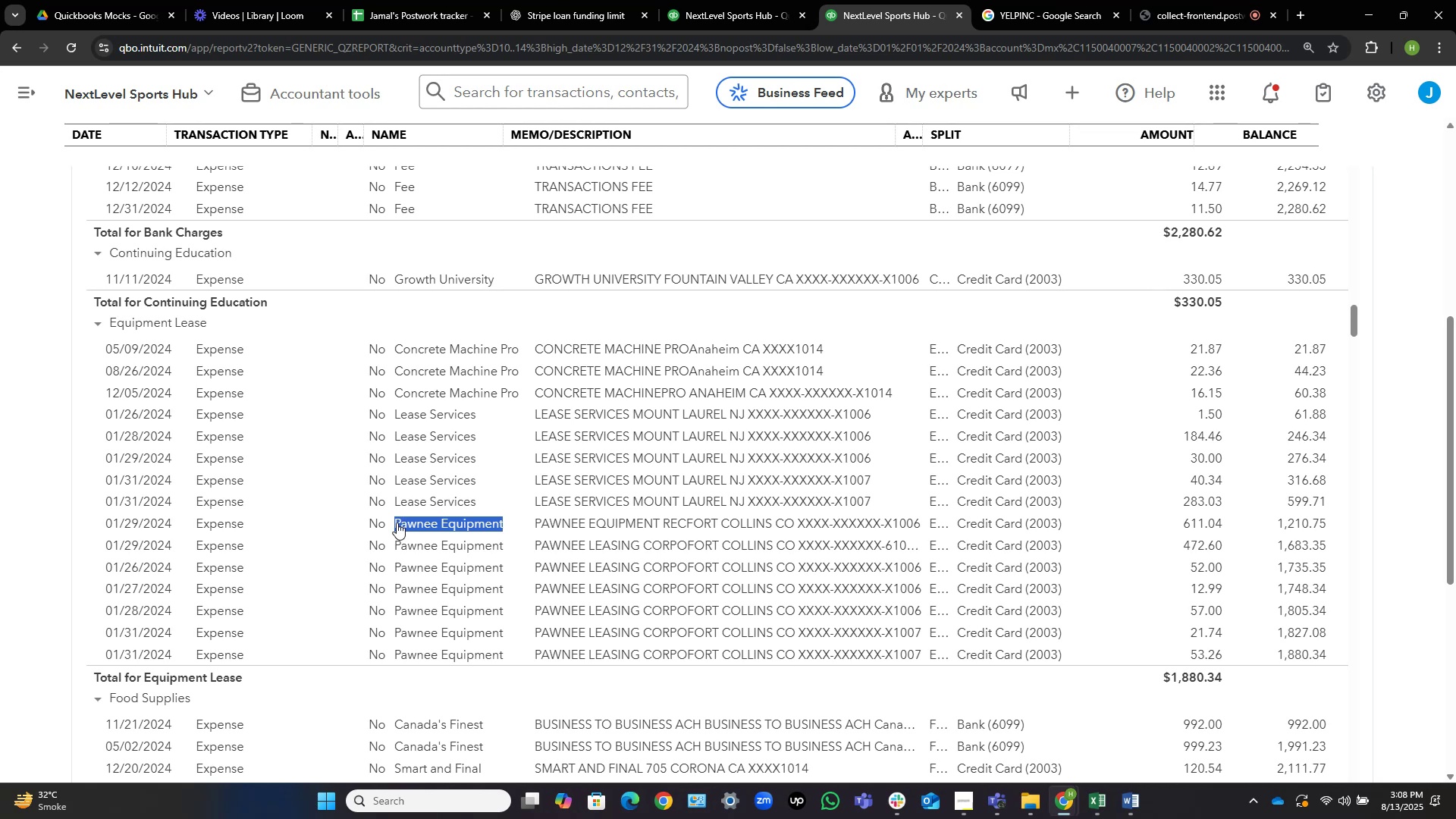 
key(Control+C)
 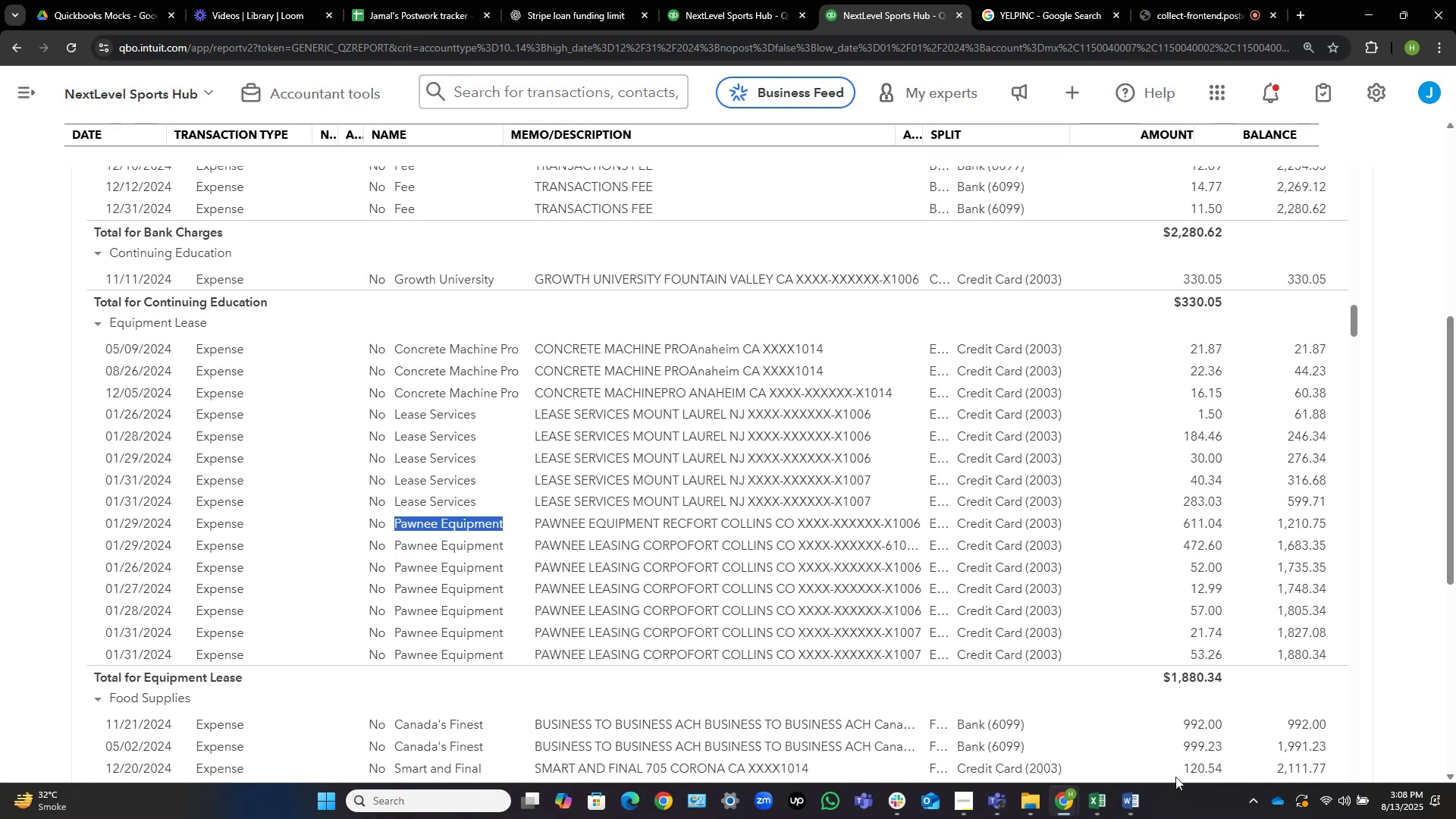 
left_click([1124, 805])
 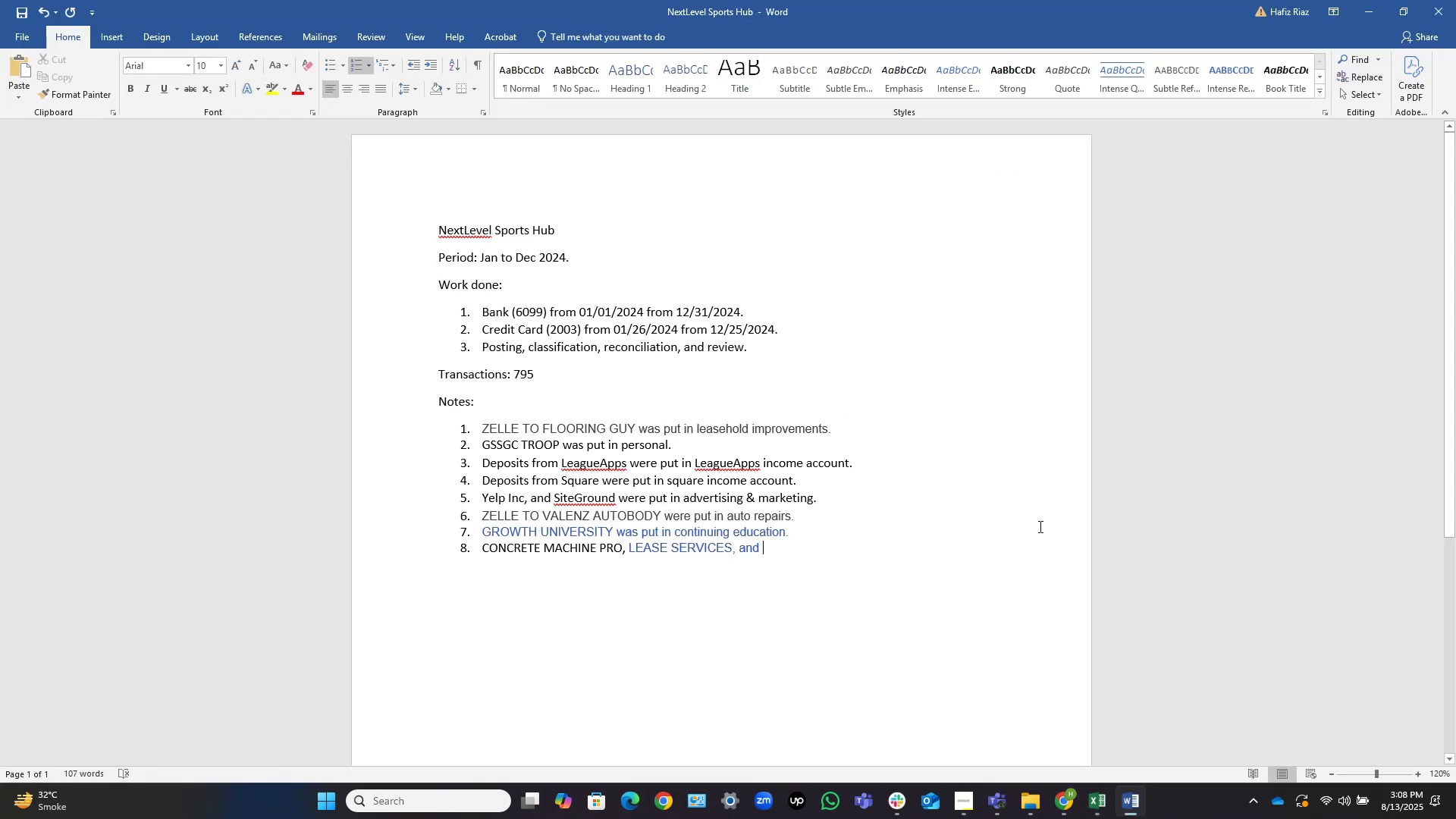 
key(Control+ControlLeft)
 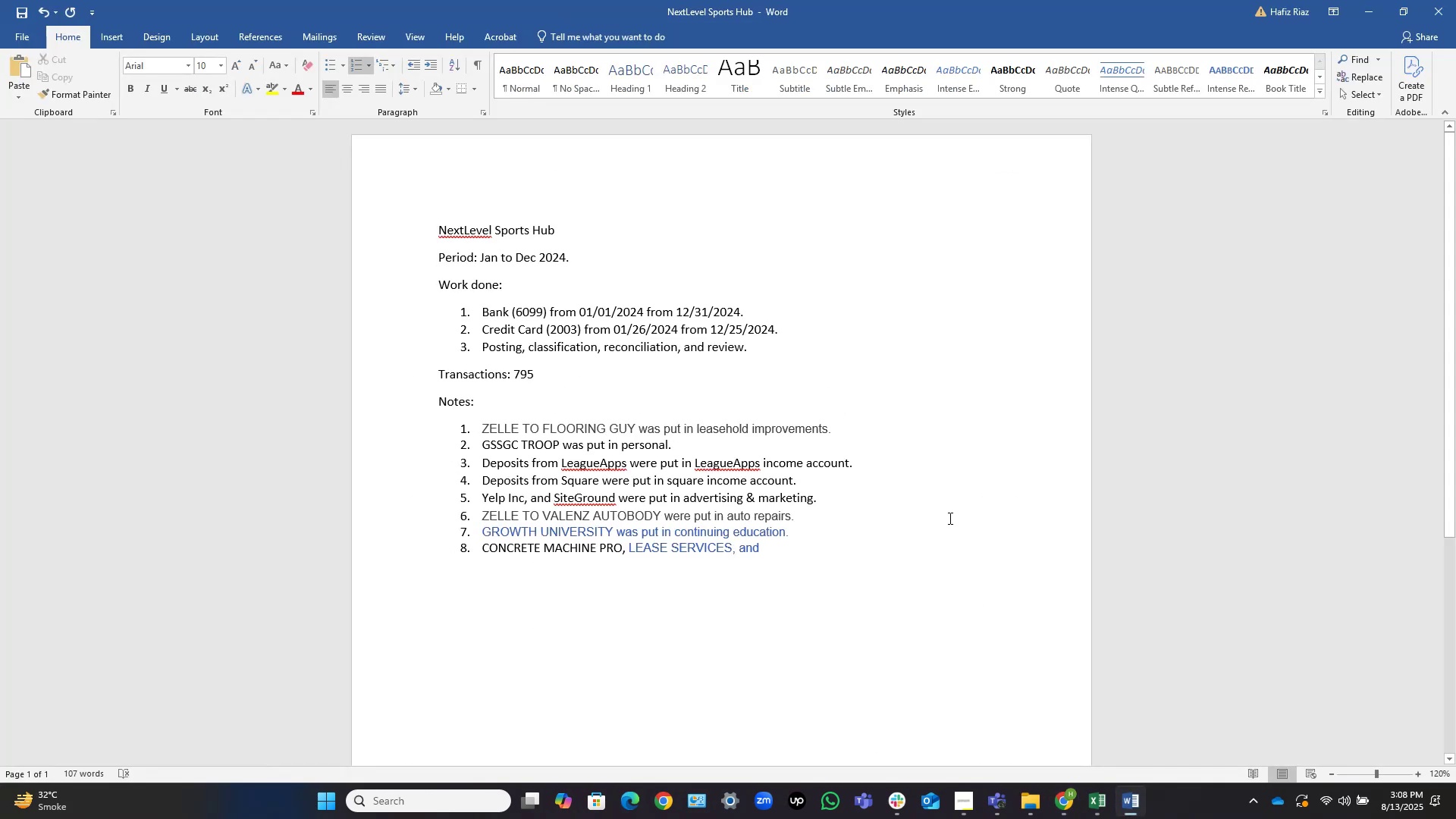 
key(Control+V)
 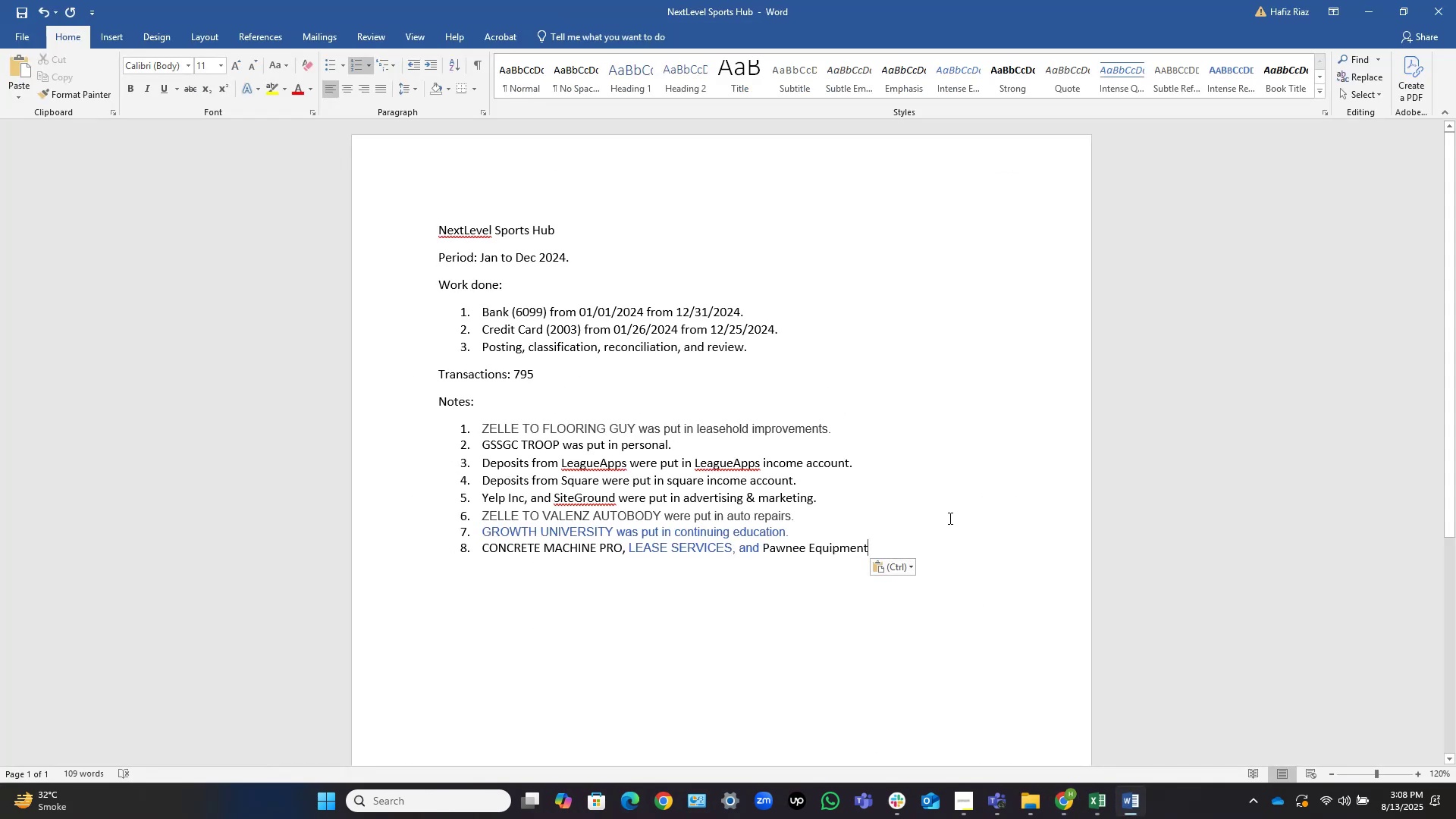 
type( were put in equipment lease.)
 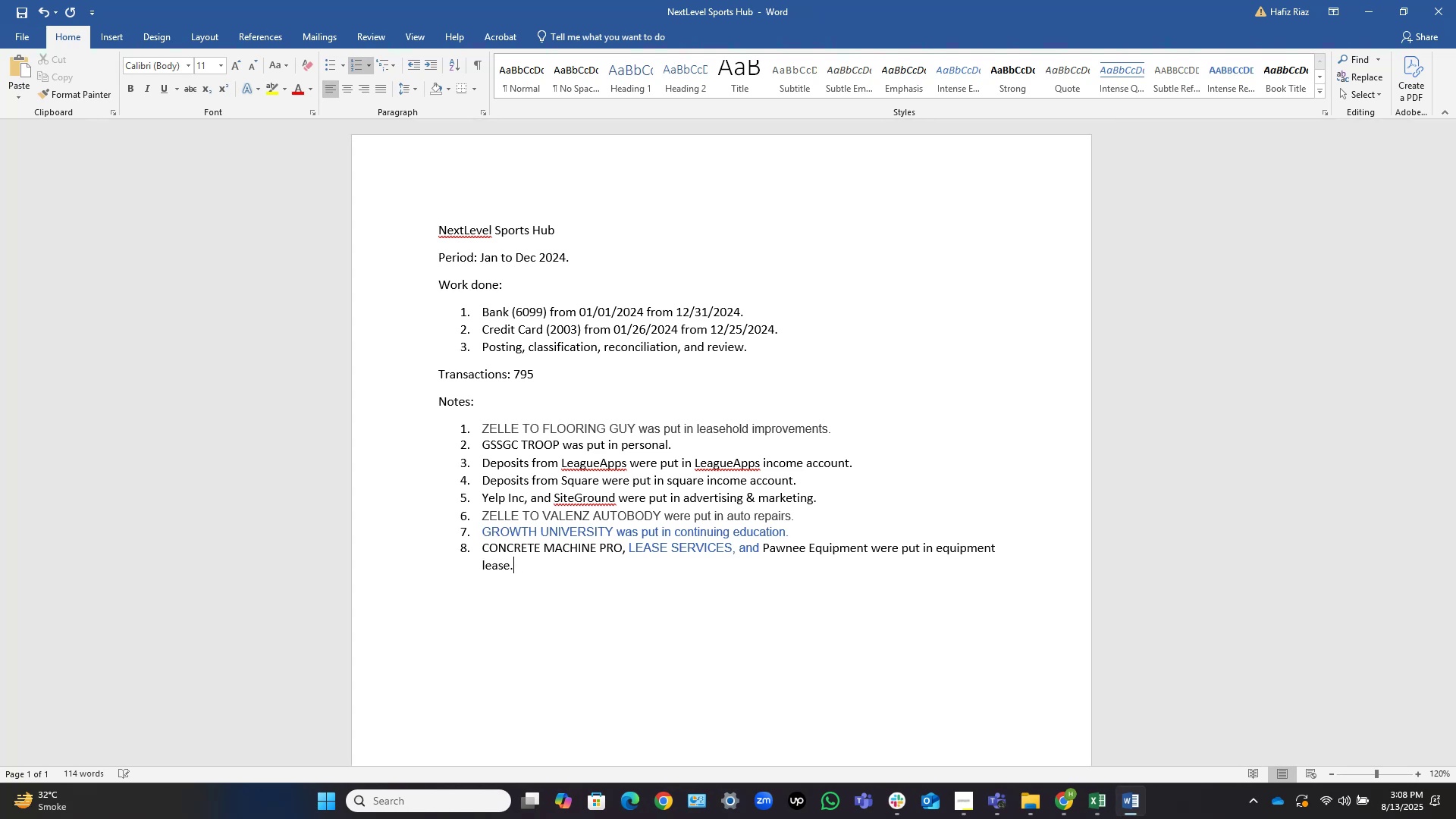 
key(ArrowUp)
 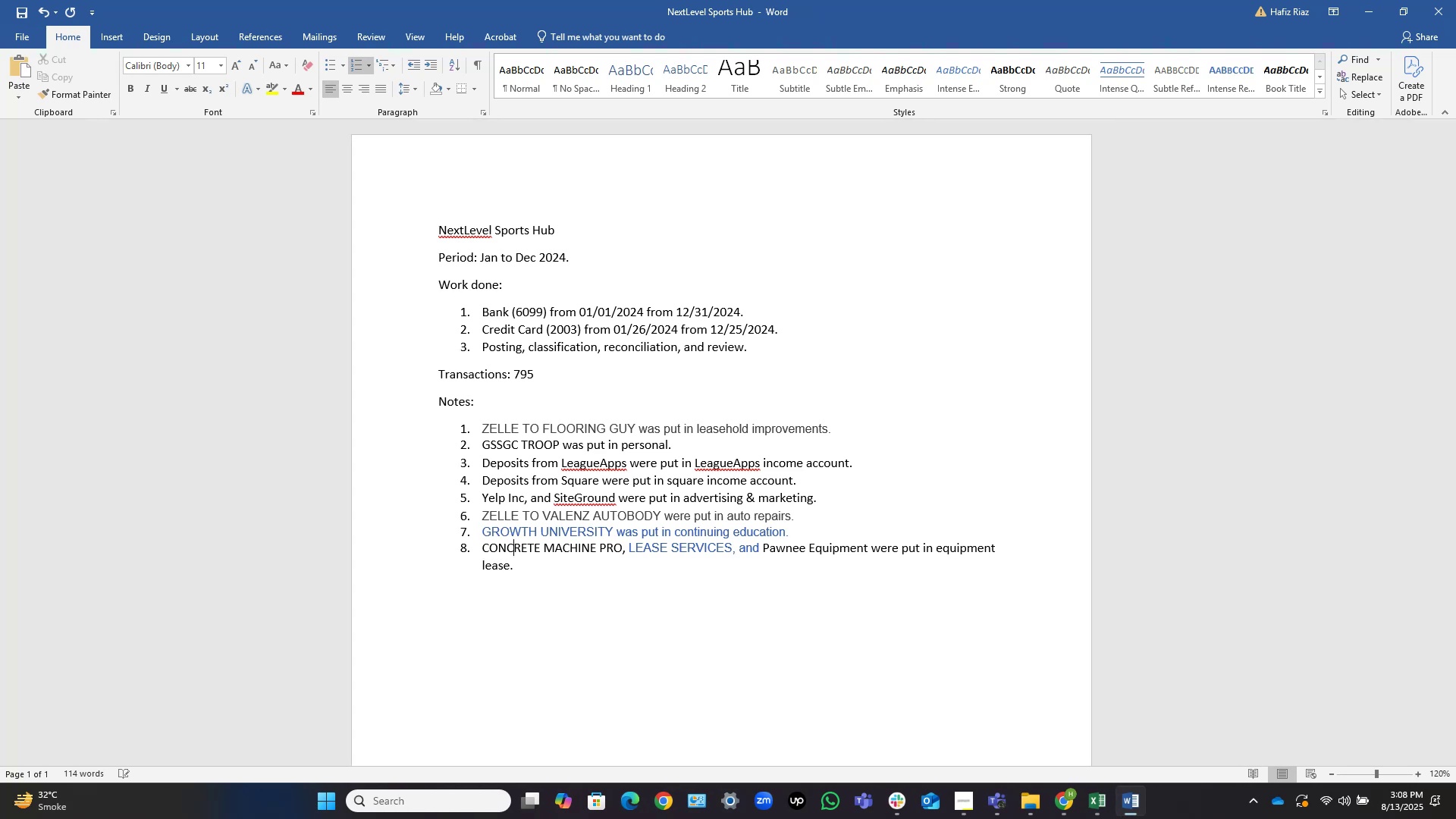 
key(Control+ControlLeft)
 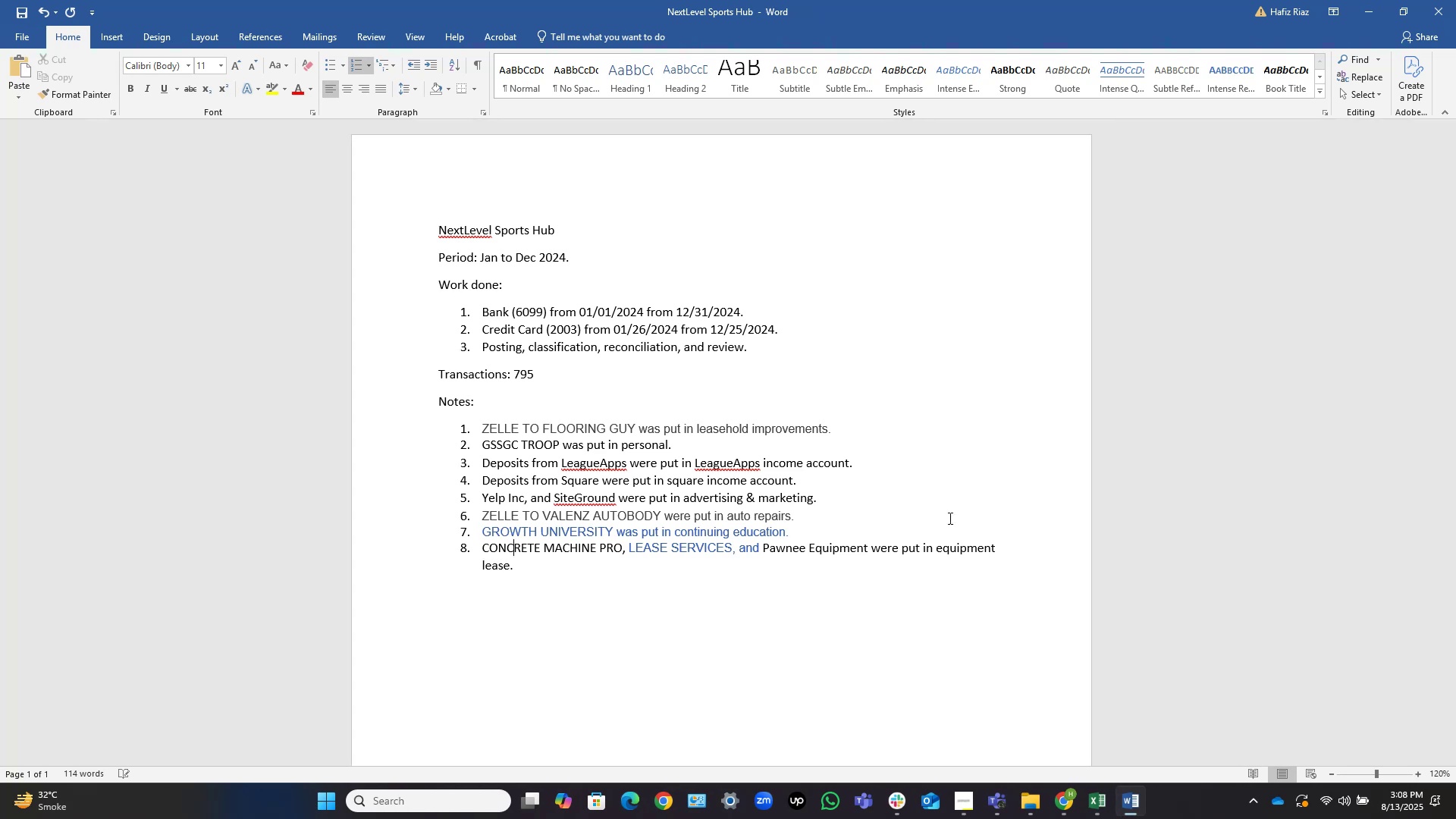 
key(Control+ArrowLeft)
 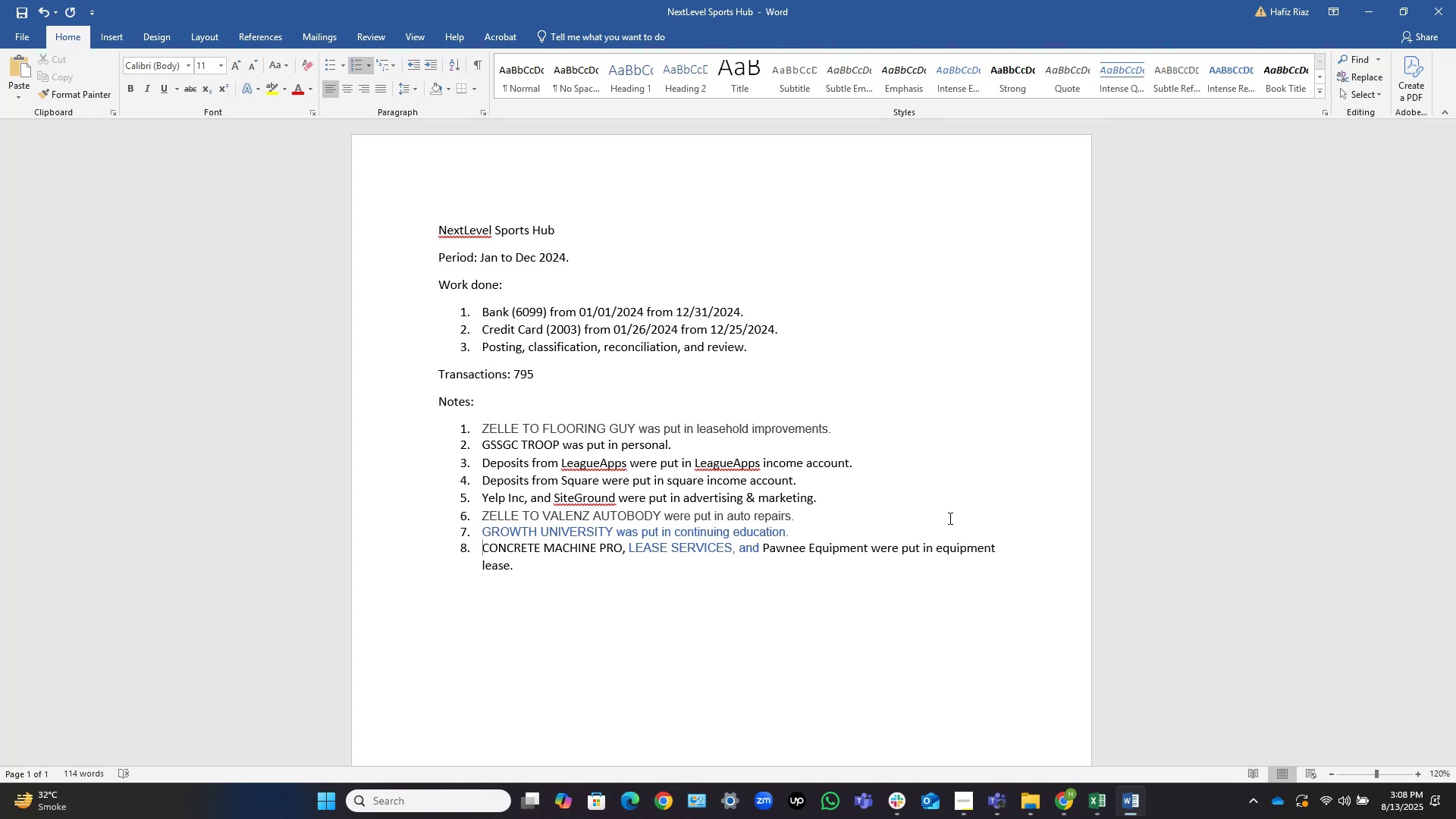 
hold_key(key=ShiftLeft, duration=1.54)
 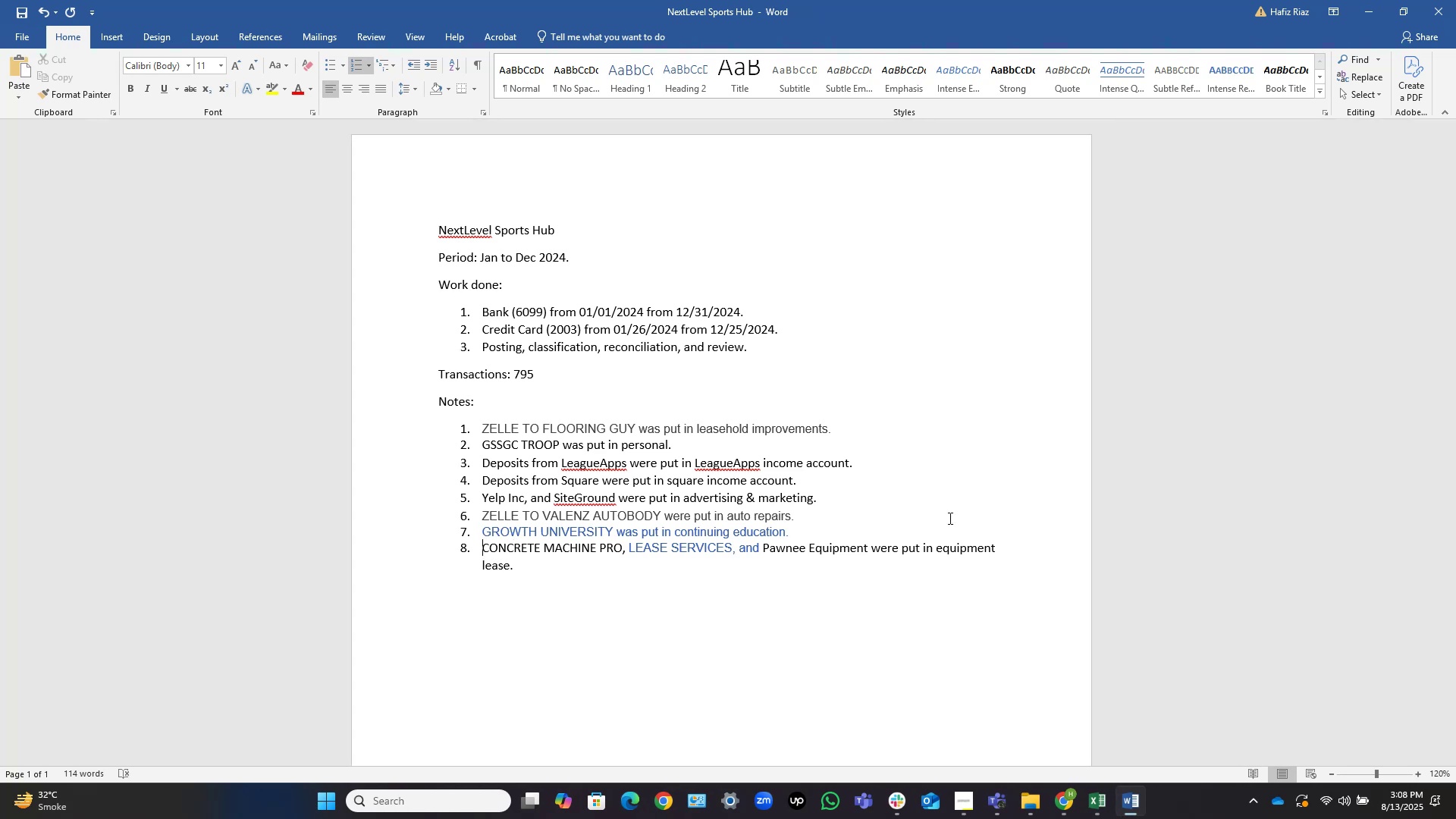 
hold_key(key=ShiftLeft, duration=1.5)
 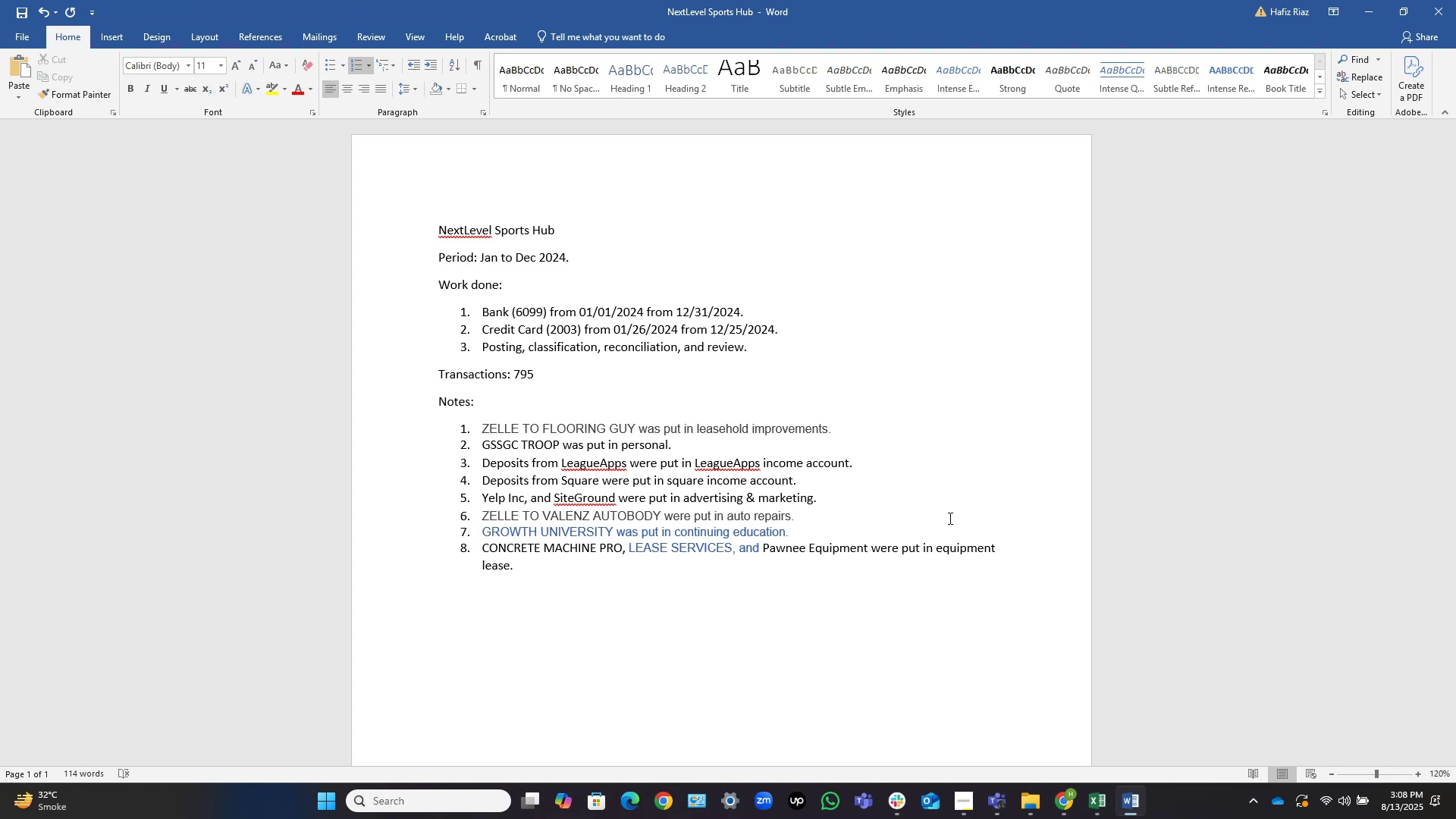 
type(Payments tp)
key(Backspace)
type(o )
 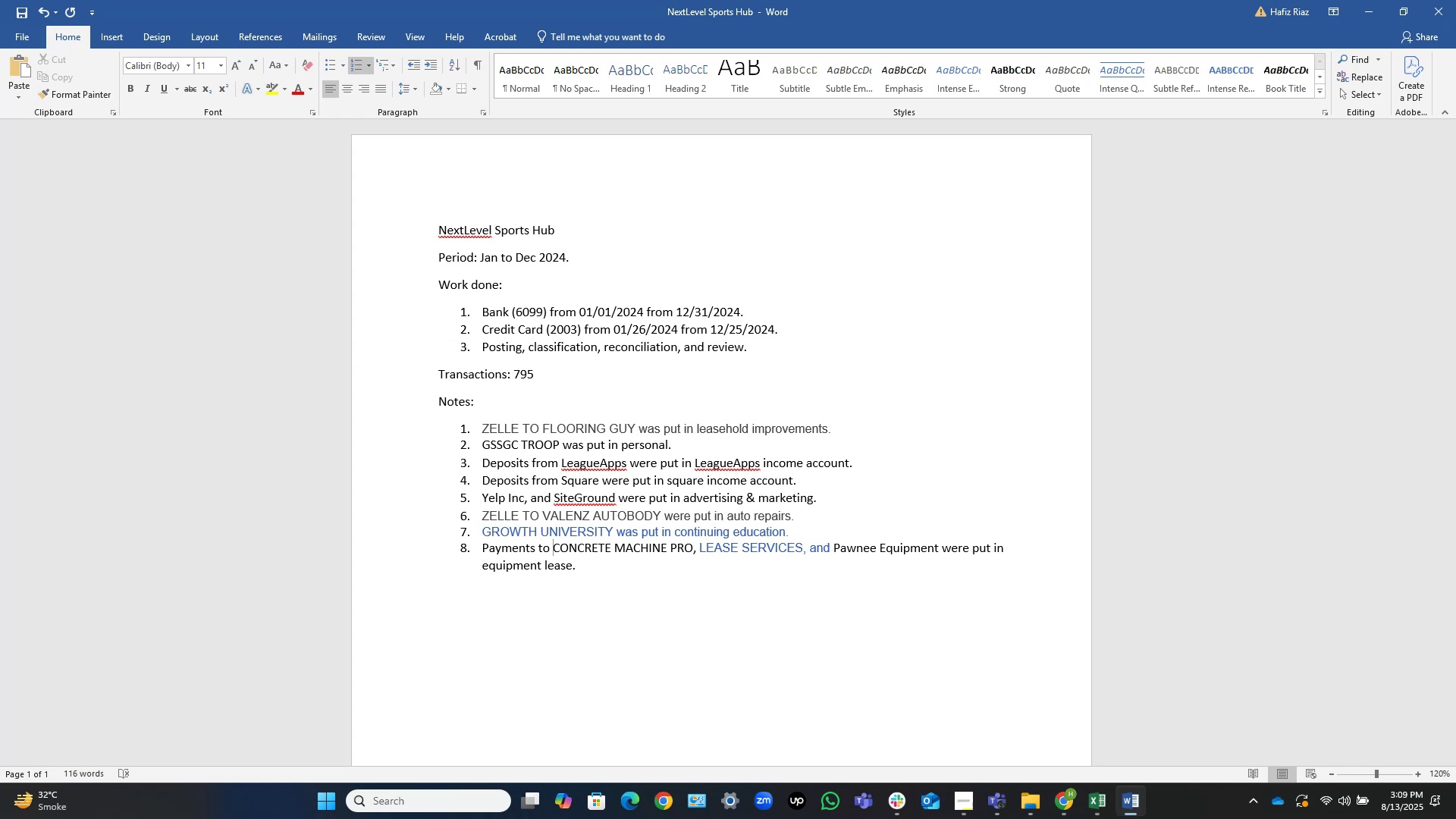 
key(ArrowDown)
 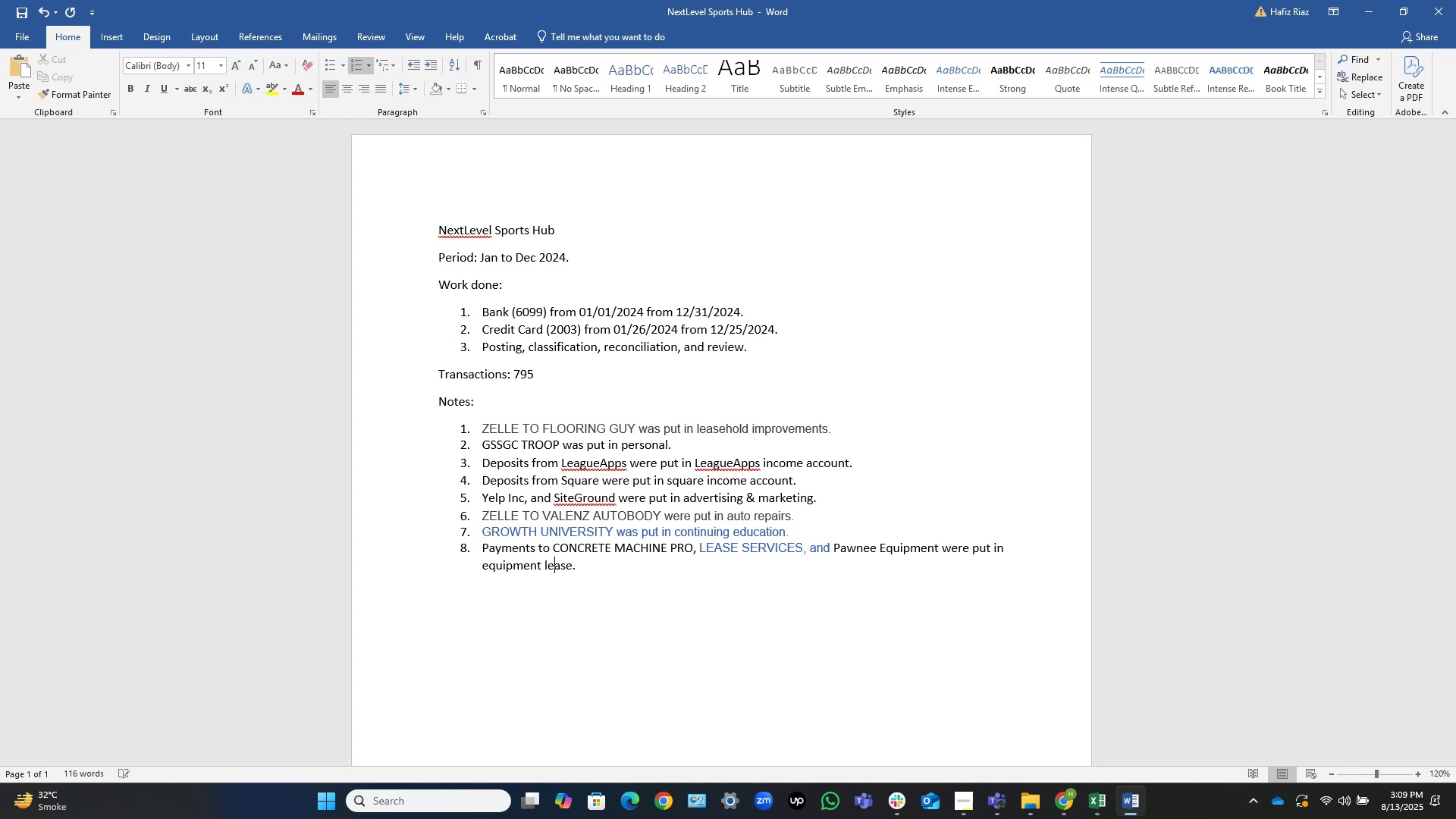 
key(Control+S)
 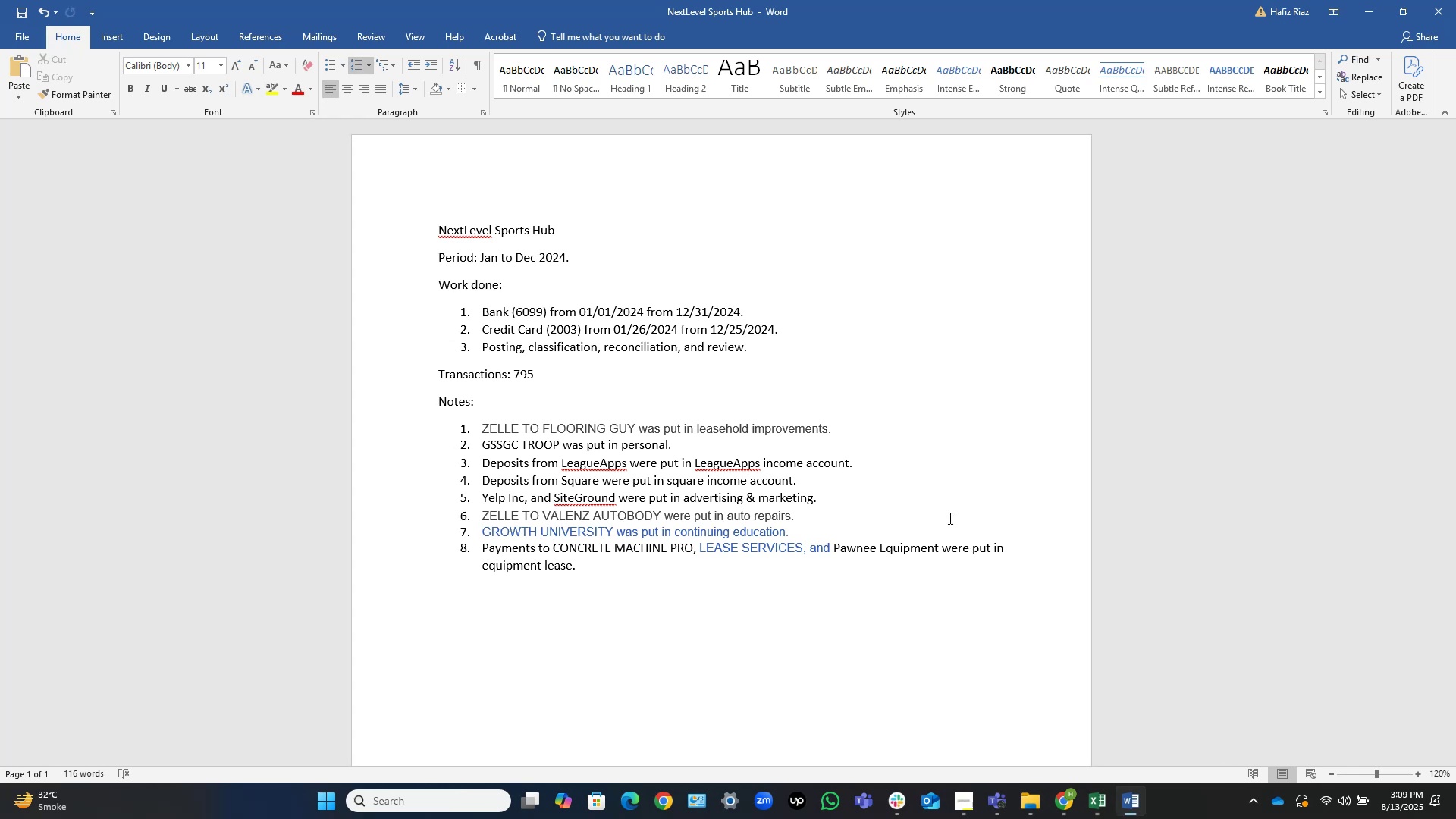 
key(End)
 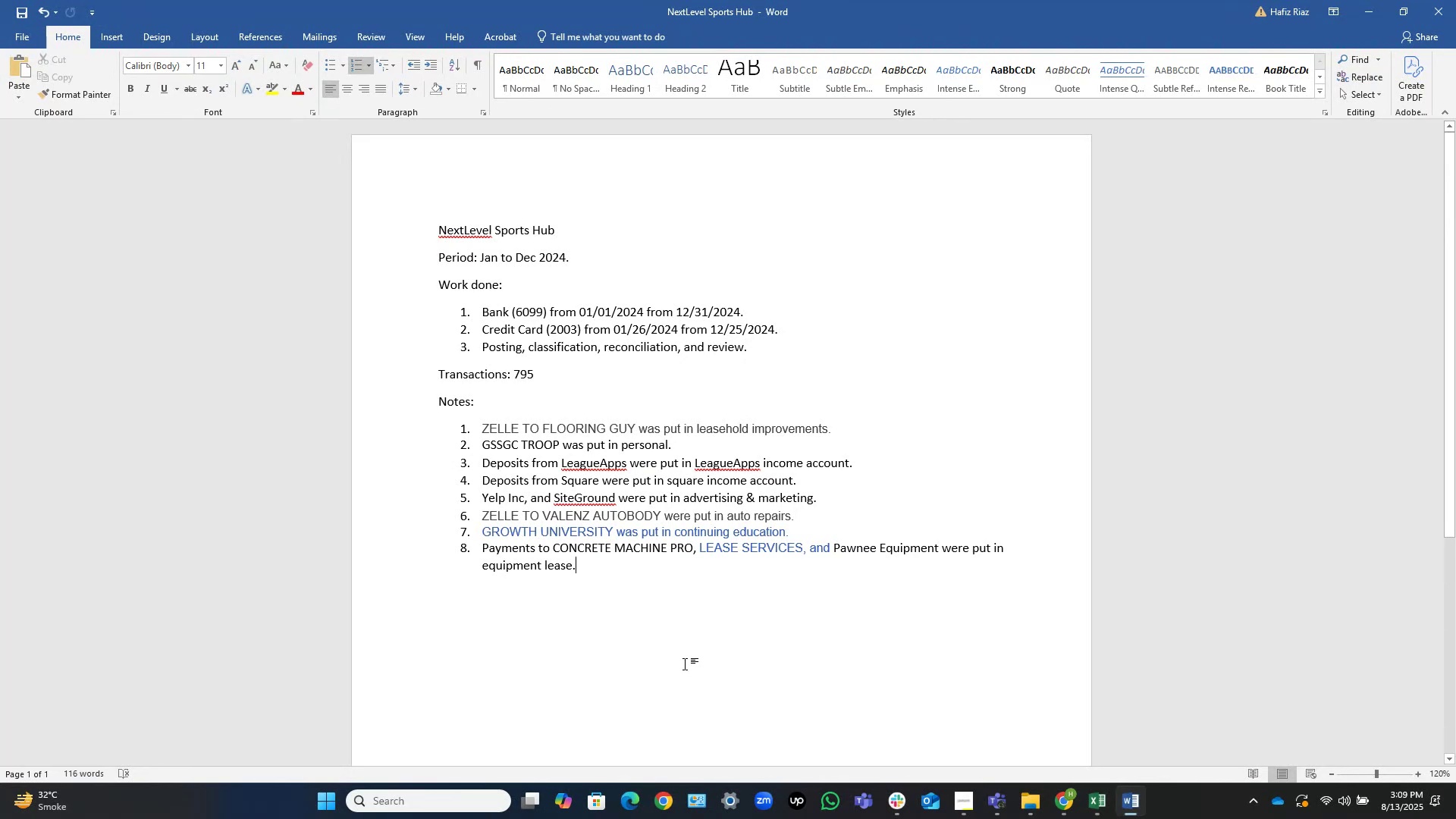 
wait(15.23)
 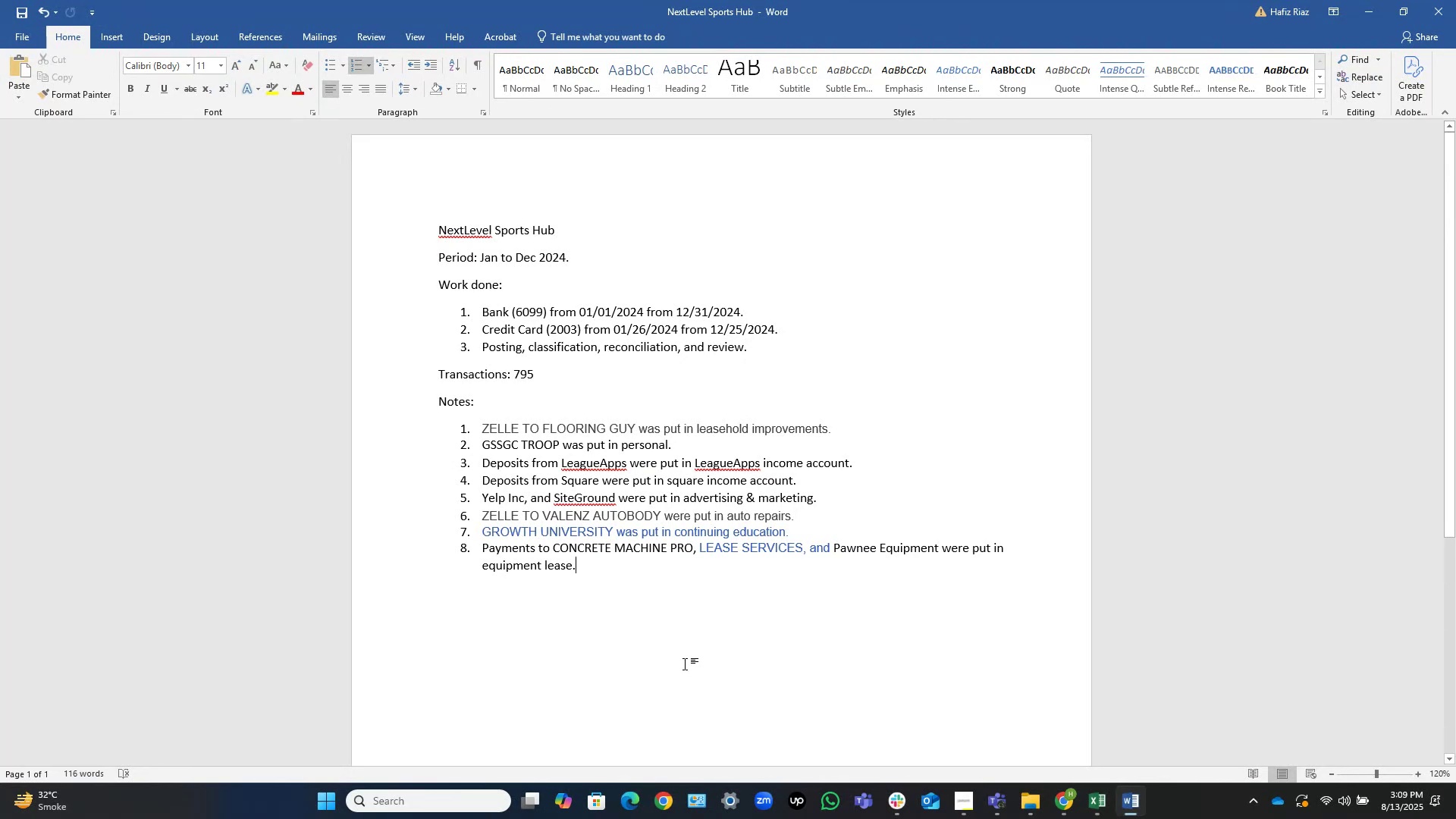 
key(NumpadEnter)
 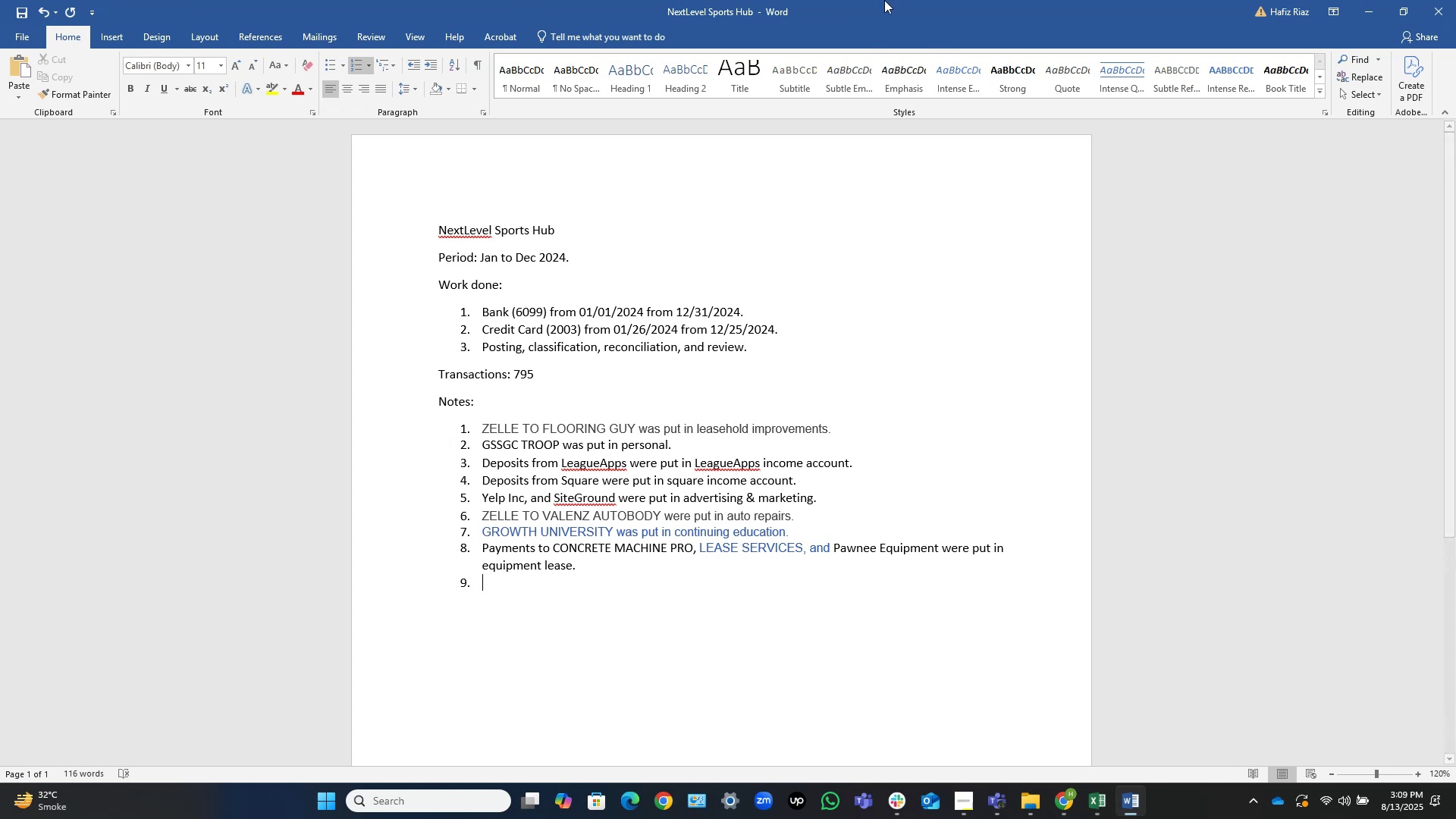 
left_click([1366, 10])
 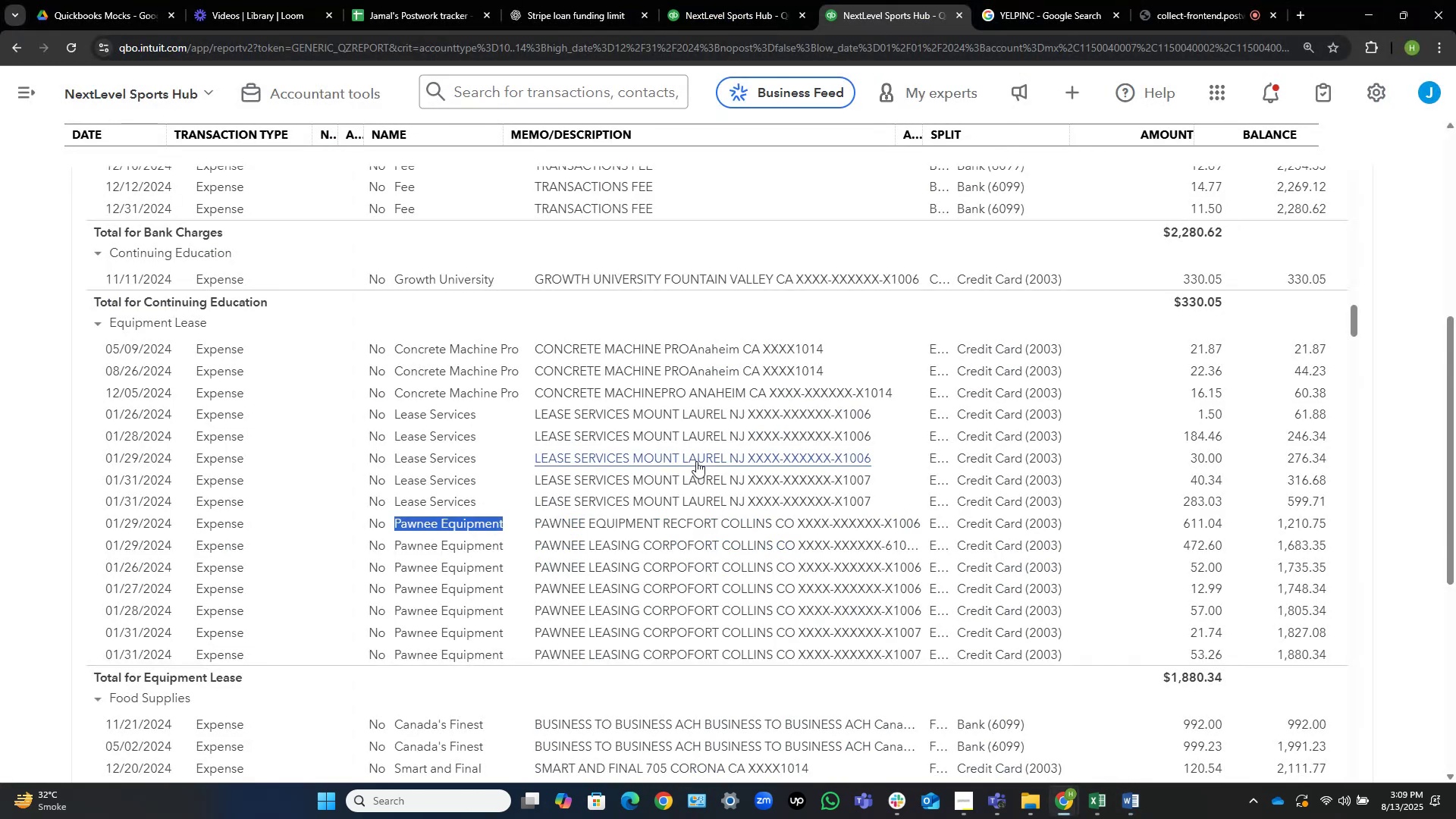 
scroll: coordinate [695, 459], scroll_direction: down, amount: 1.0
 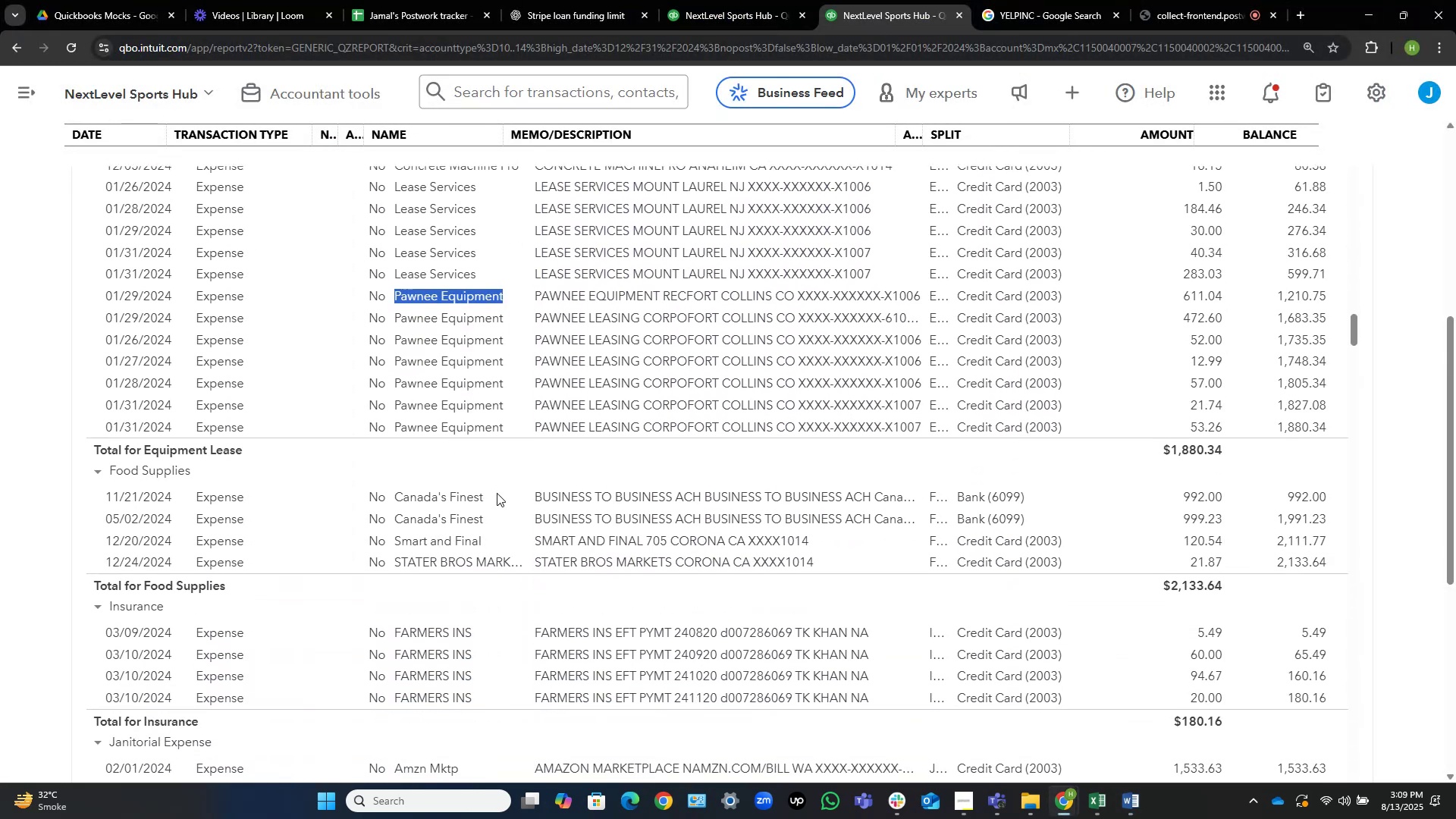 
wait(5.79)
 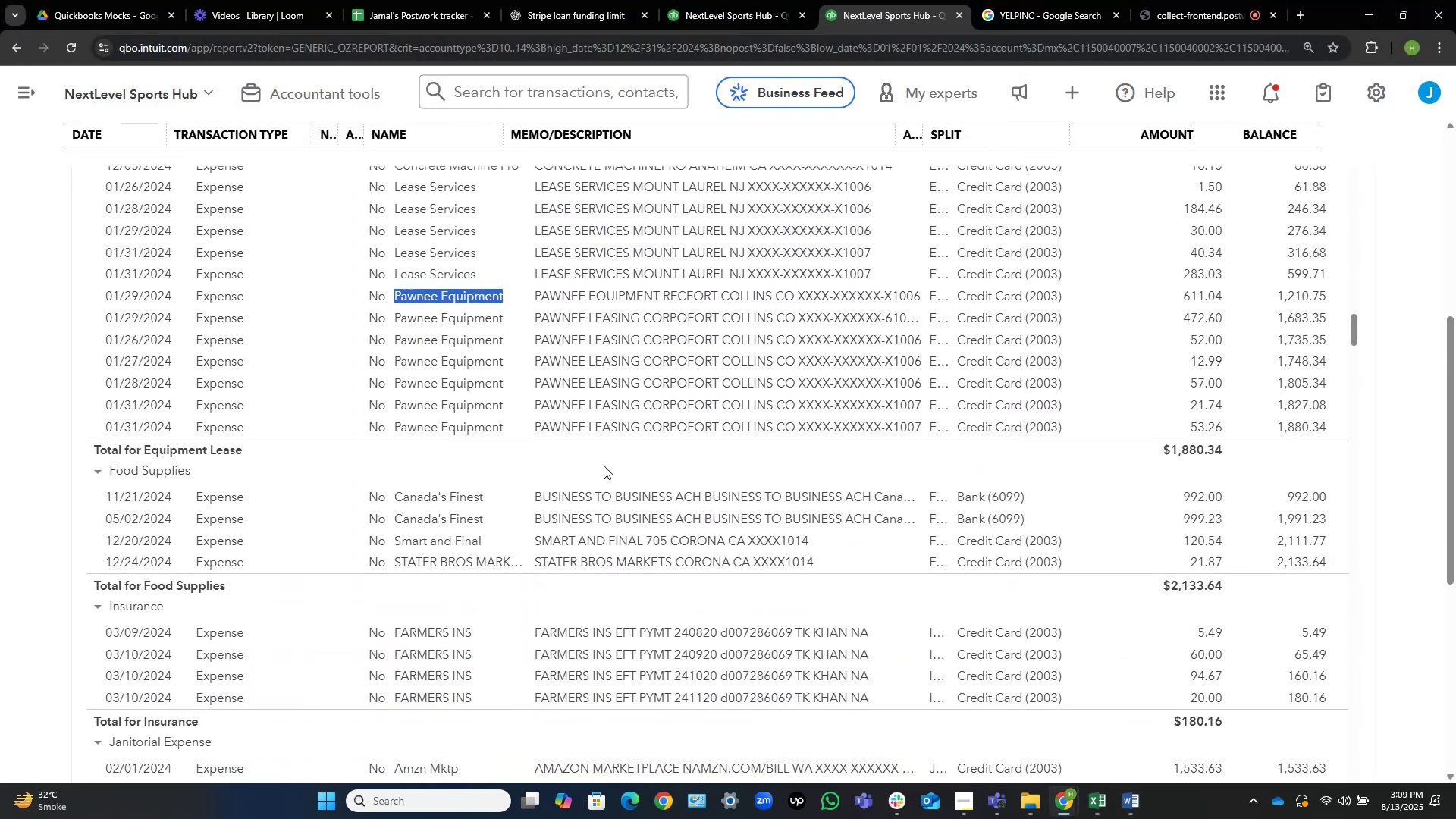 
left_click_drag(start_coordinate=[497, 493], to_coordinate=[398, 494])
 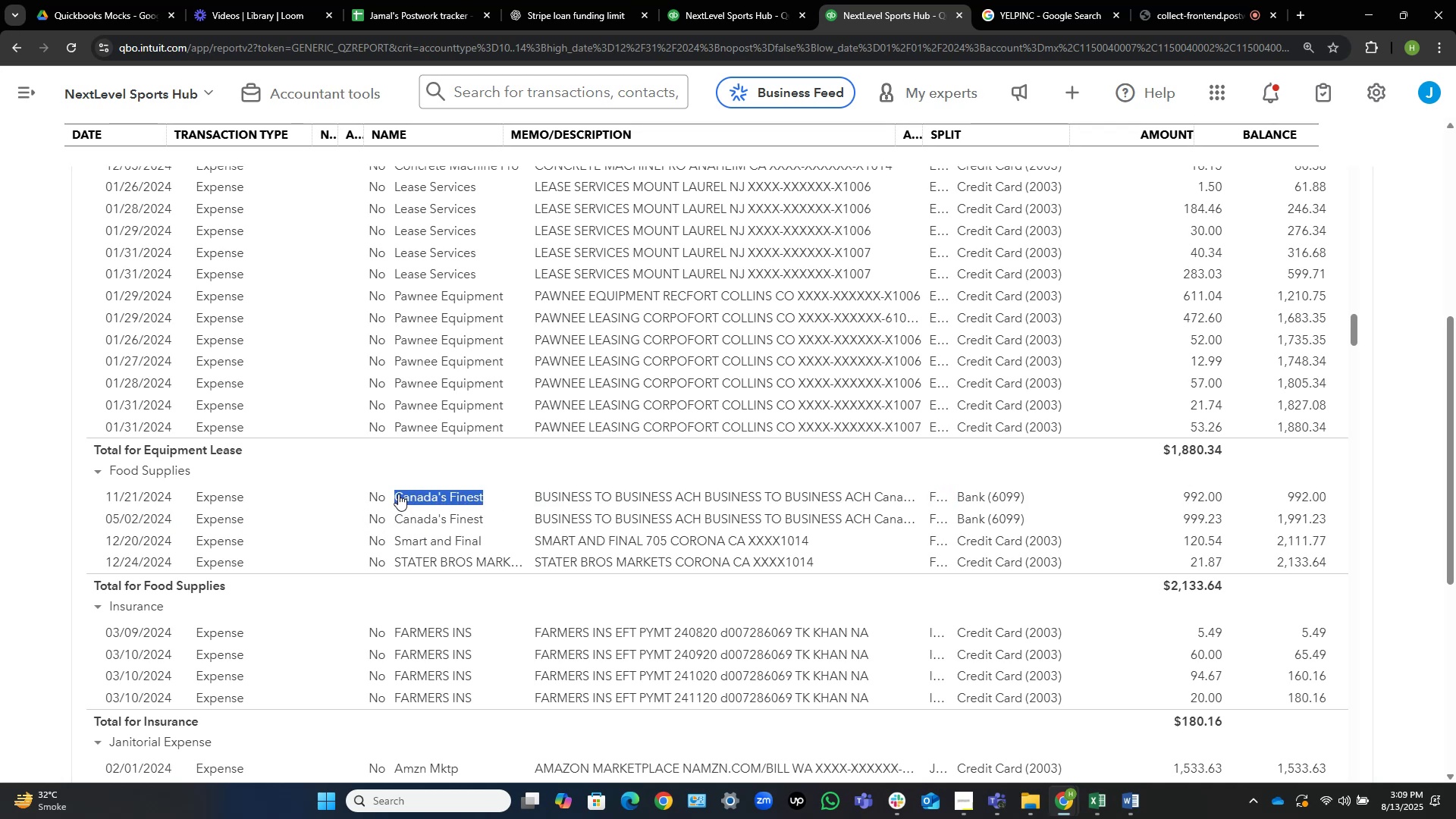 
wait(8.58)
 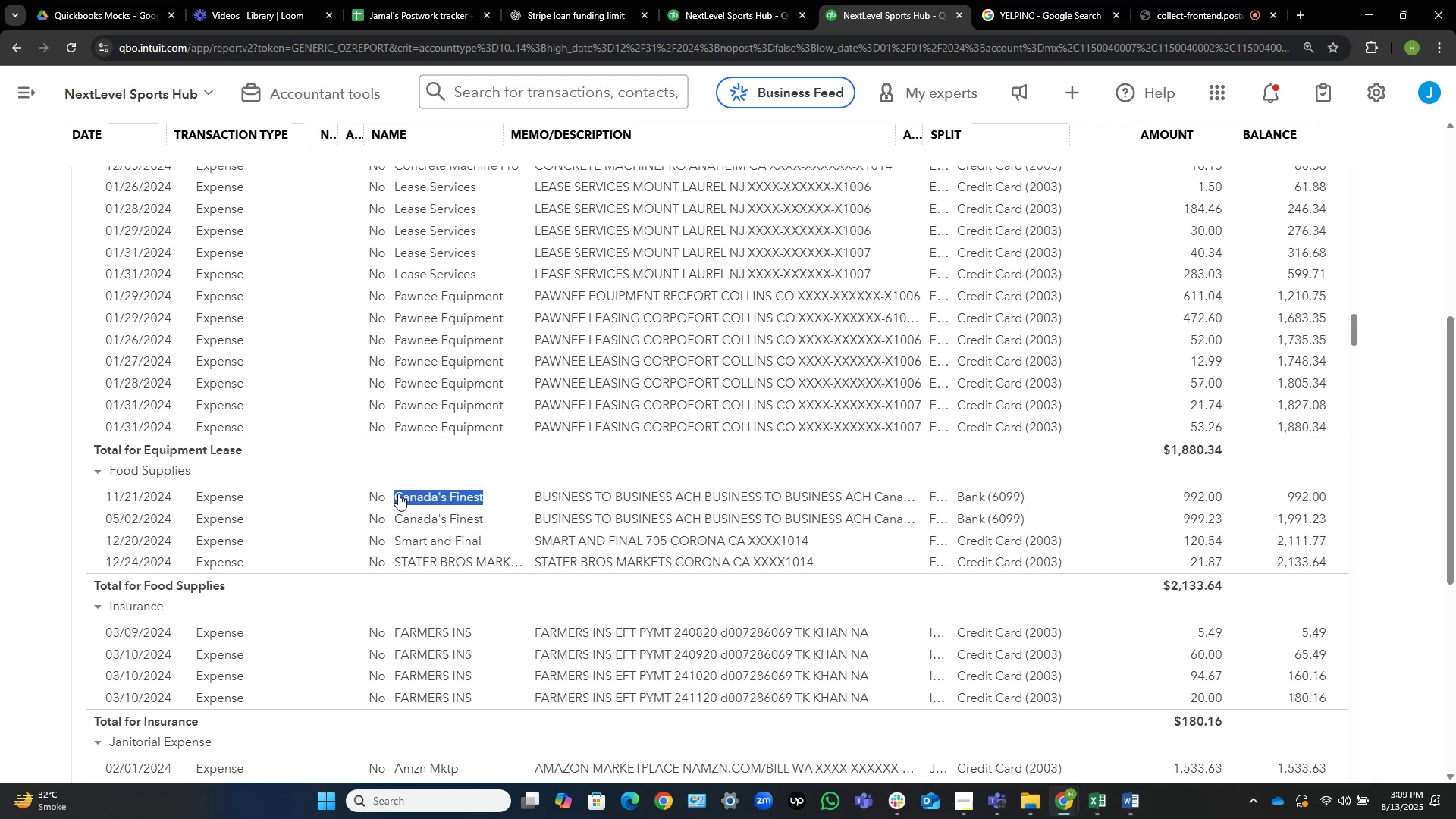 
key(Control+C)
 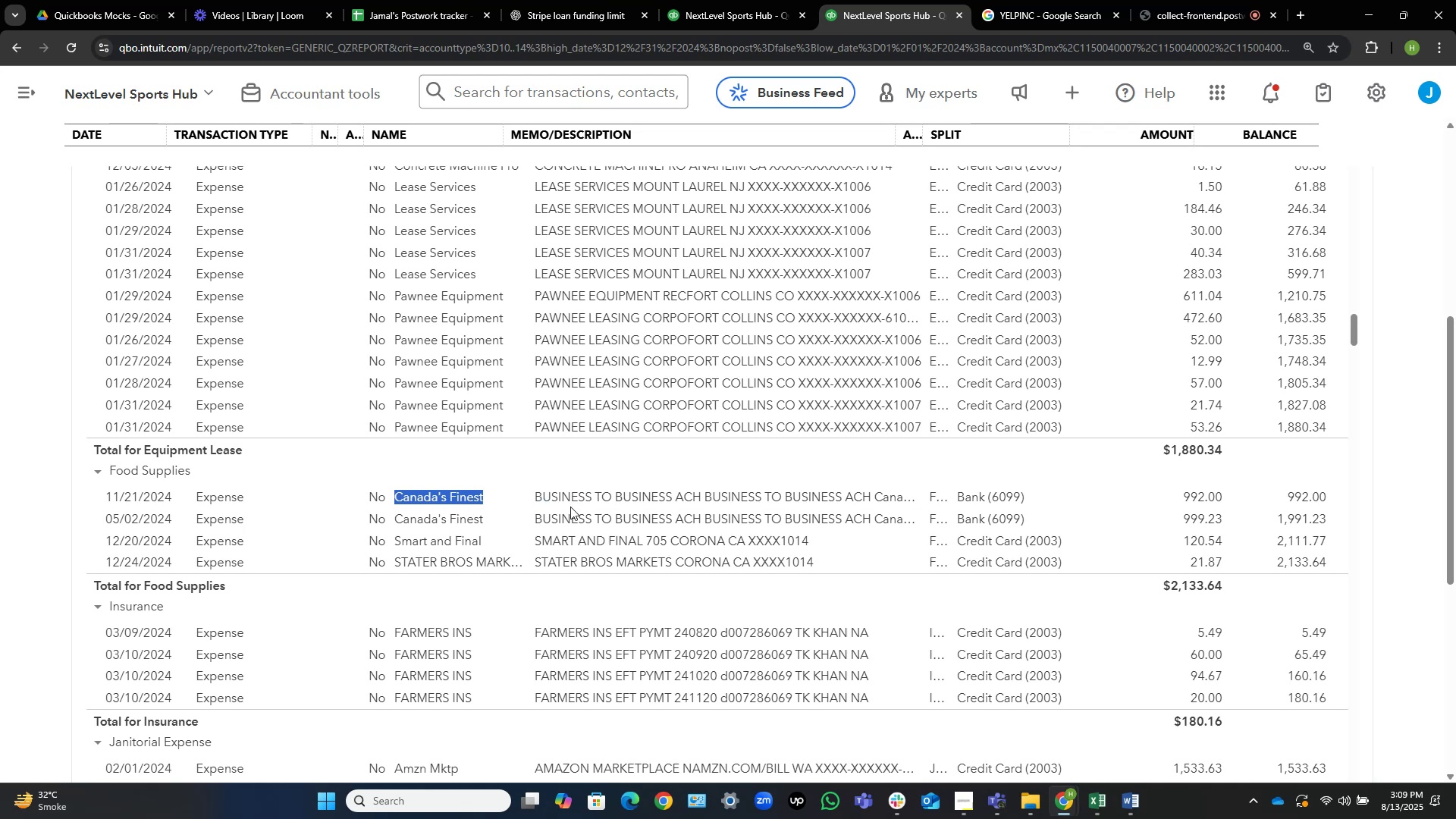 
wait(6.89)
 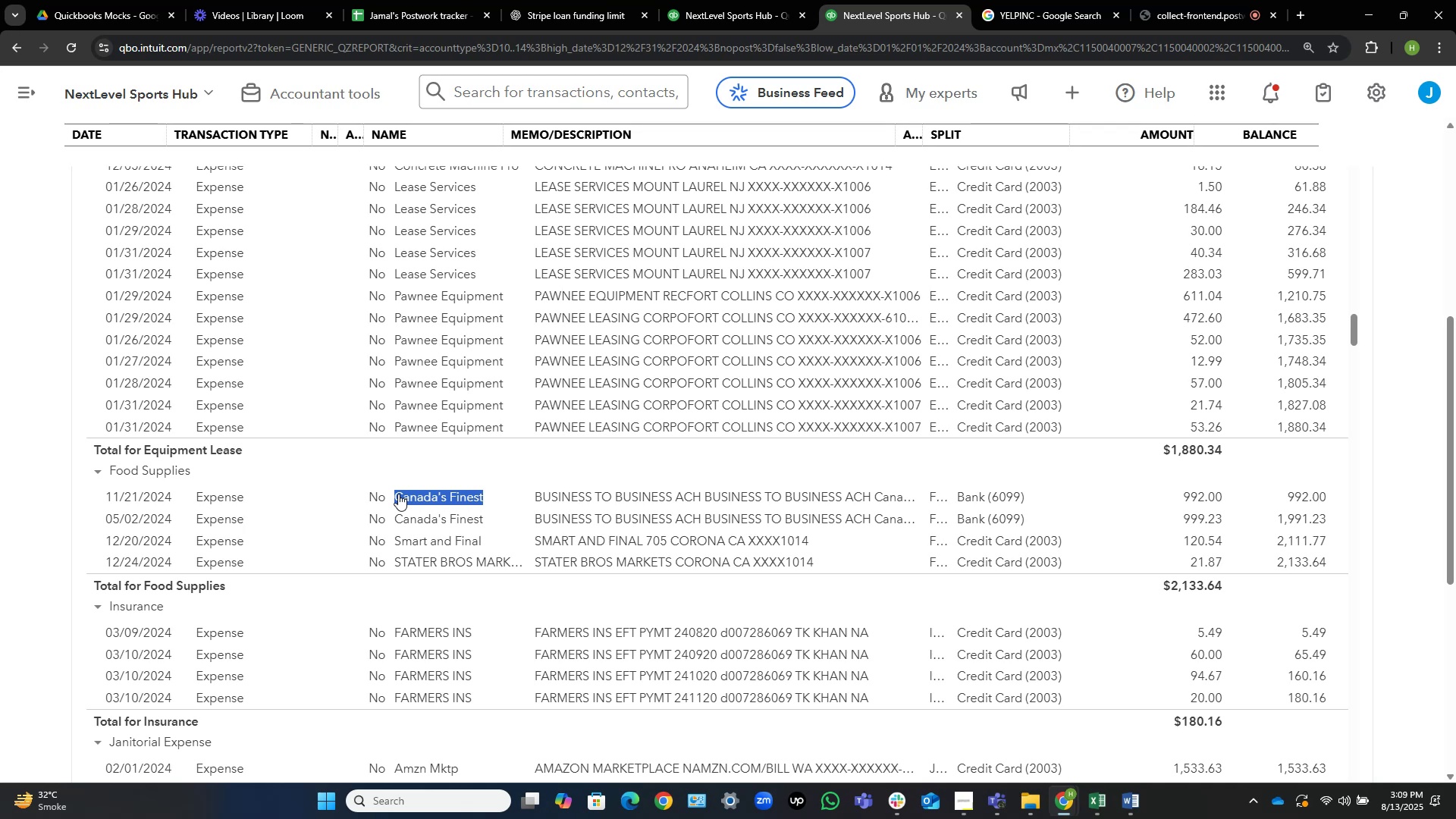 
scroll: coordinate [570, 507], scroll_direction: down, amount: 1.0
 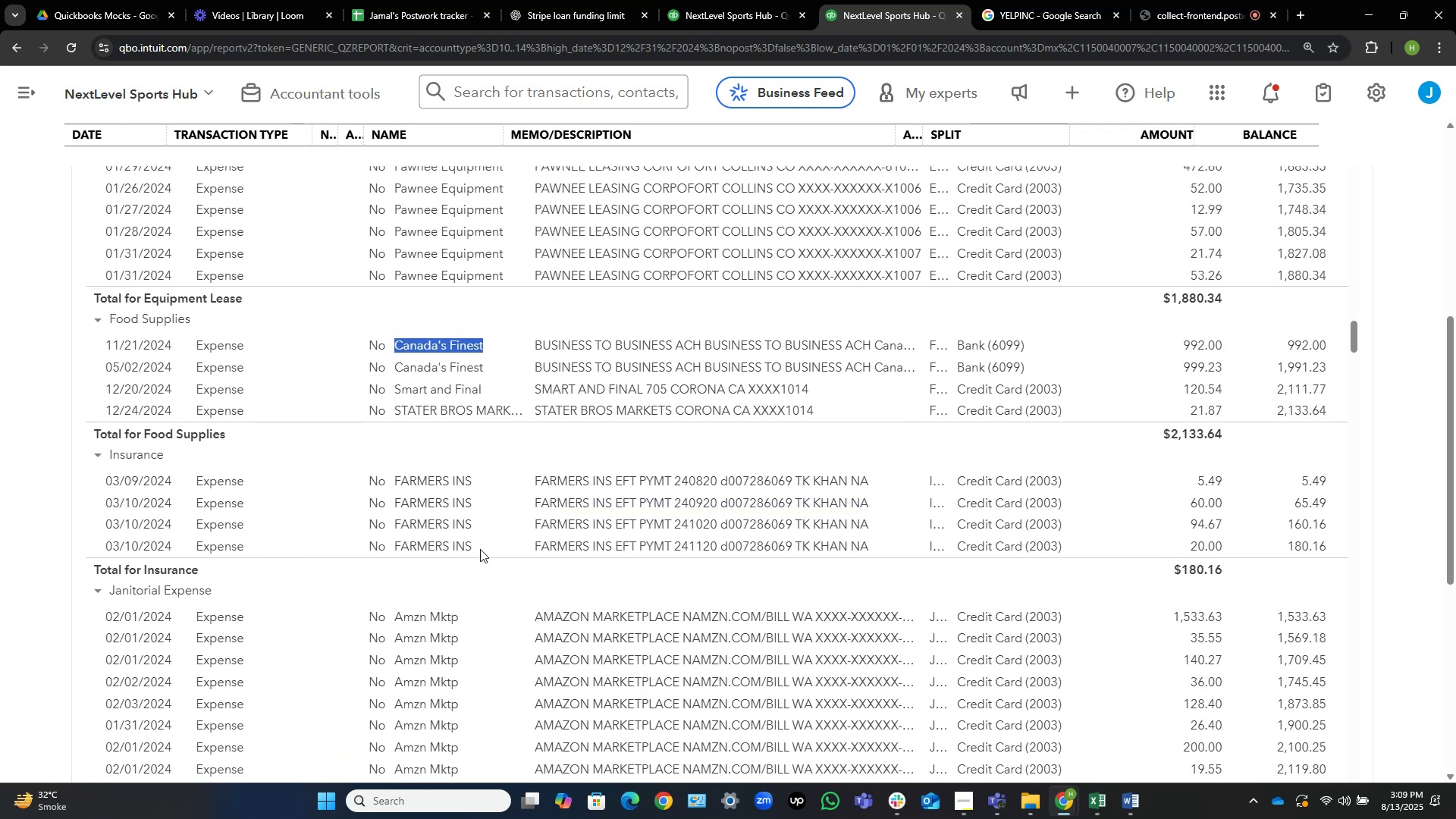 
left_click_drag(start_coordinate=[478, 551], to_coordinate=[394, 544])
 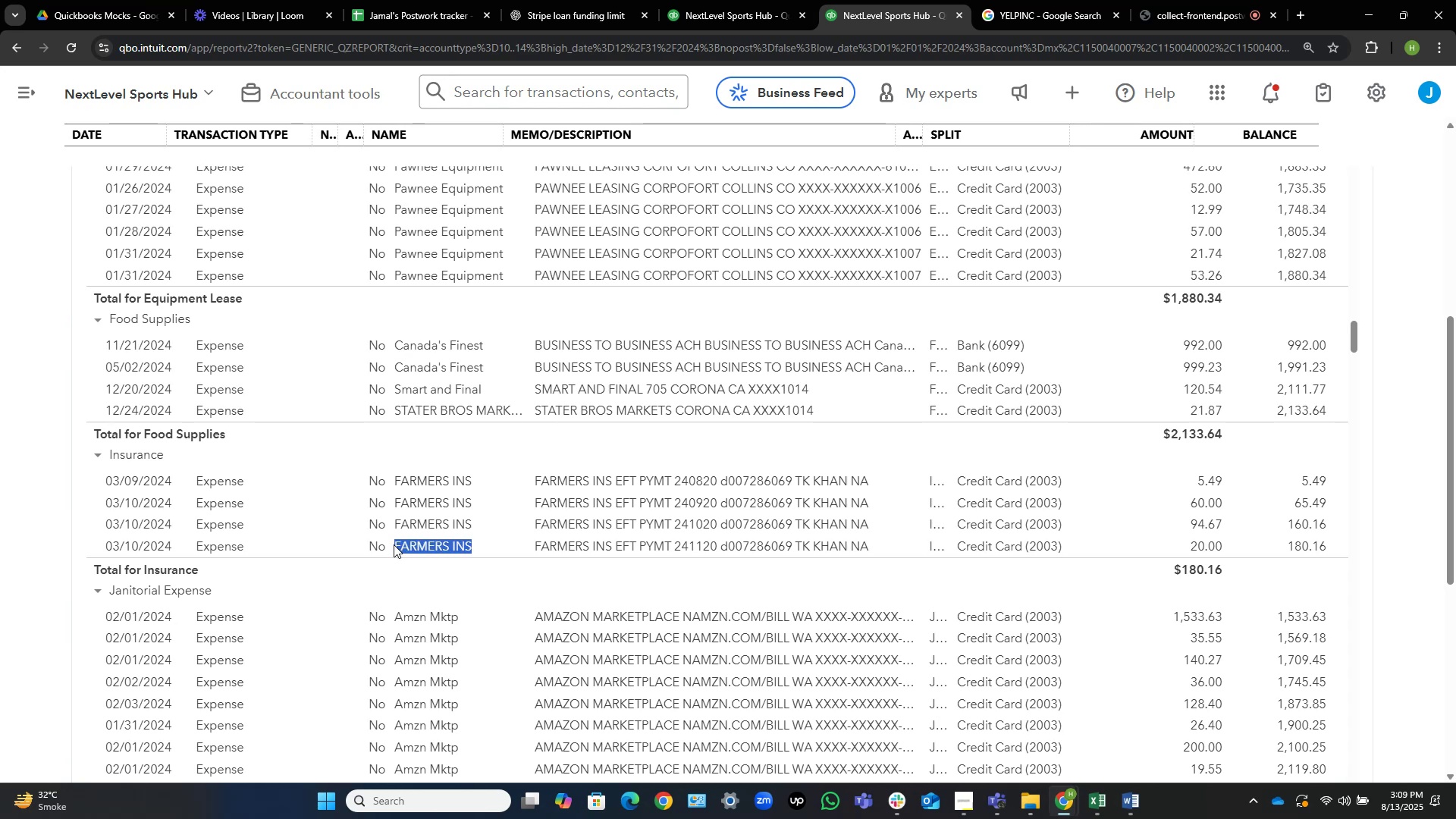 
hold_key(key=ControlLeft, duration=0.98)
 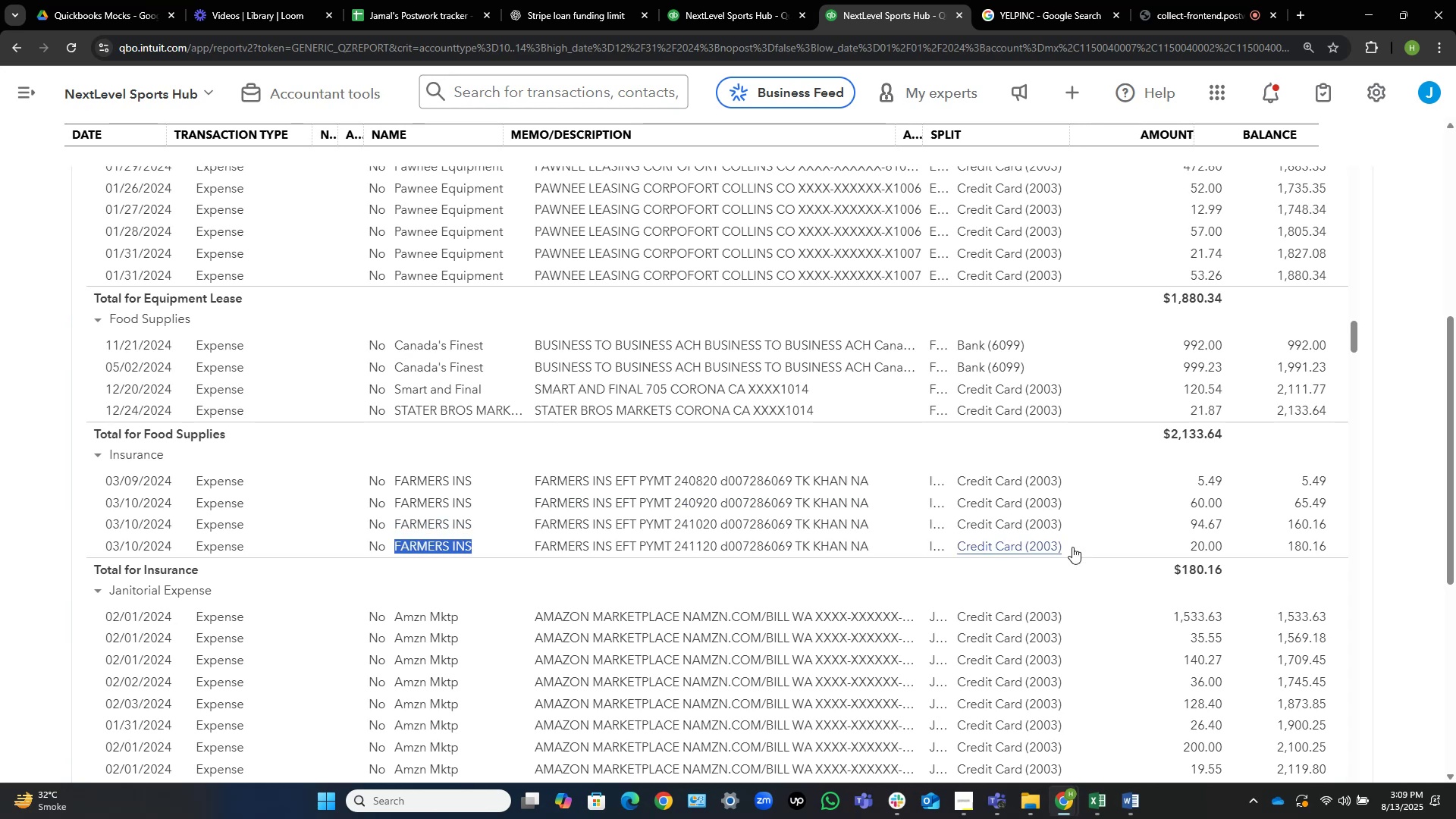 
hold_key(key=C, duration=0.47)
 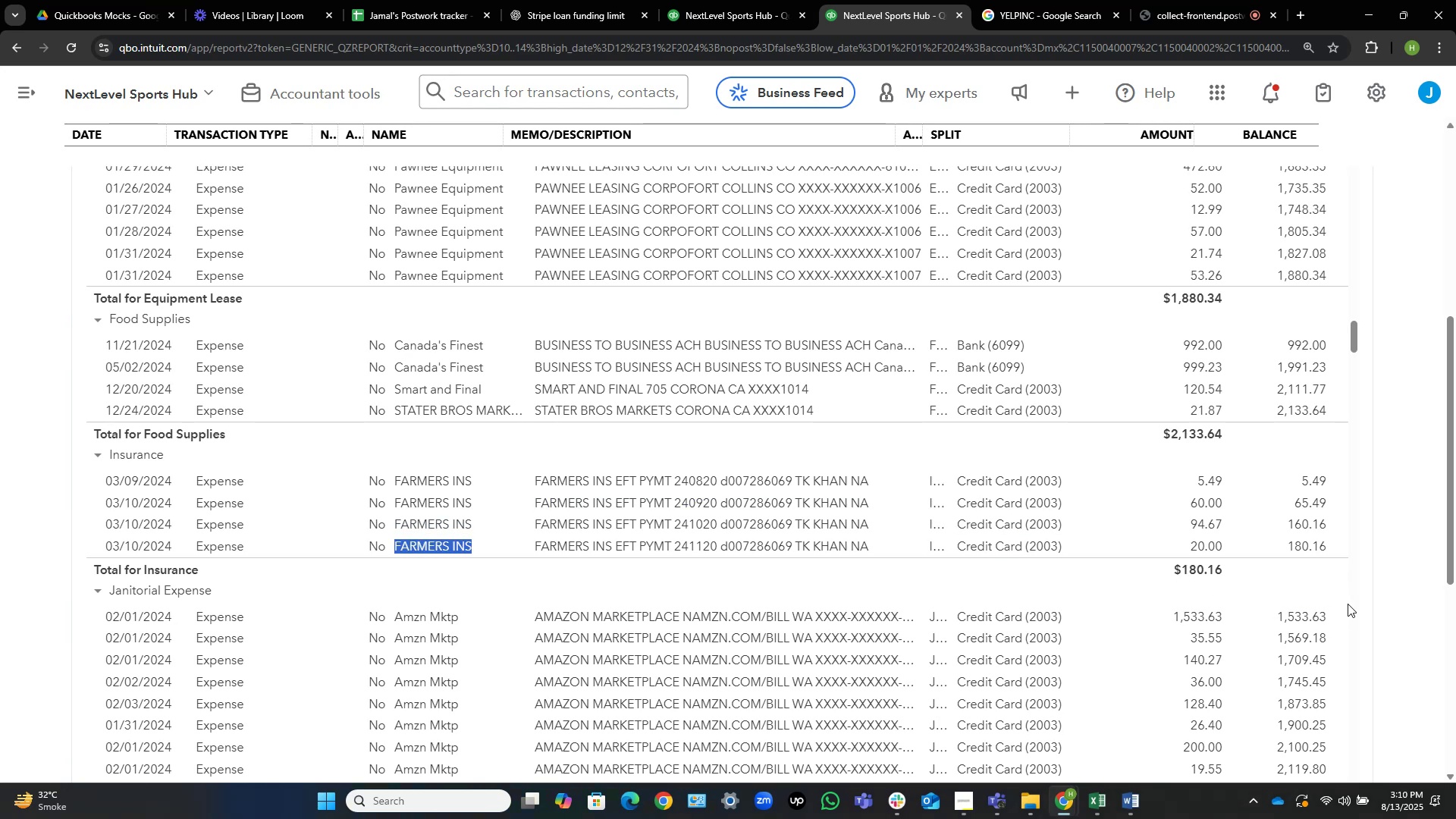 
wait(6.28)
 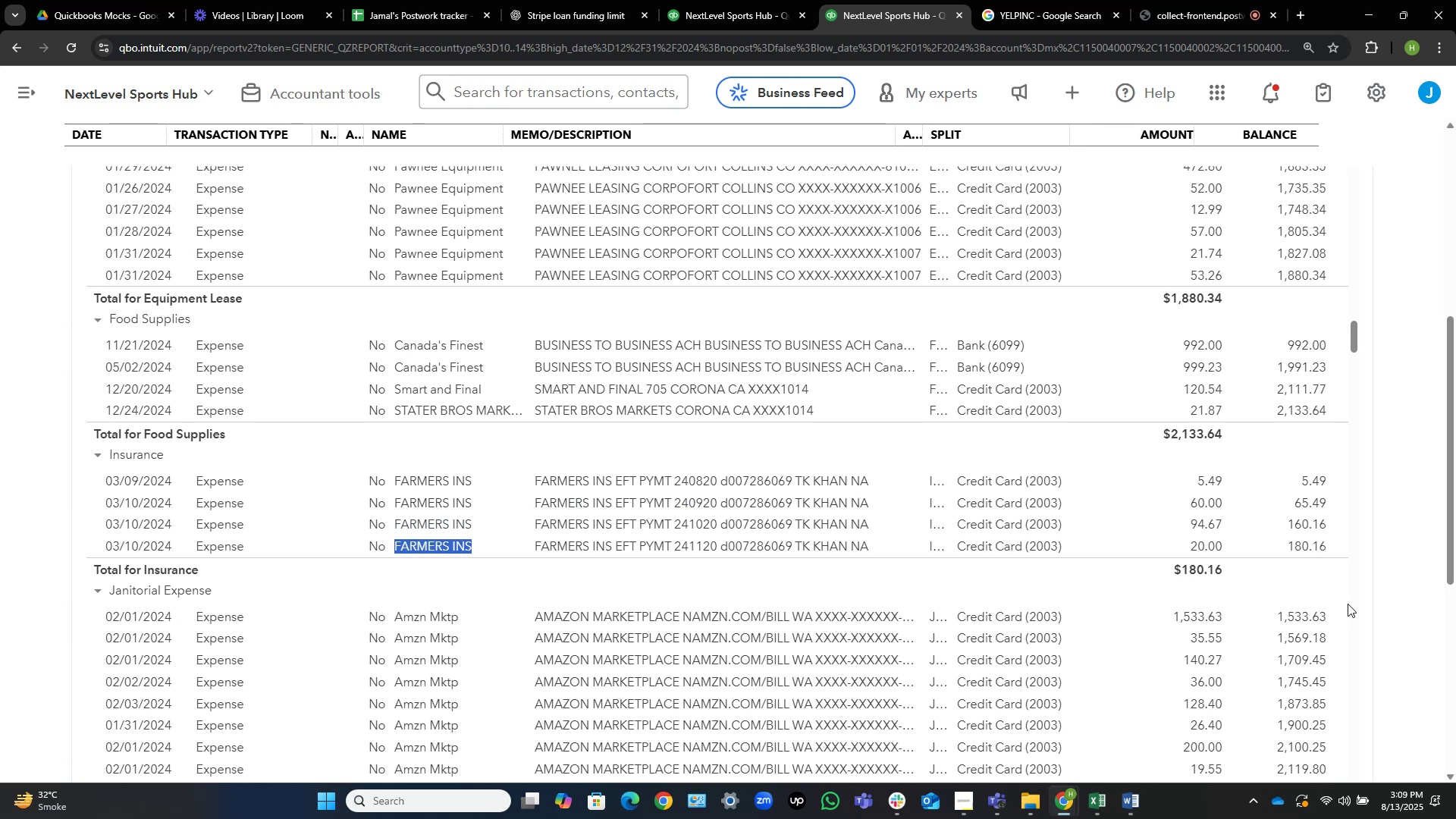 
left_click([1116, 803])
 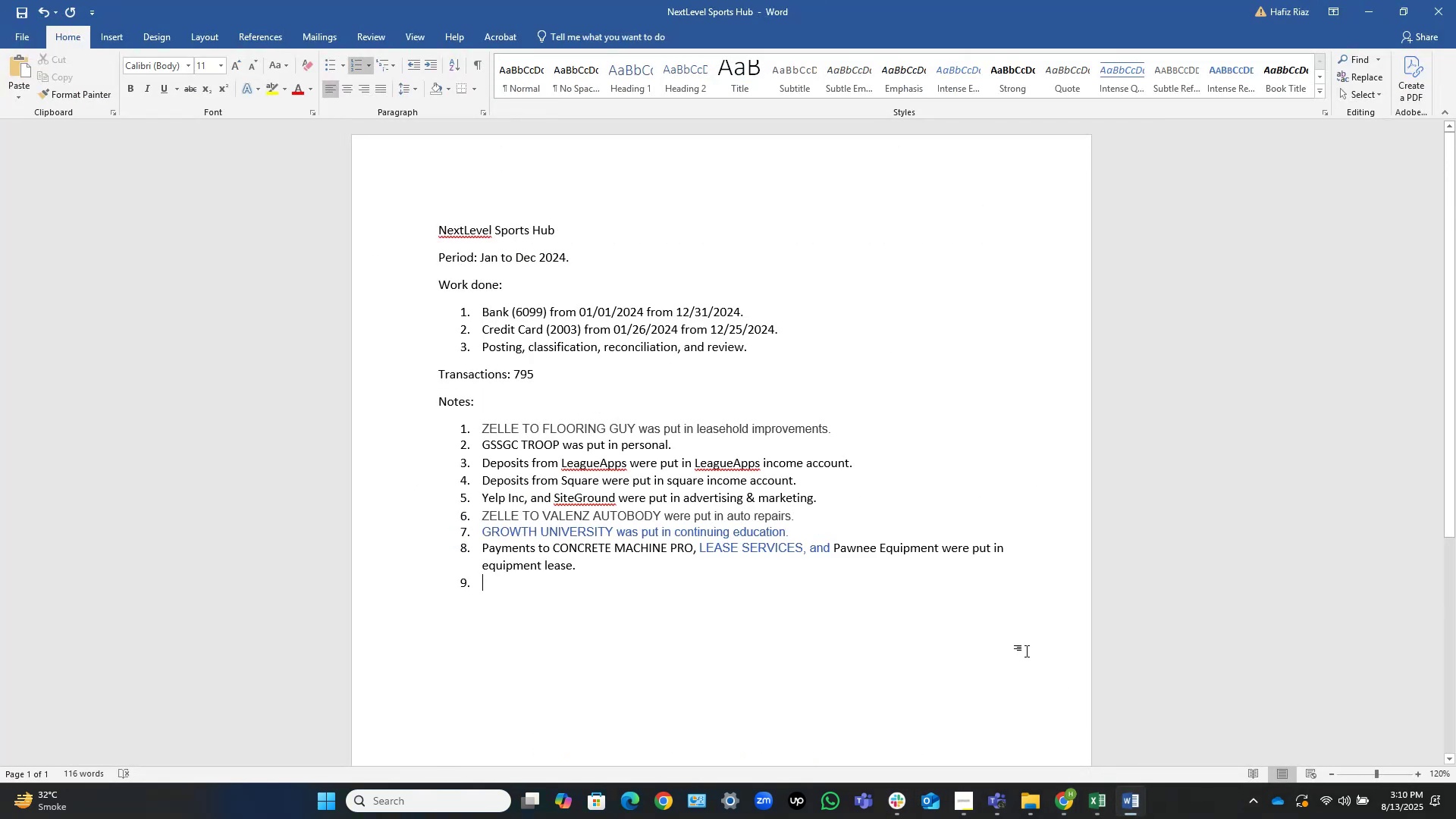 
key(Control+V)
 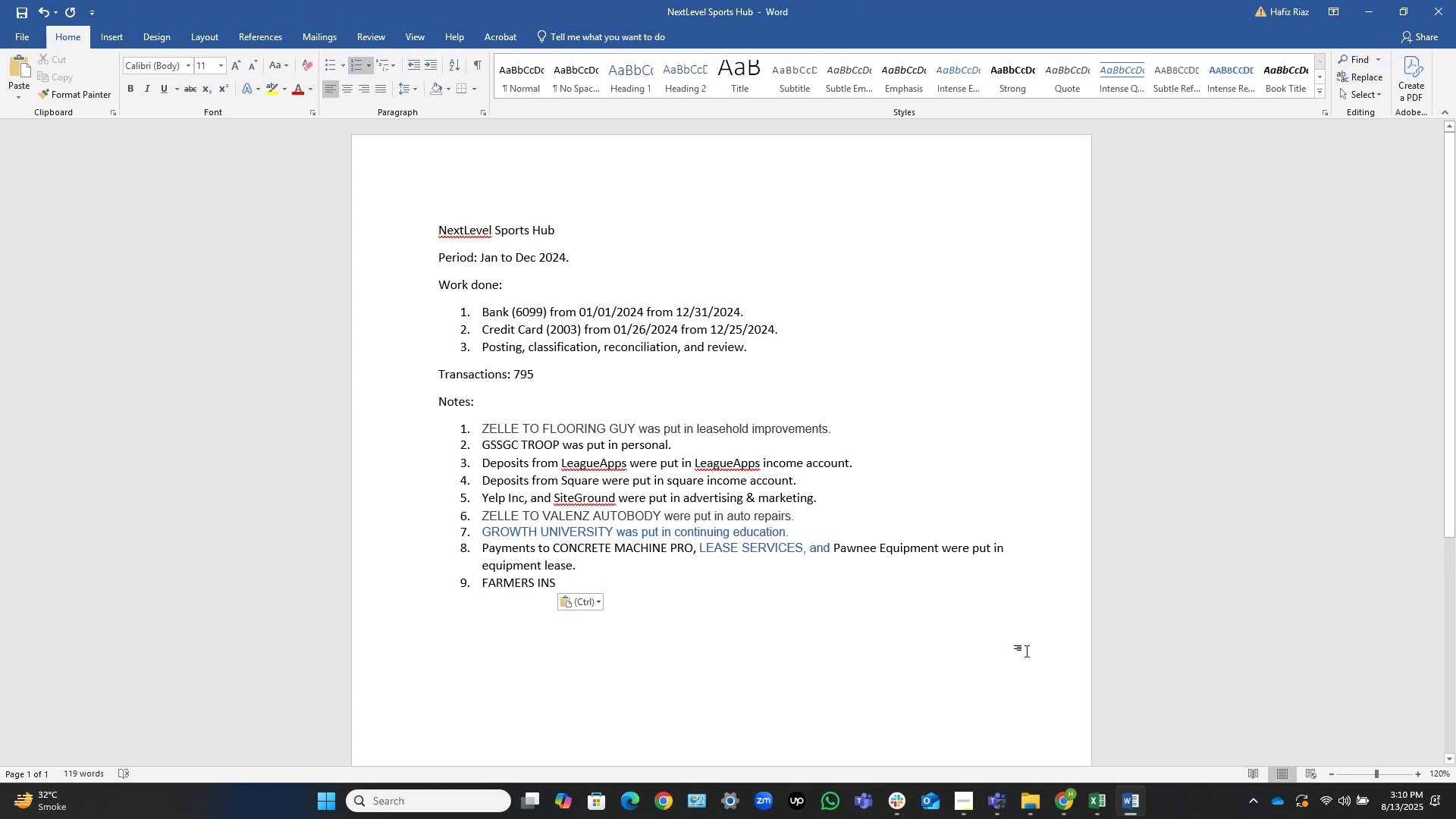 
type( were put in insurance.)
 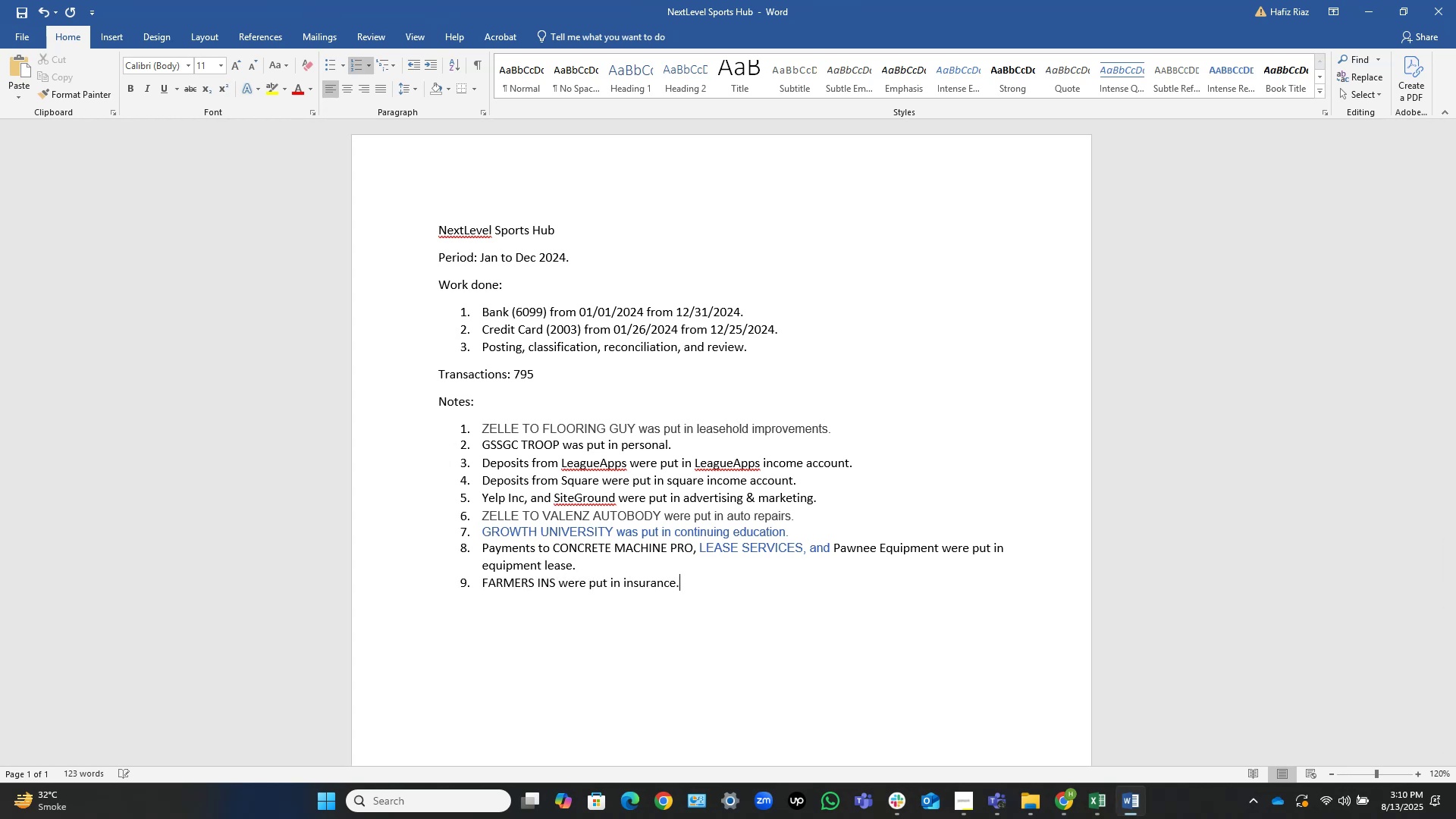 
key(Control+S)
 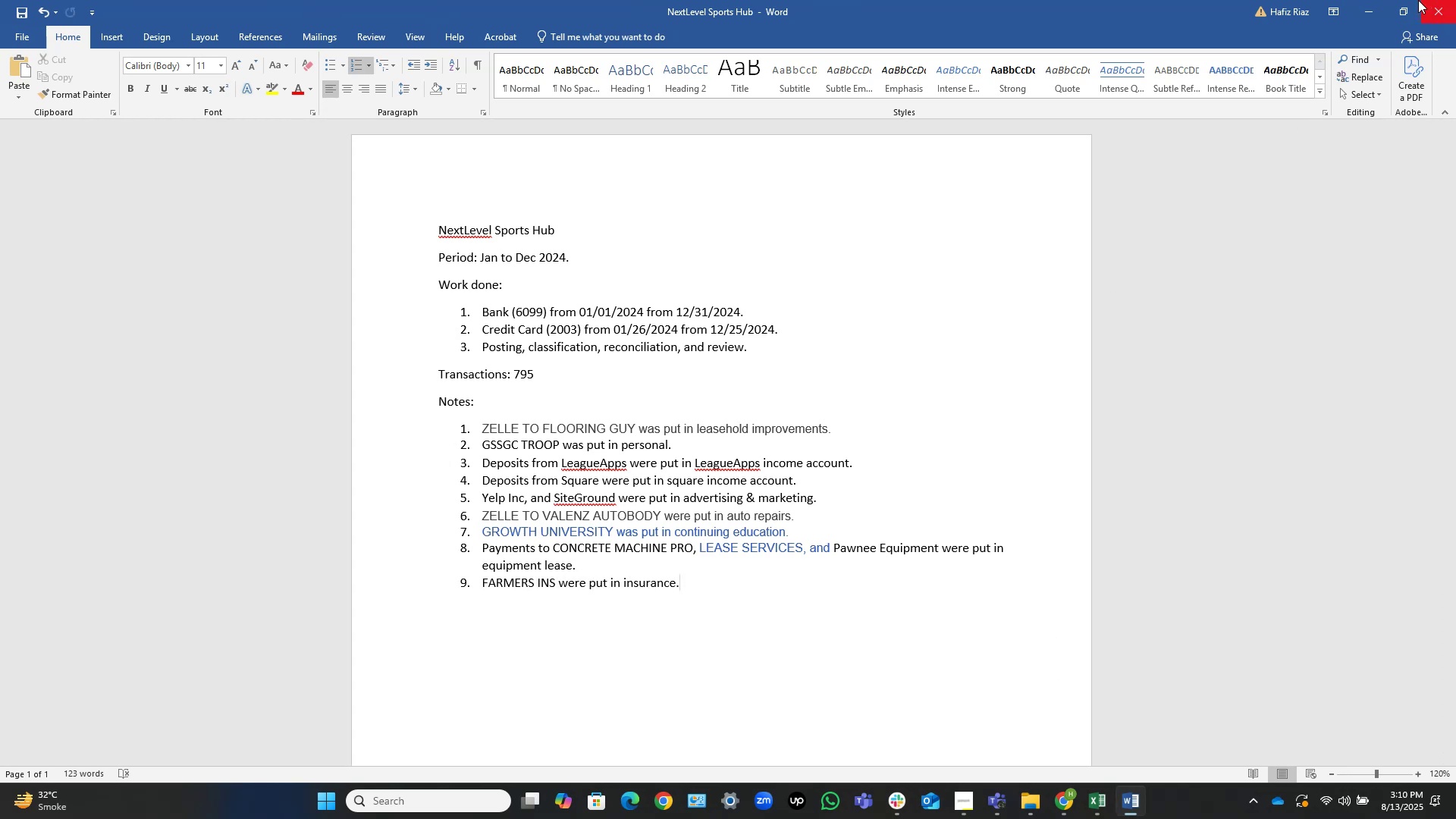 
left_click([1370, 9])
 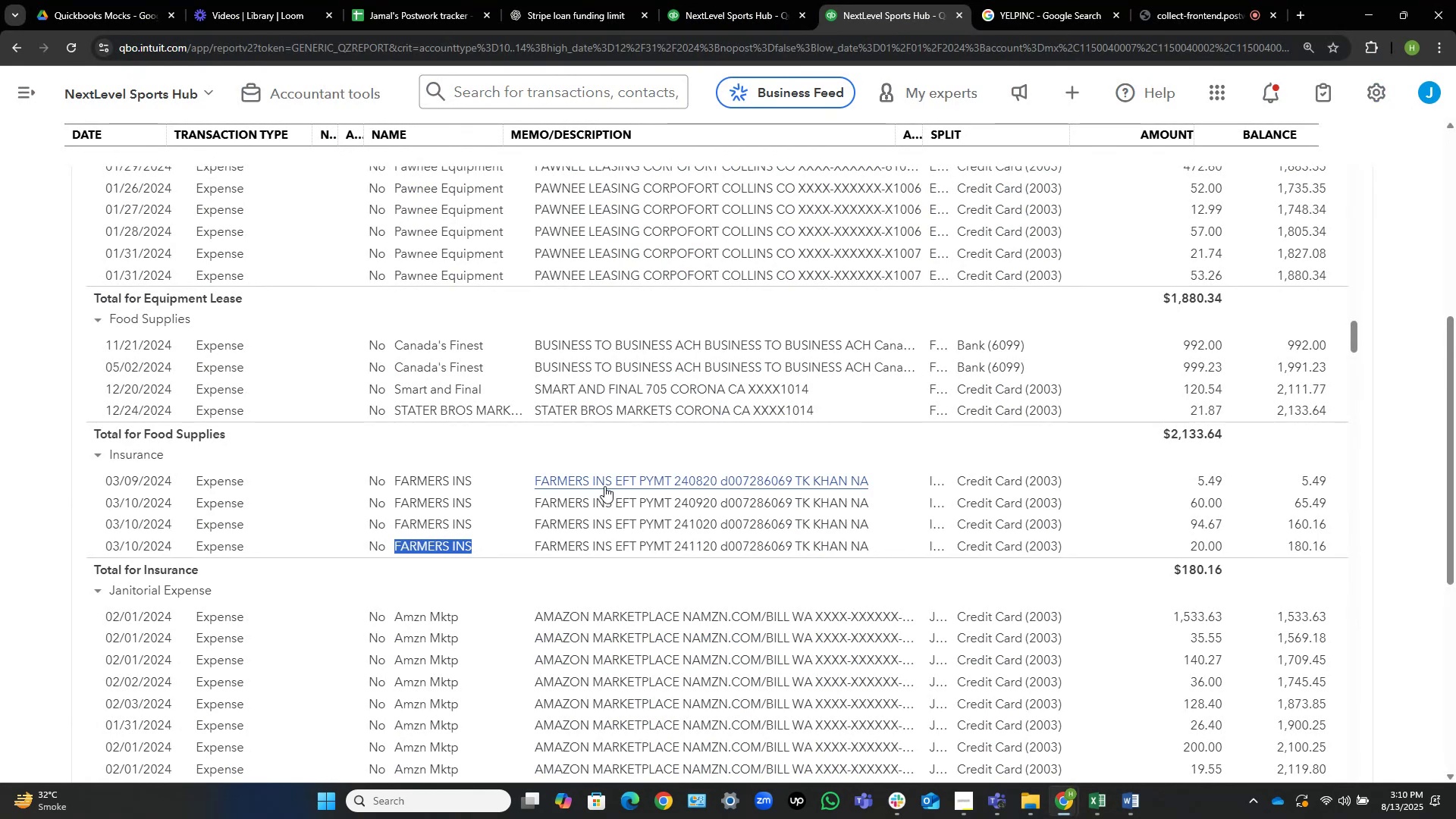 
scroll: coordinate [593, 482], scroll_direction: down, amount: 4.0
 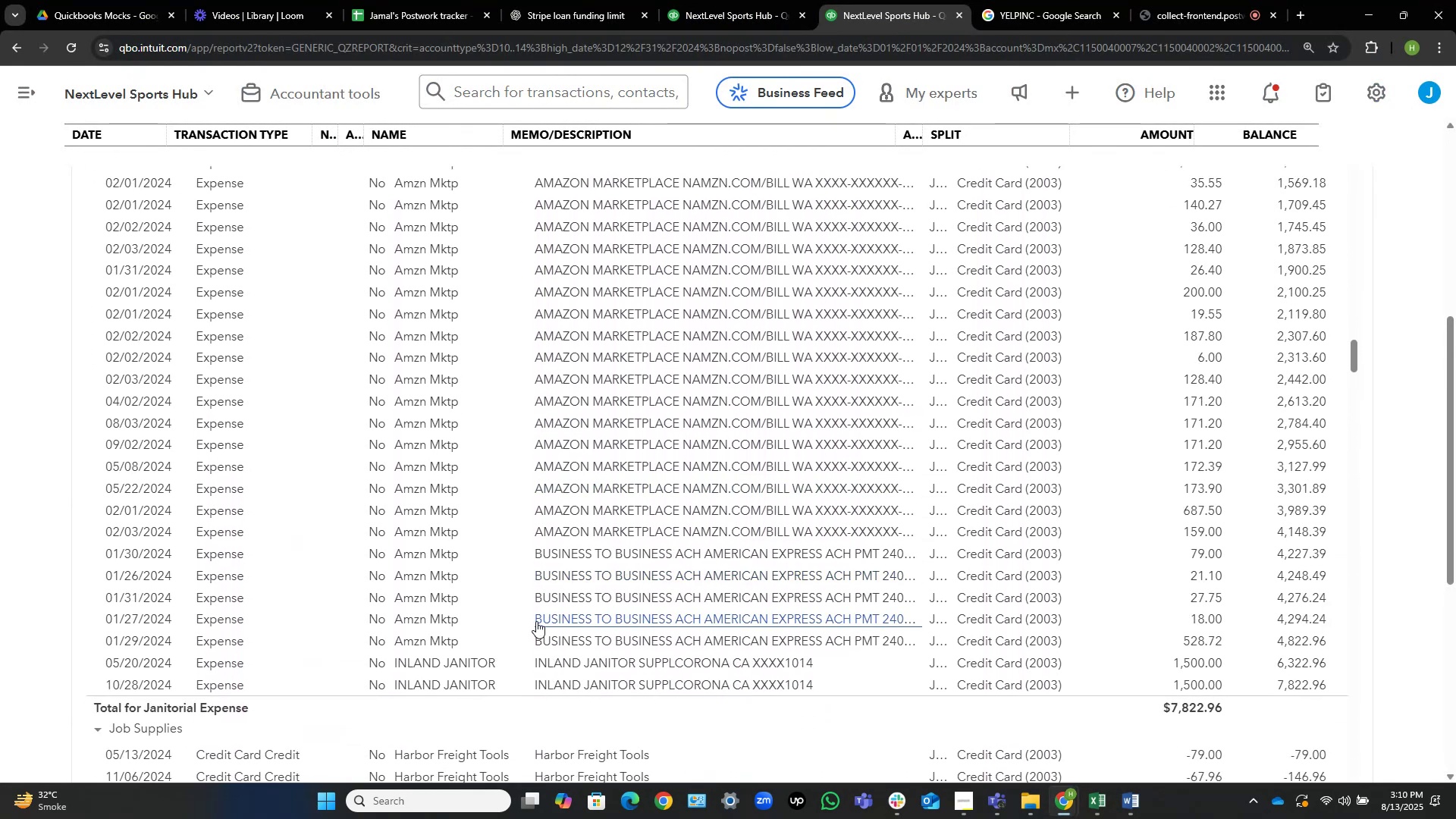 
left_click_drag(start_coordinate=[460, 648], to_coordinate=[394, 645])
 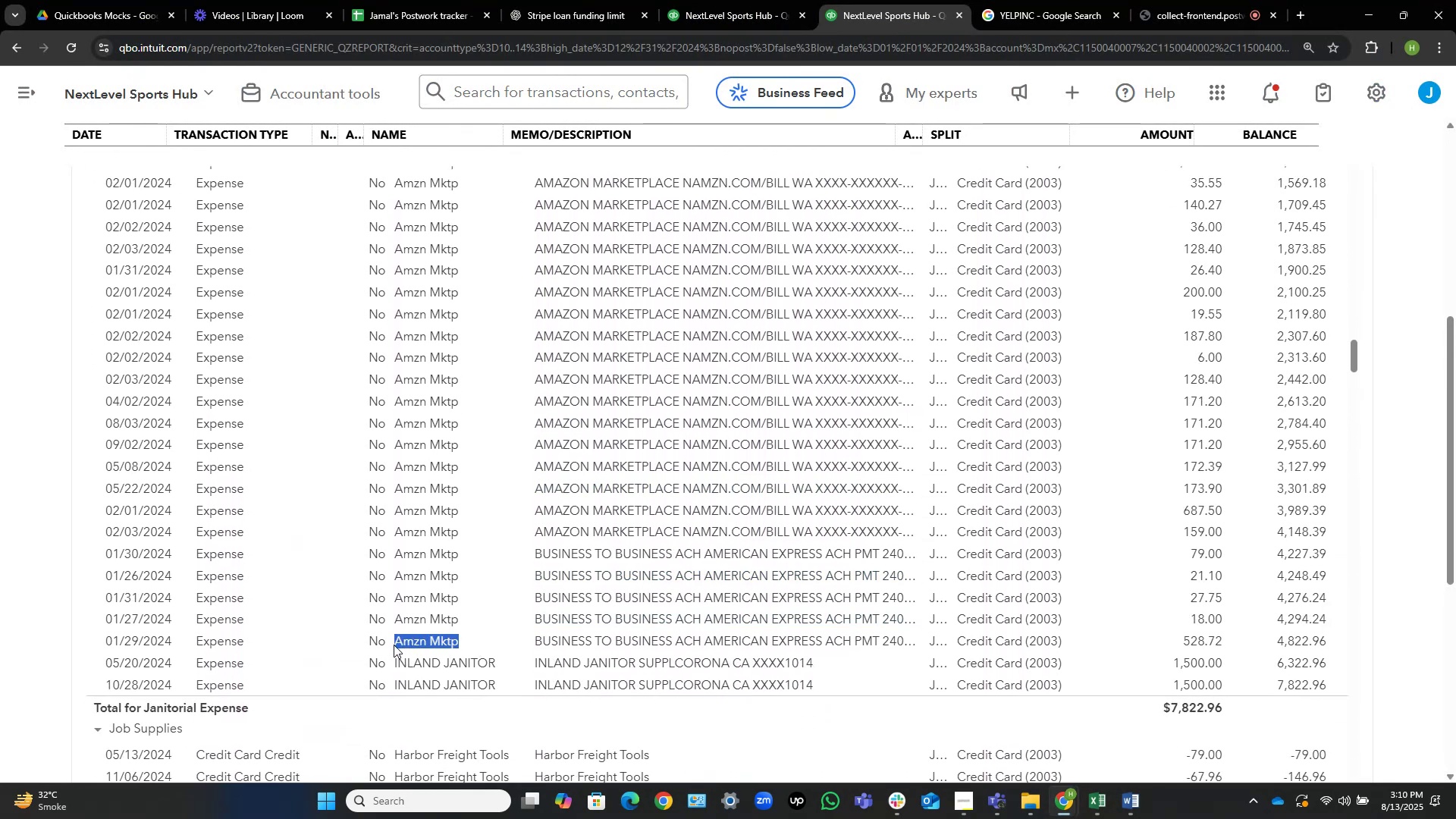 
key(Control+C)
 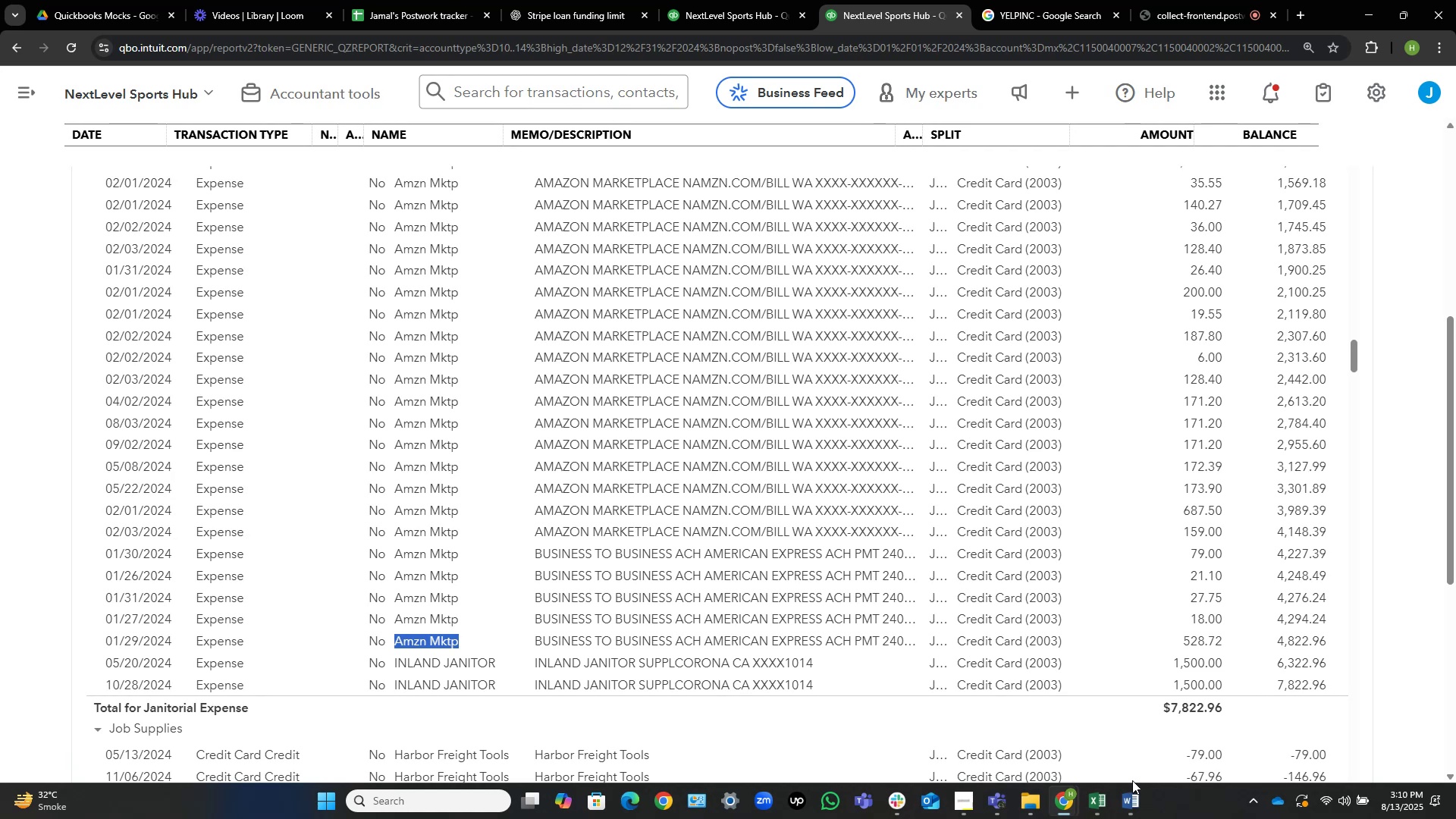 
left_click([1131, 799])
 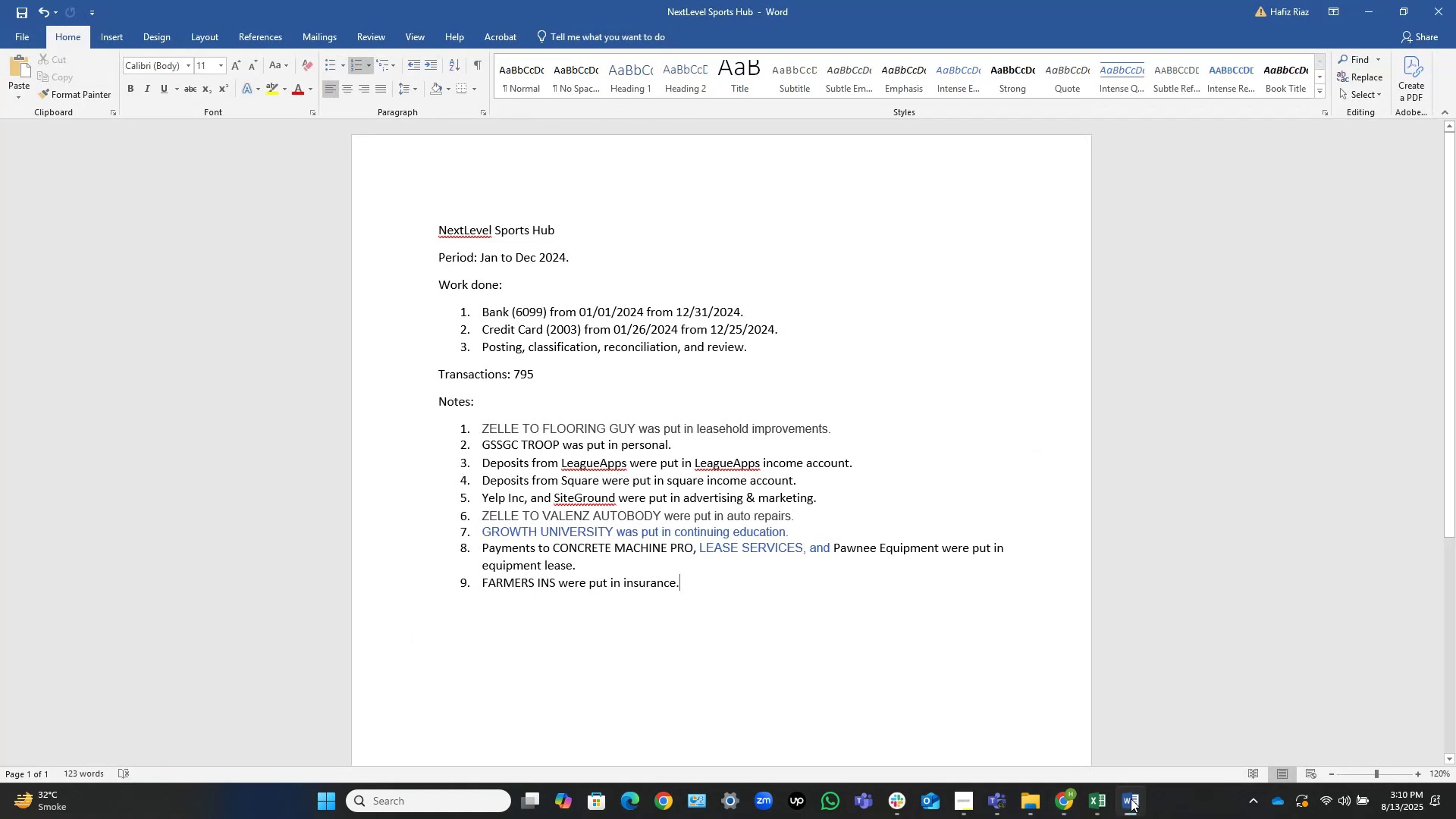 
key(NumpadEnter)
 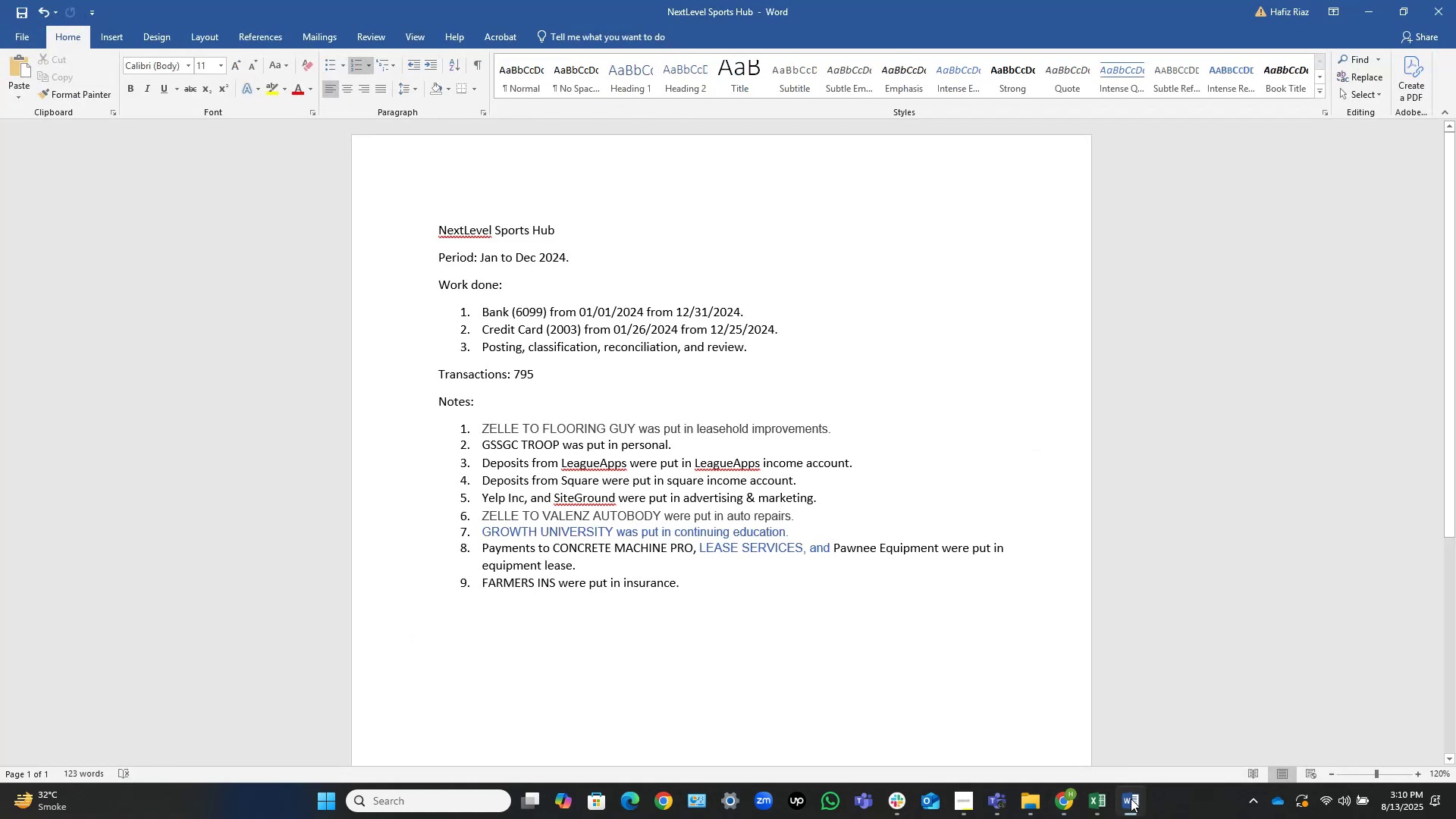 
key(Control+V)
 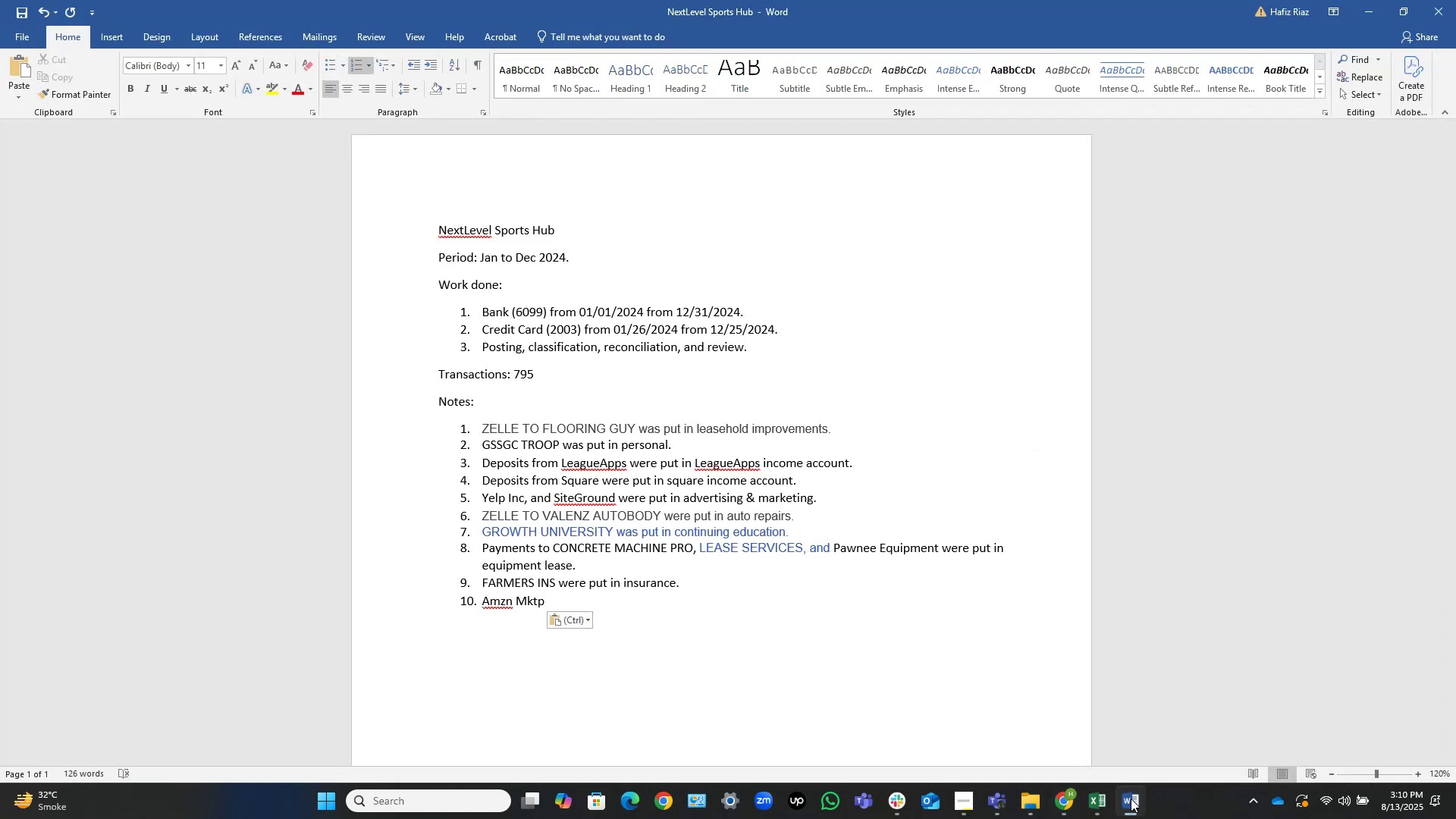 
left_click([1131, 799])
 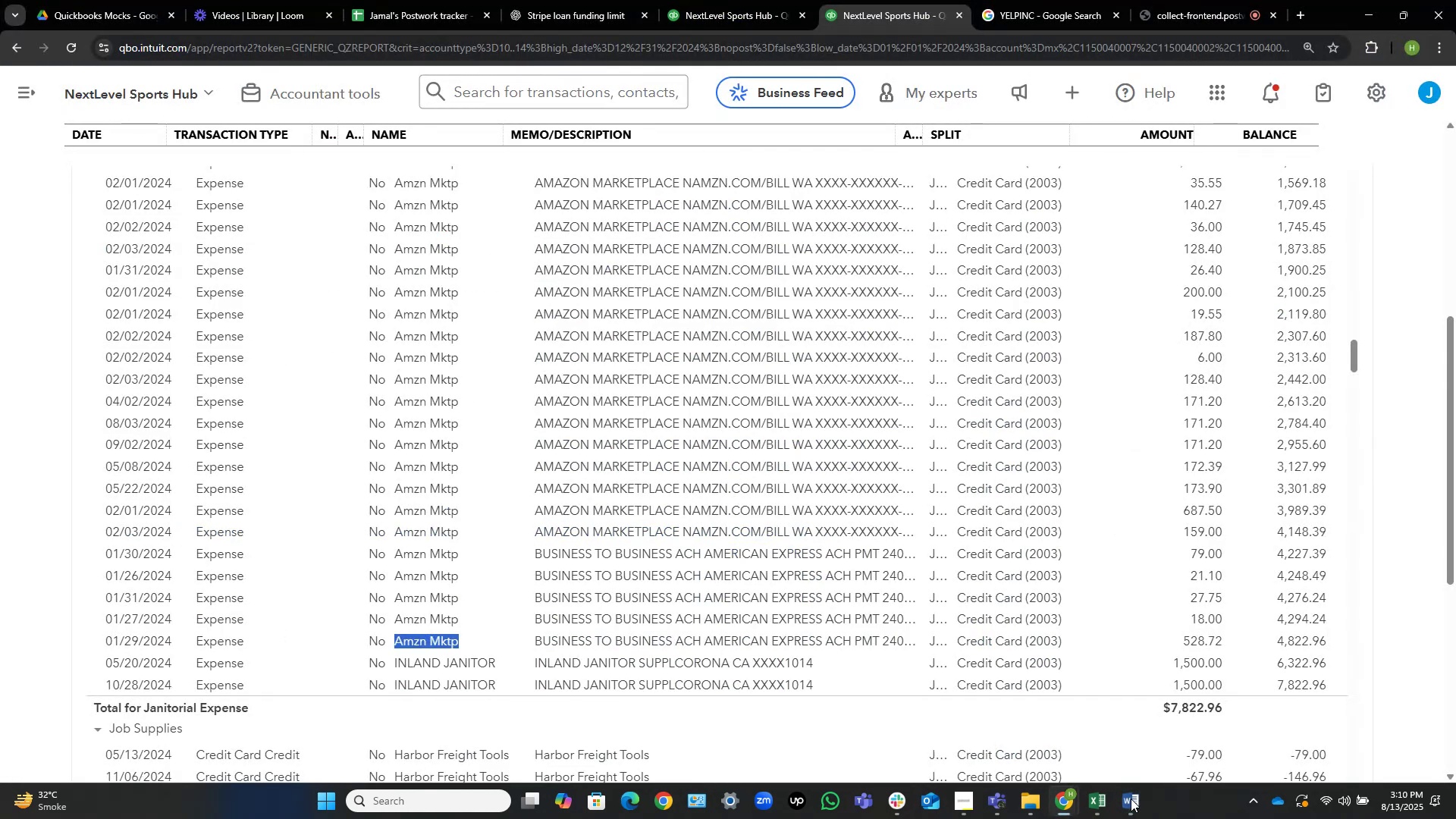 
key(ArrowDown)
 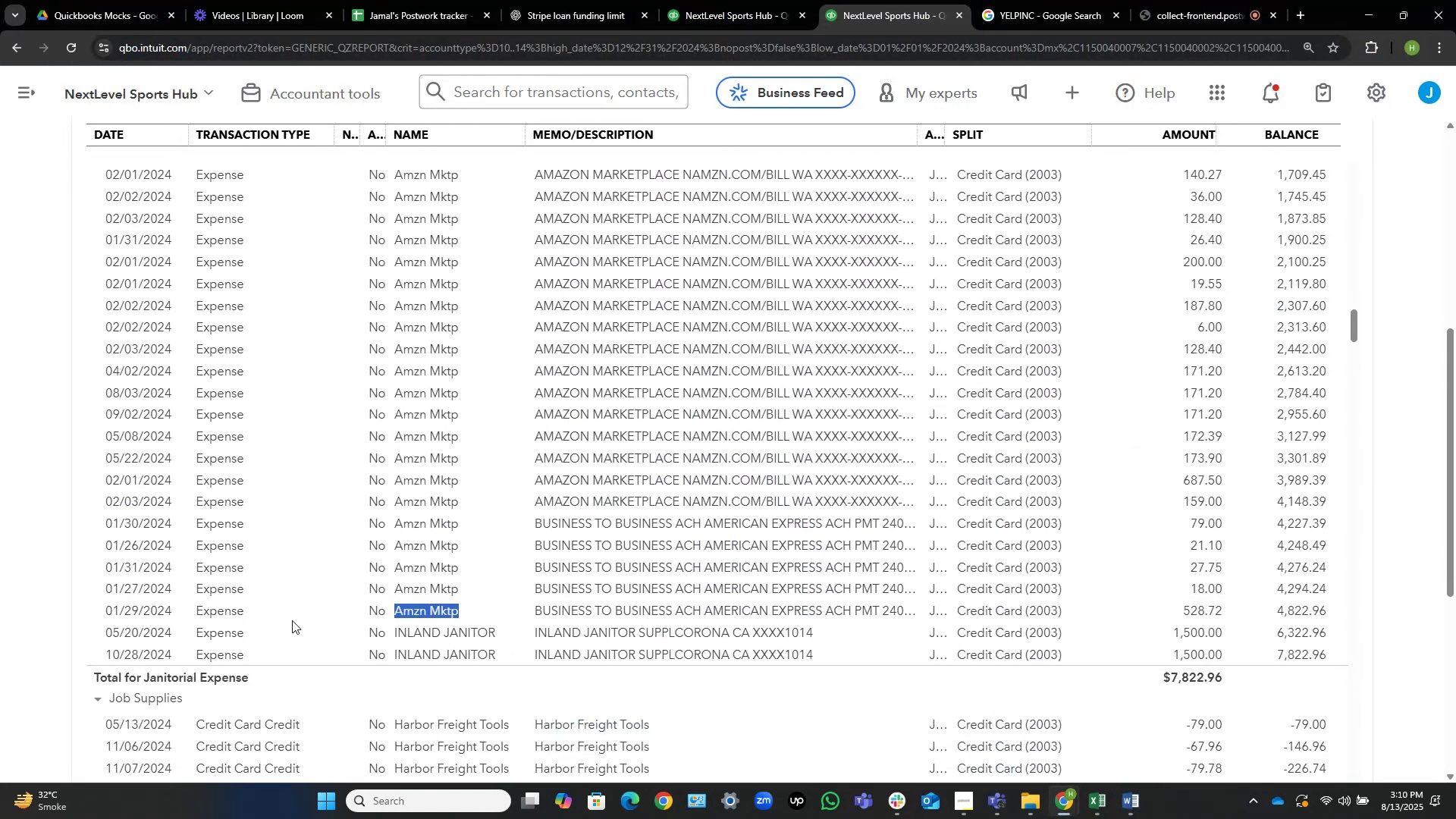 
left_click_drag(start_coordinate=[497, 623], to_coordinate=[388, 623])
 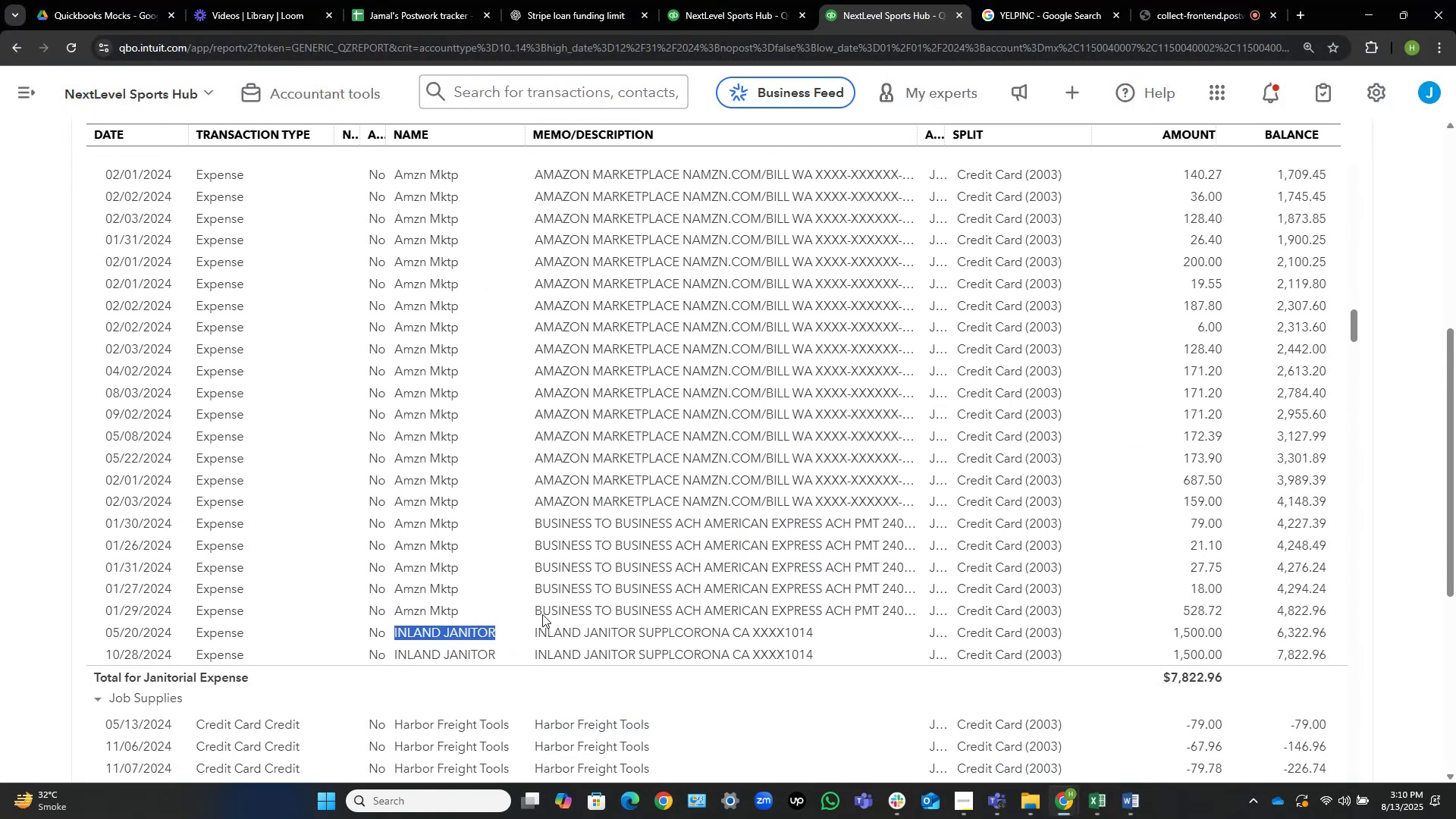 
hold_key(key=ControlLeft, duration=1.5)
 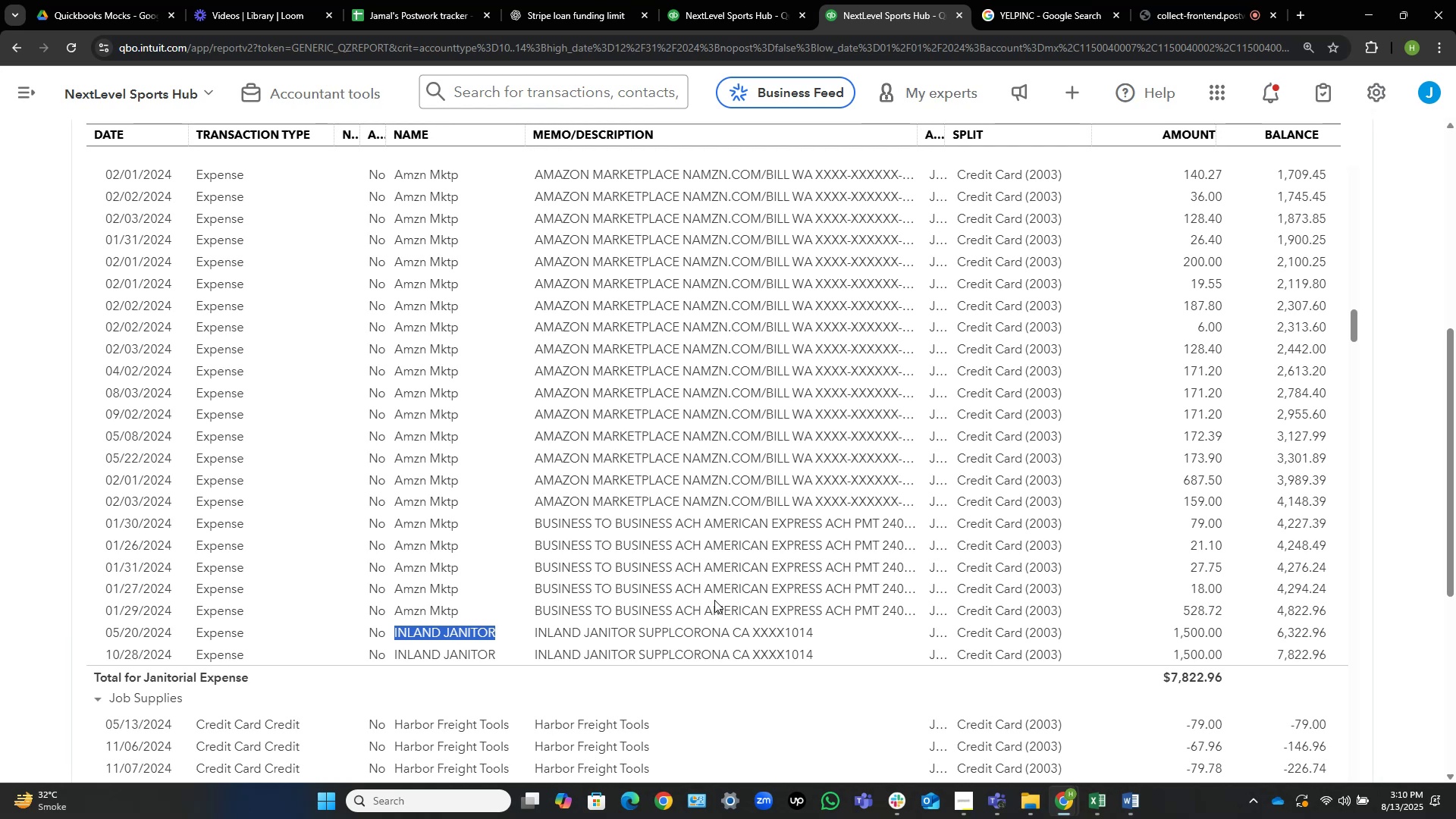 
key(Control+C)
 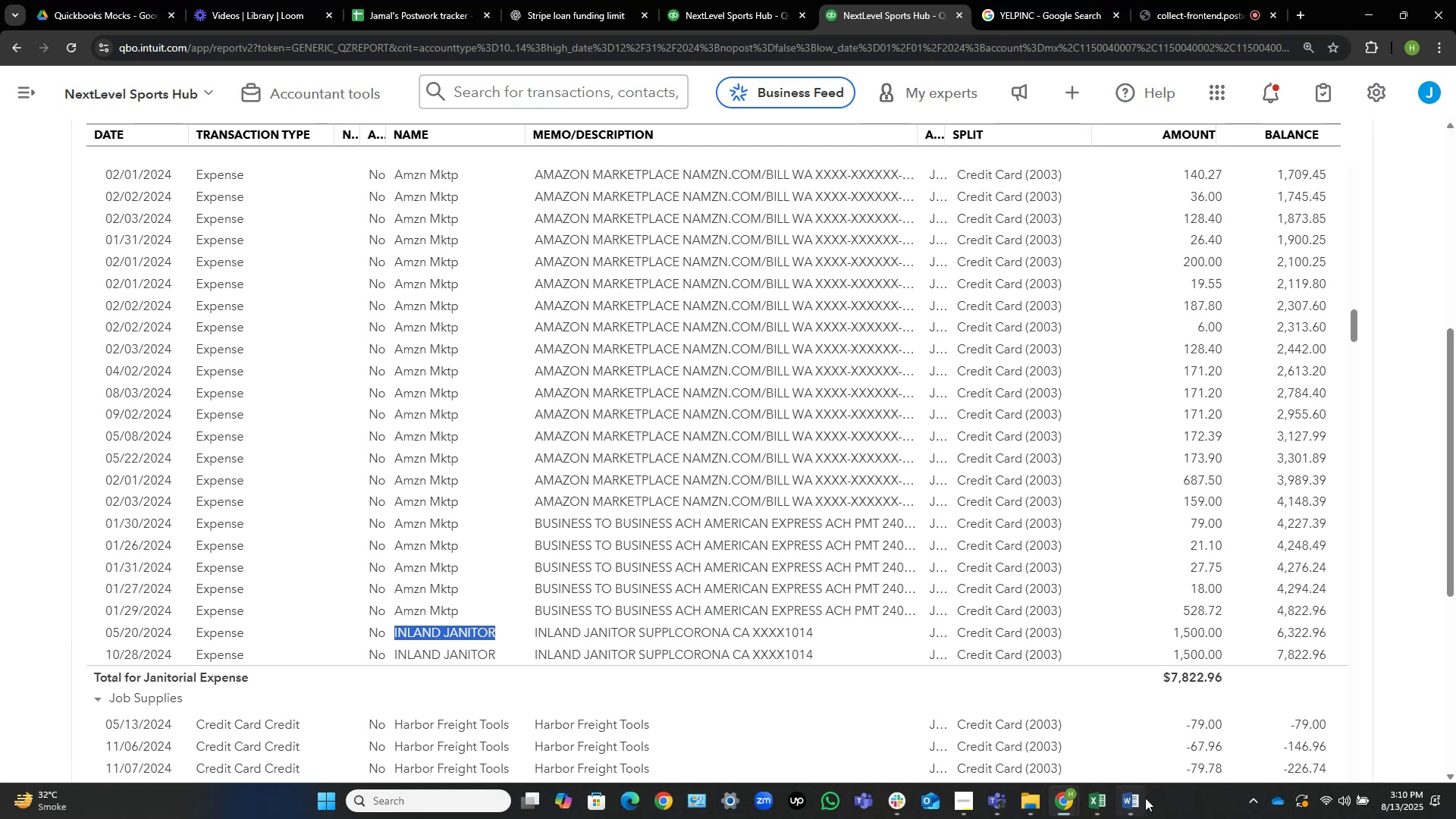 
left_click([1131, 799])
 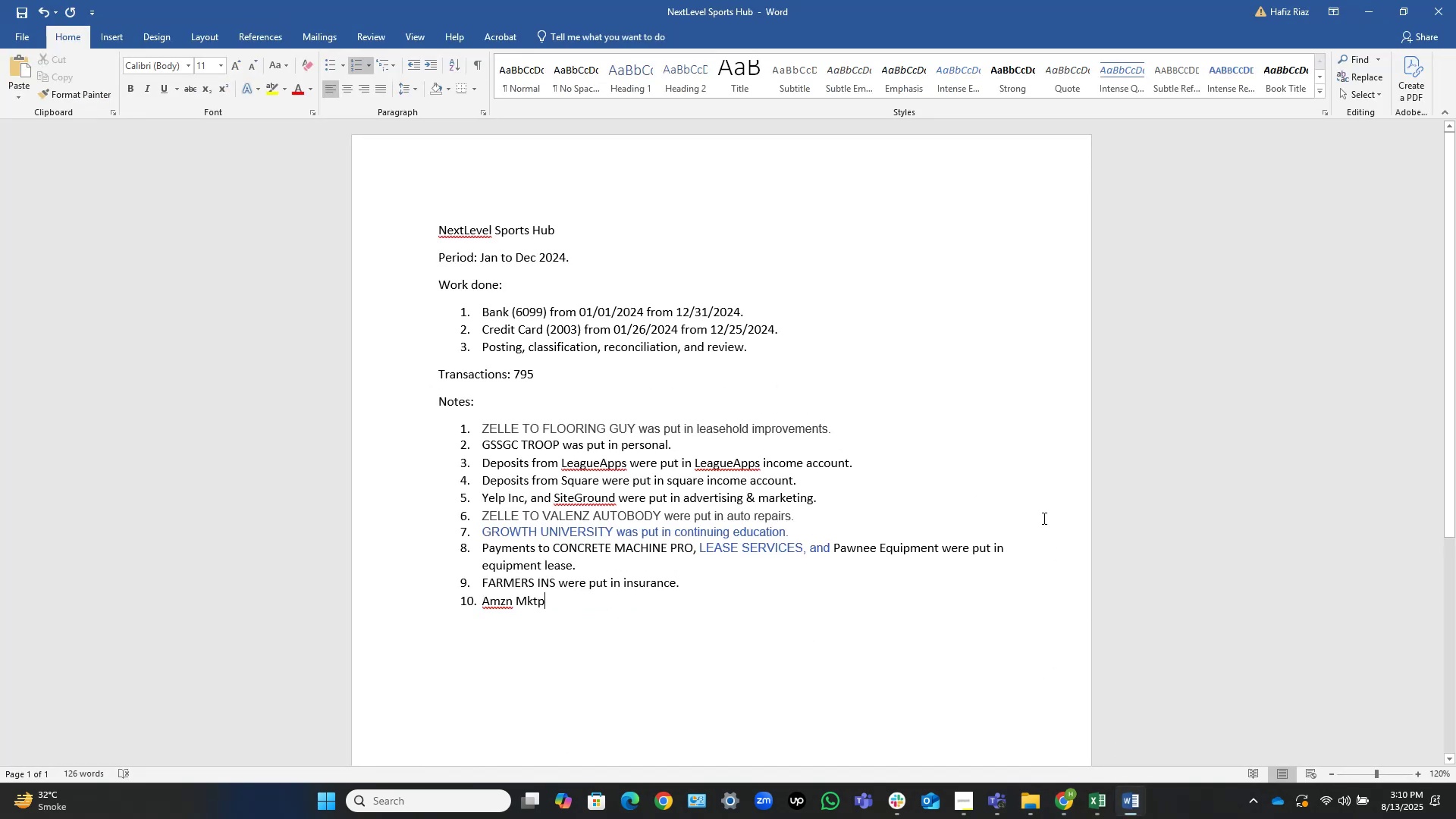 
hold_key(key=ControlLeft, duration=0.64)
 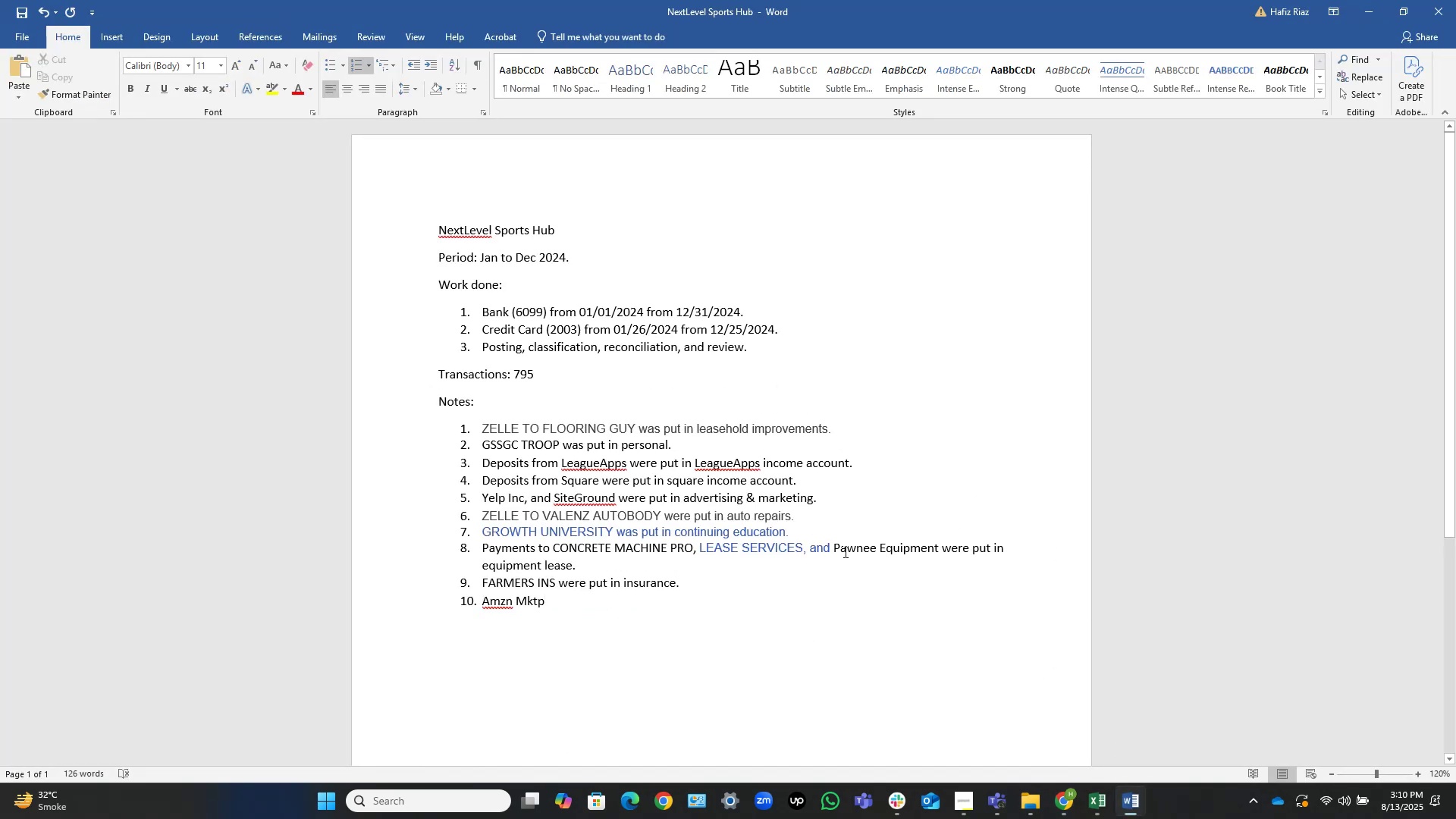 
type(, and )
 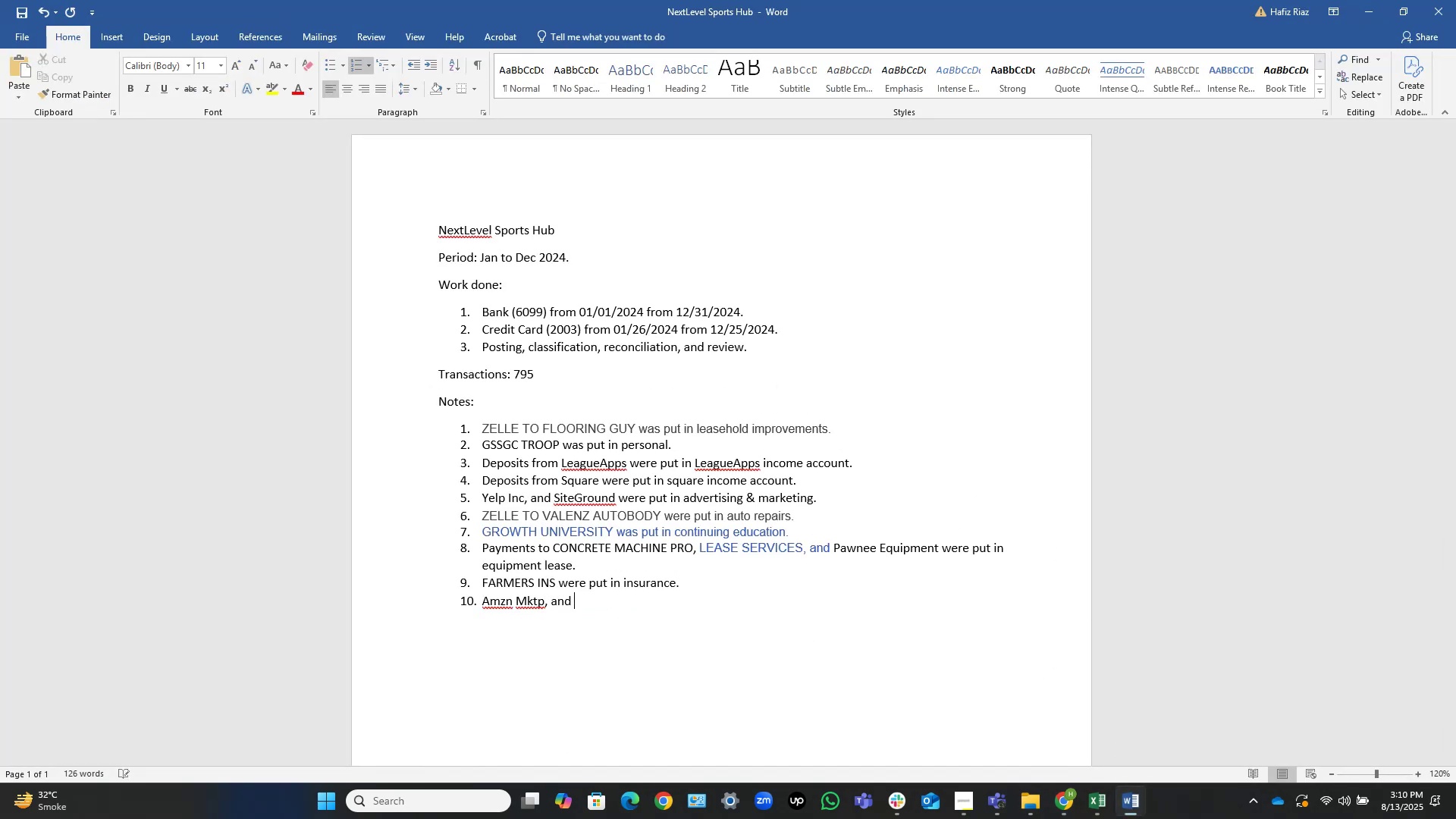 
key(Control+V)
 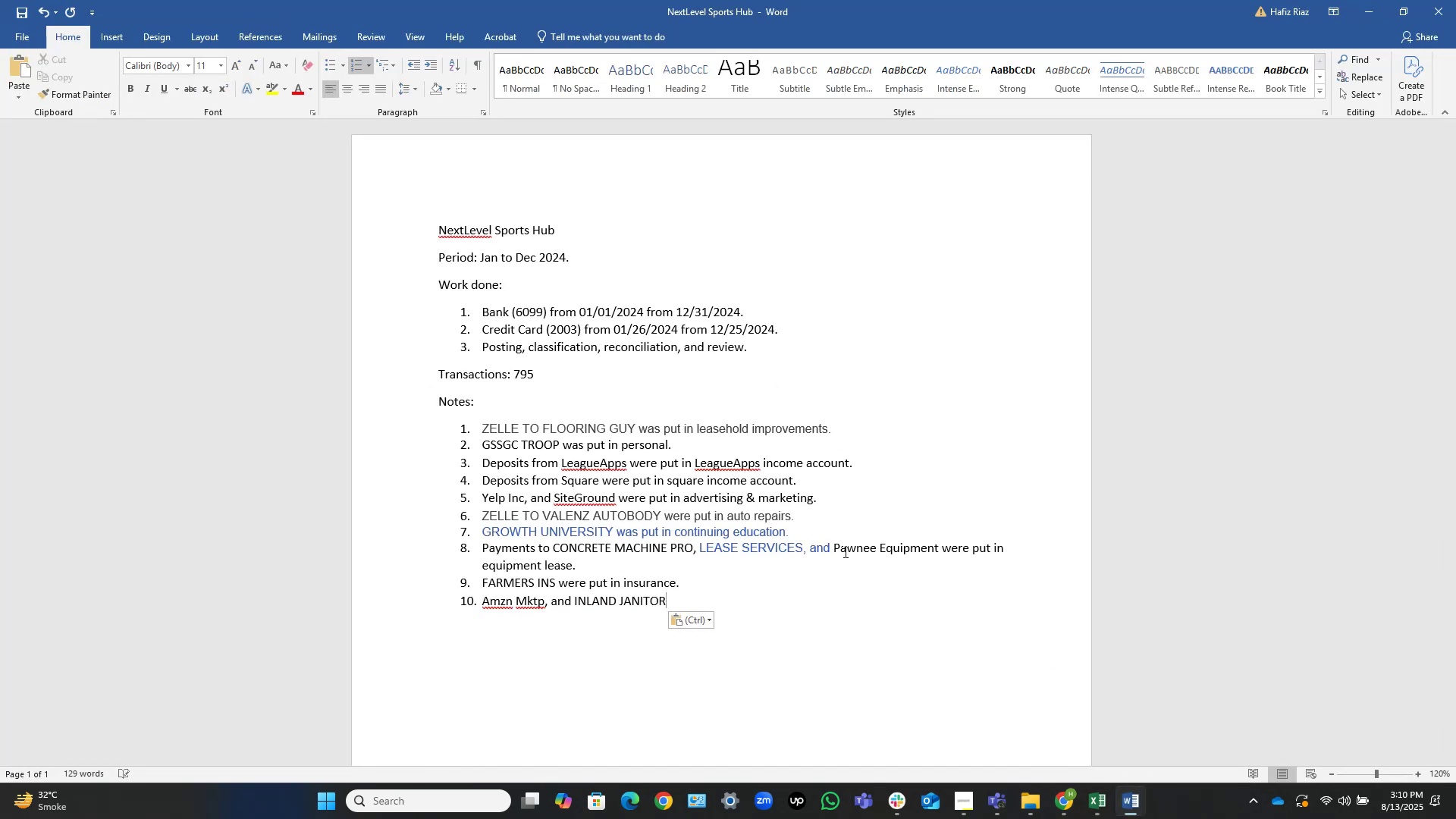 
type( were put in )
 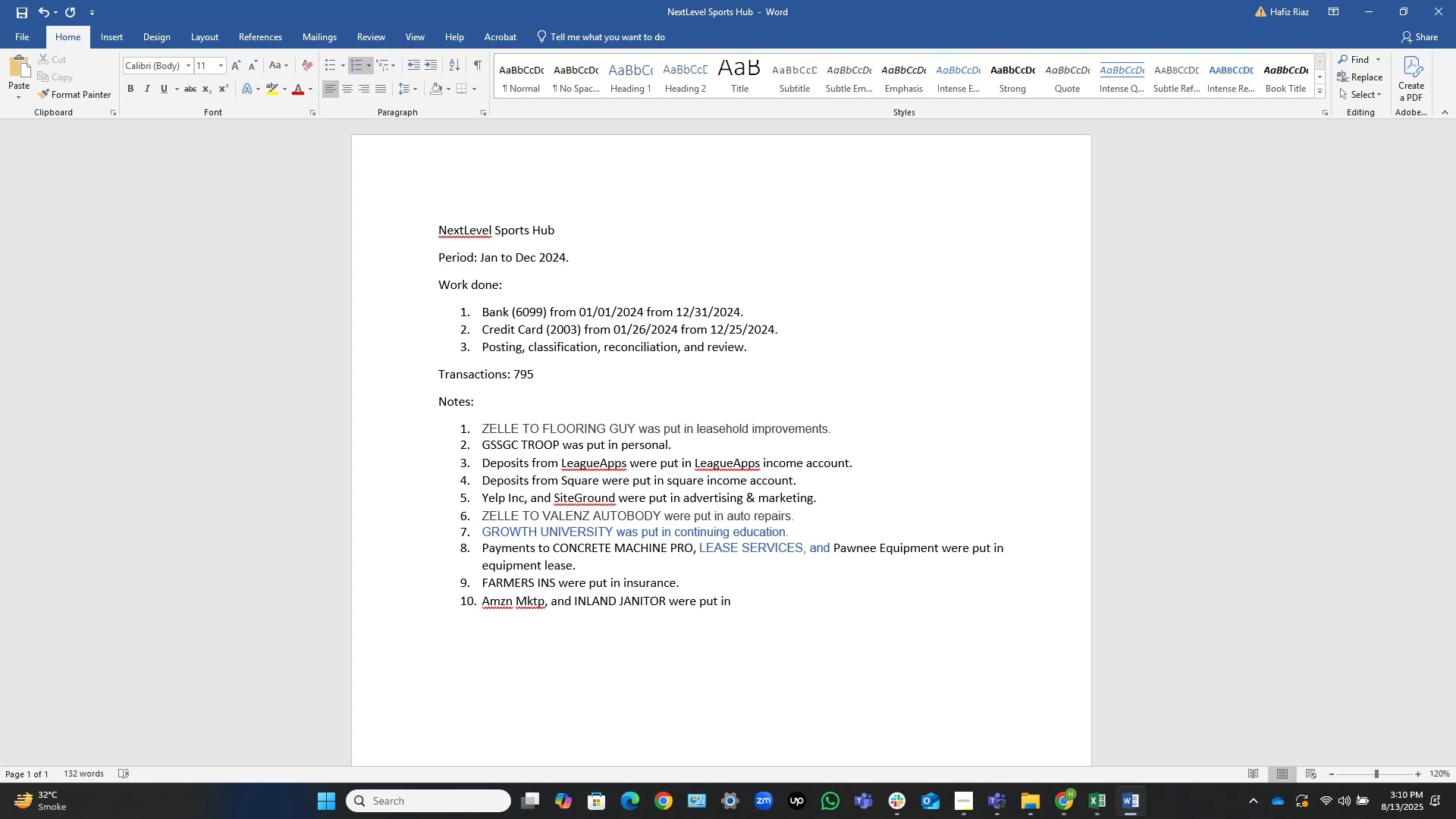 
wait(7.27)
 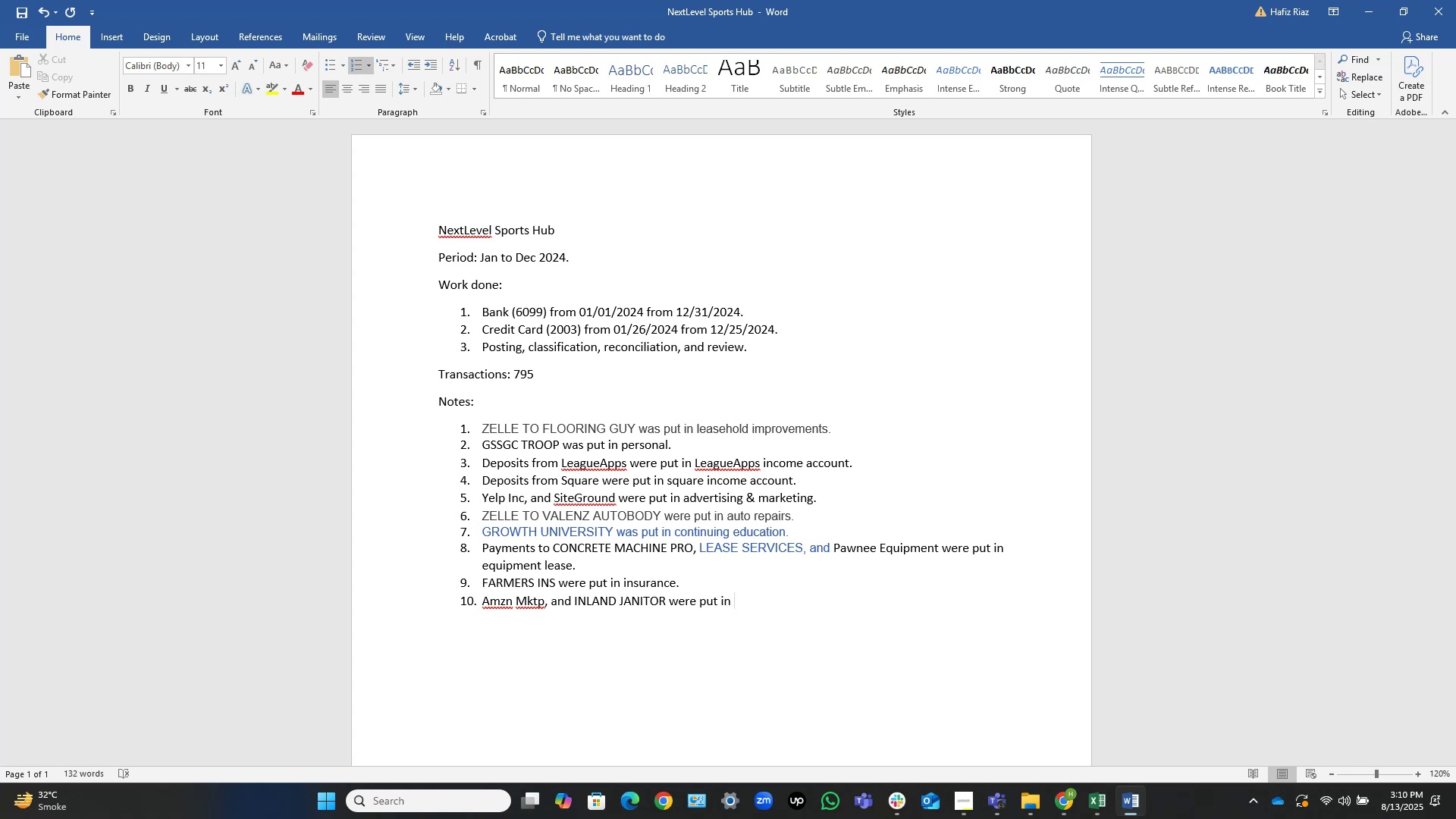 
type(janitorial expem)
key(Backspace)
type(ne.)
 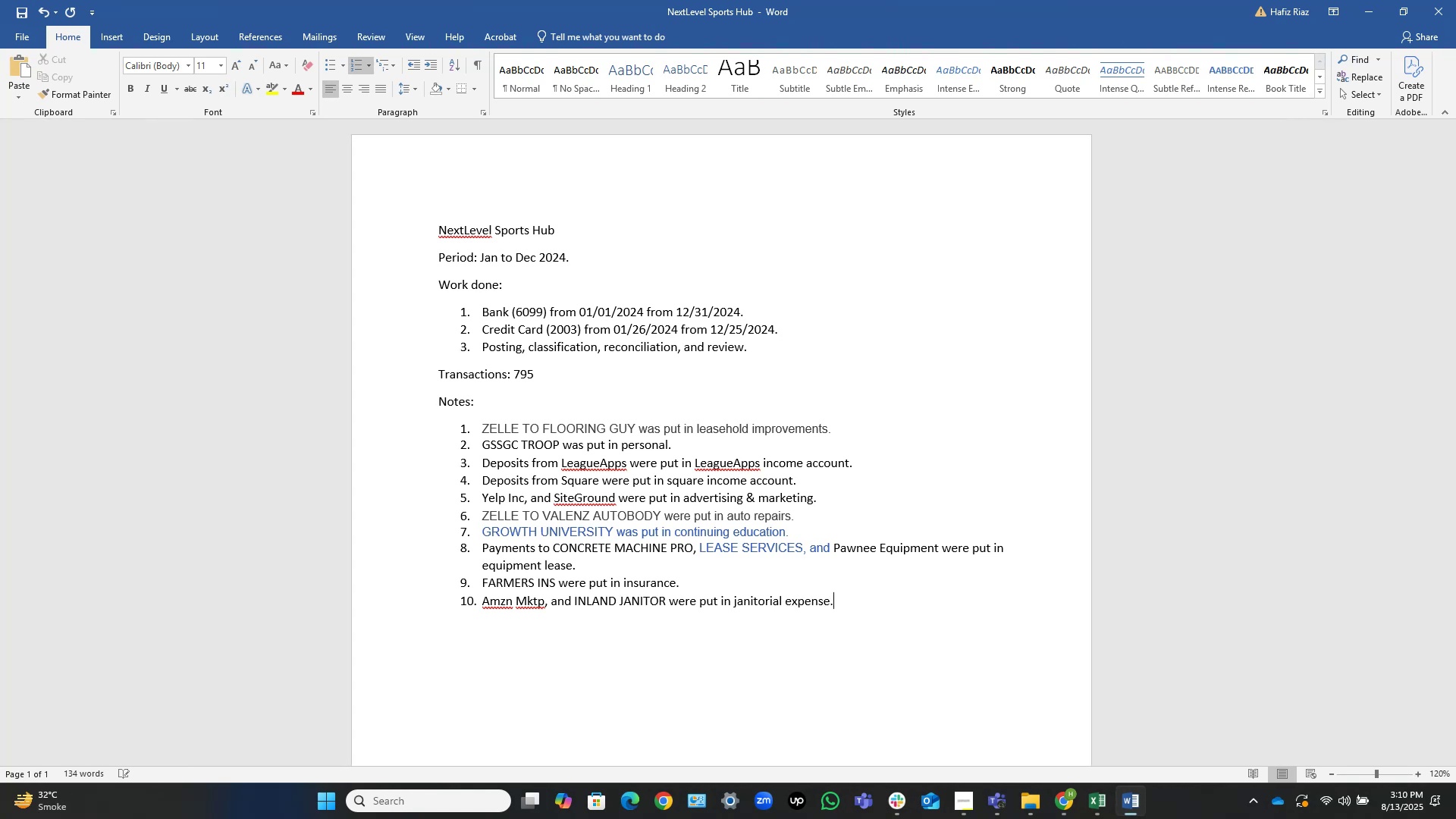 
hold_key(key=S, duration=0.33)
 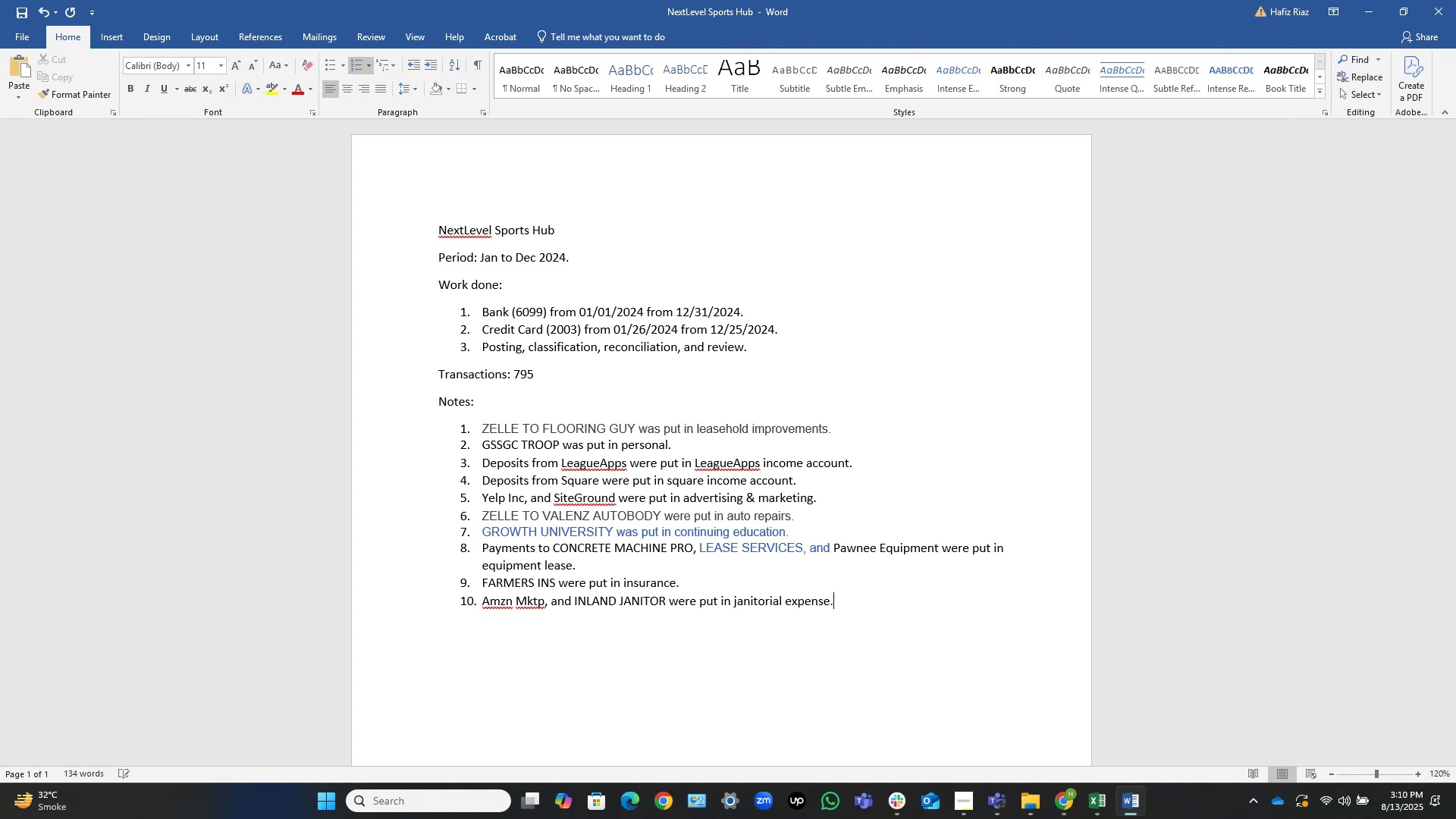 
key(Control+S)
 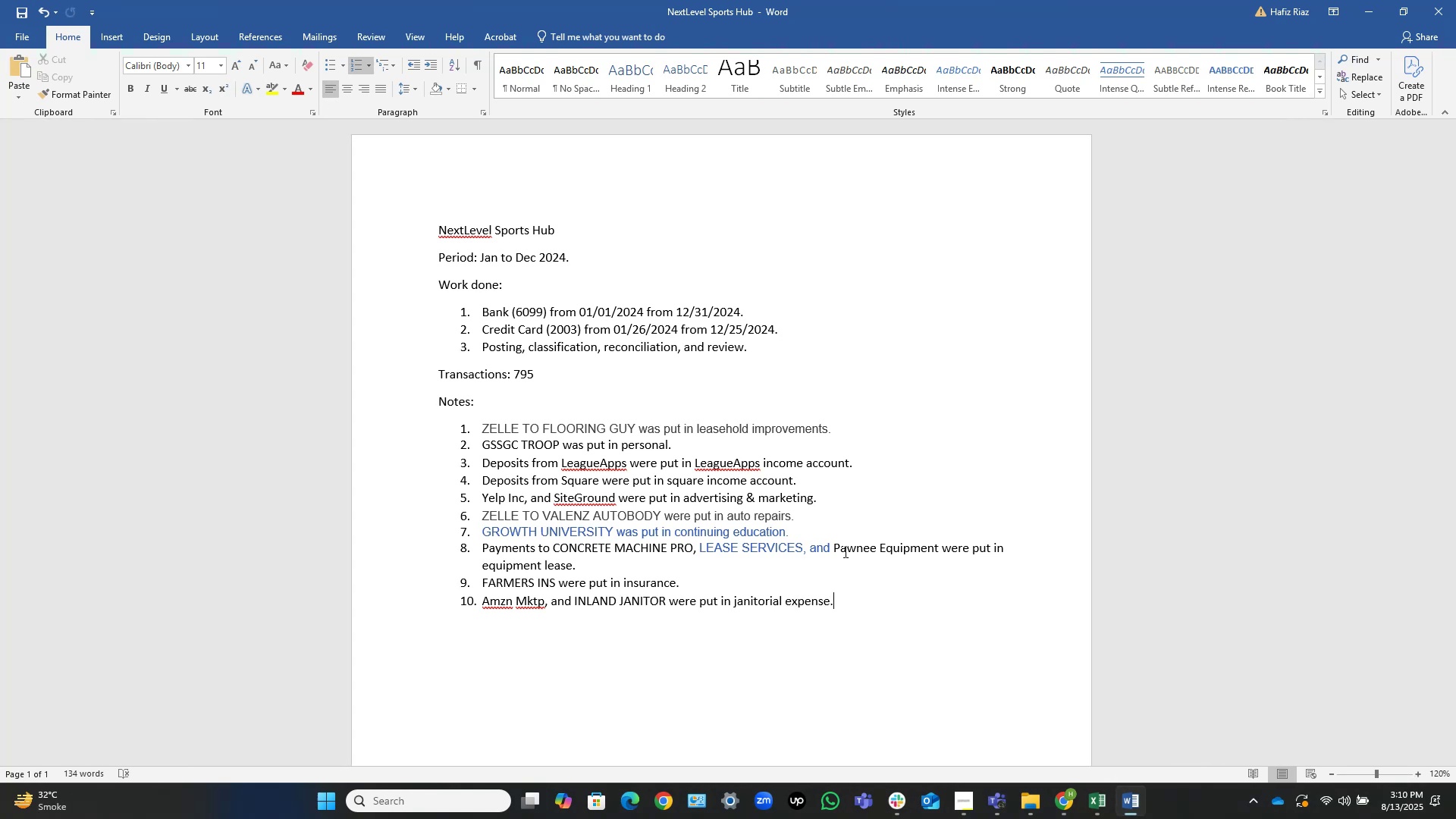 
key(Home)
 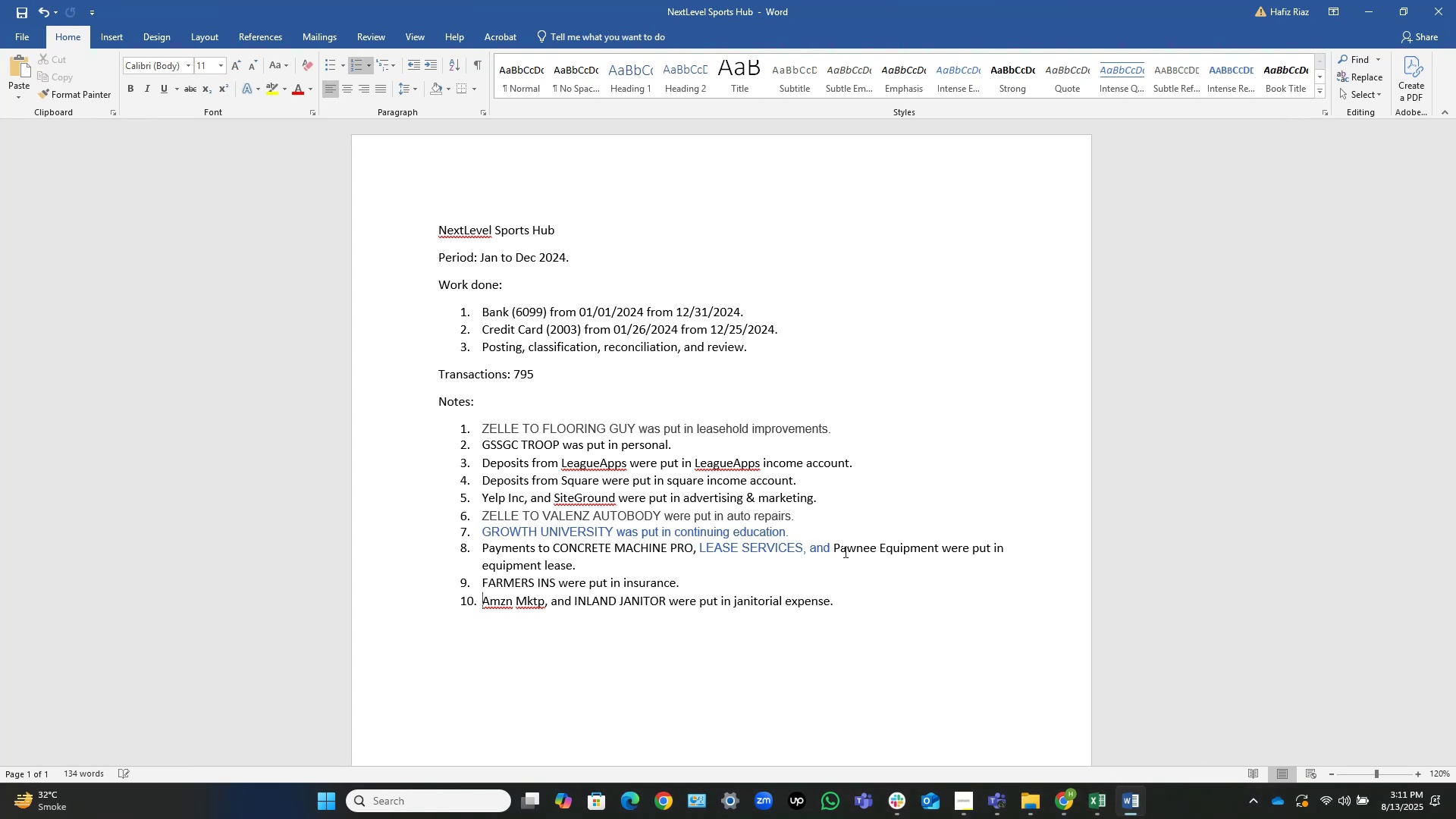 
key(Control+ArrowRight)
 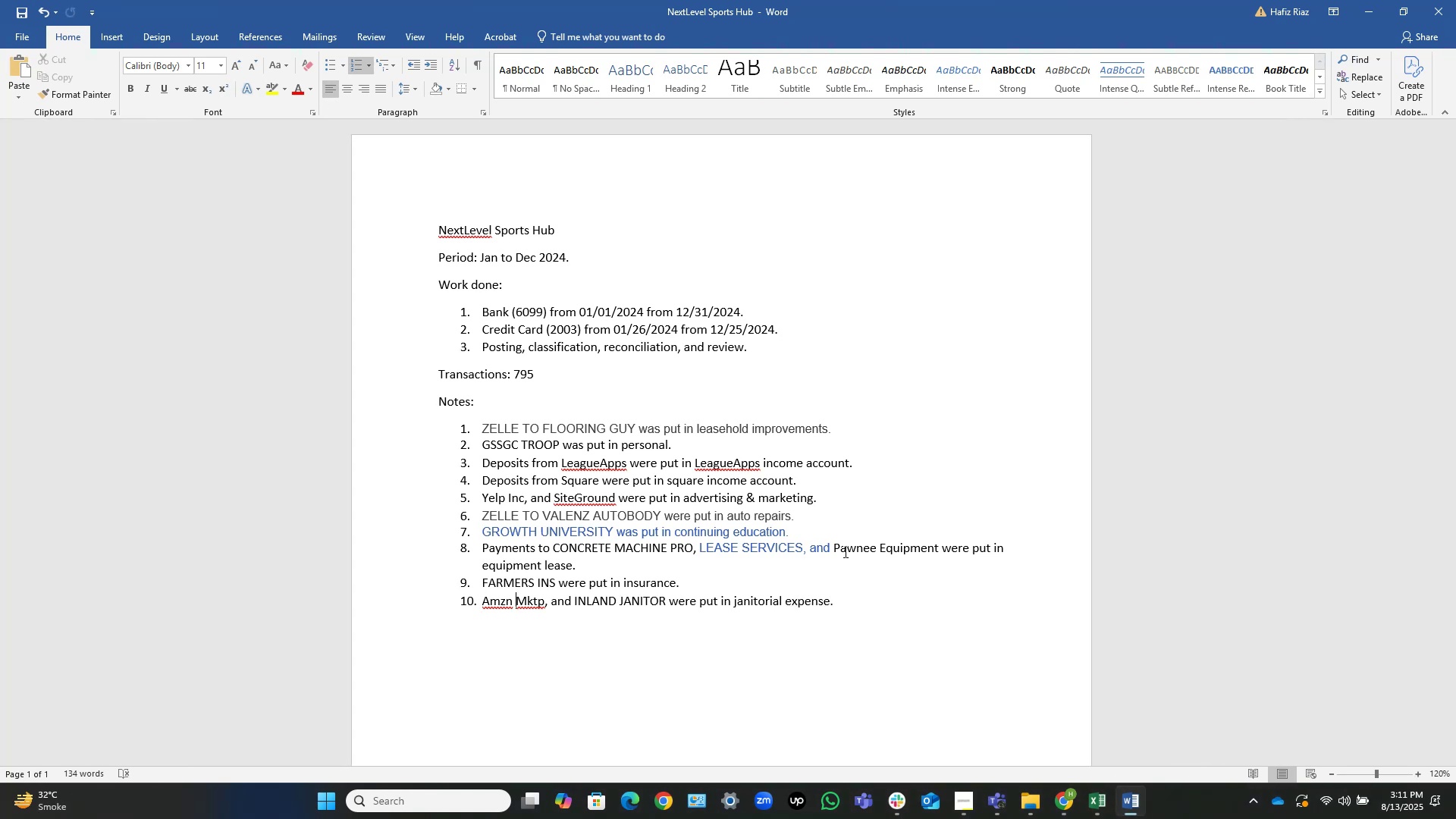 
key(Control+ArrowRight)
 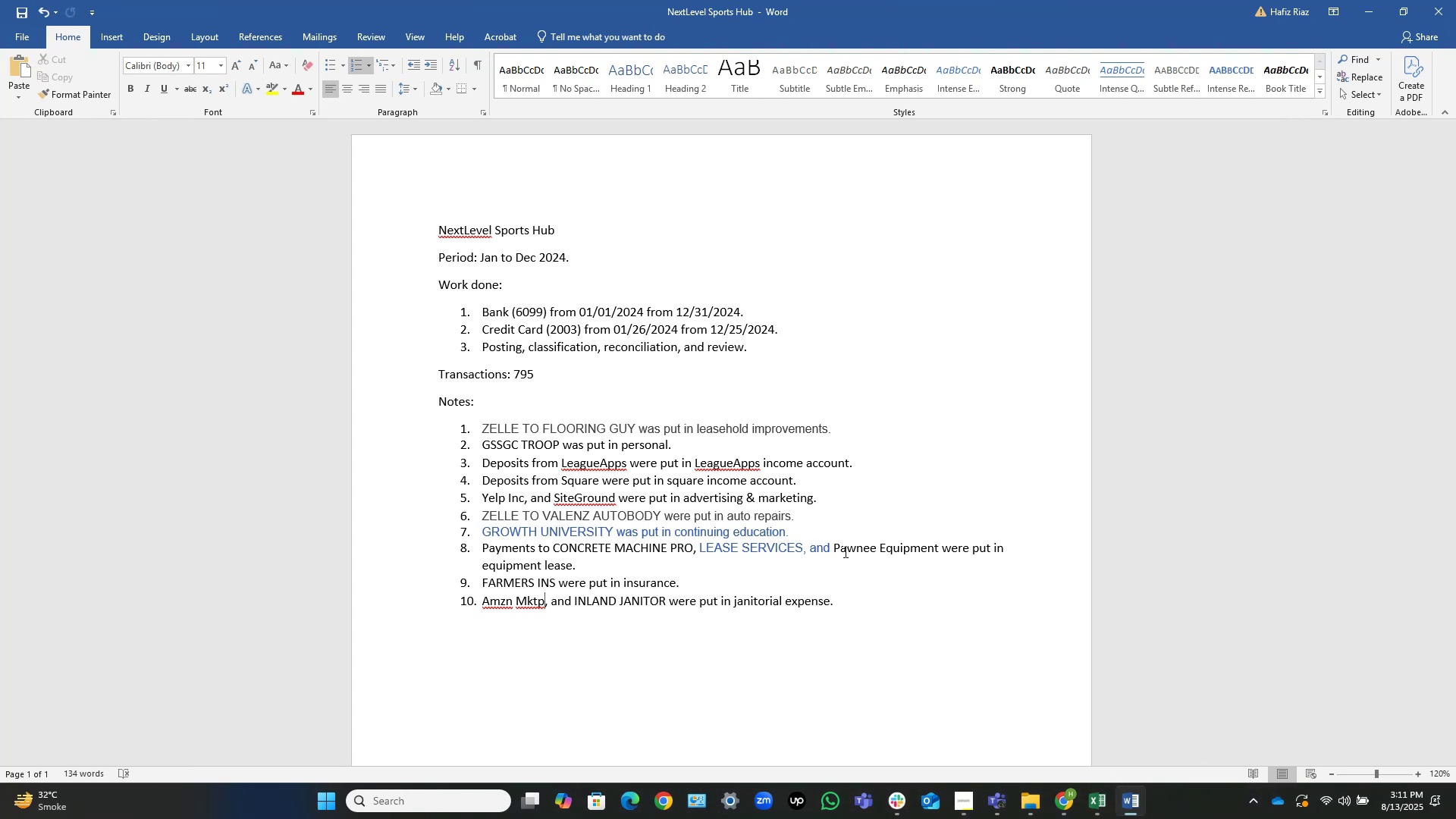 
type( payments)
 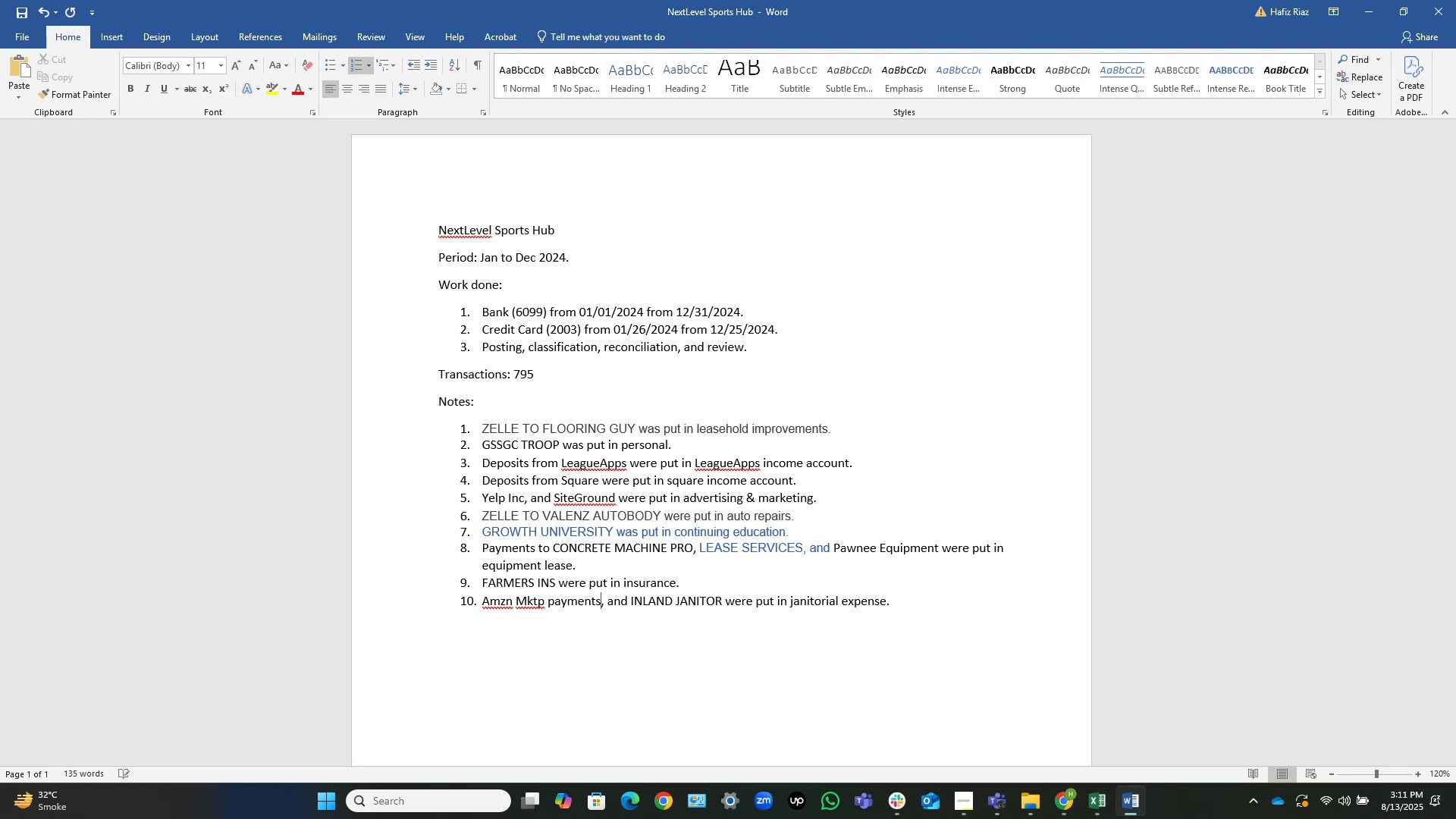 
key(Control+S)
 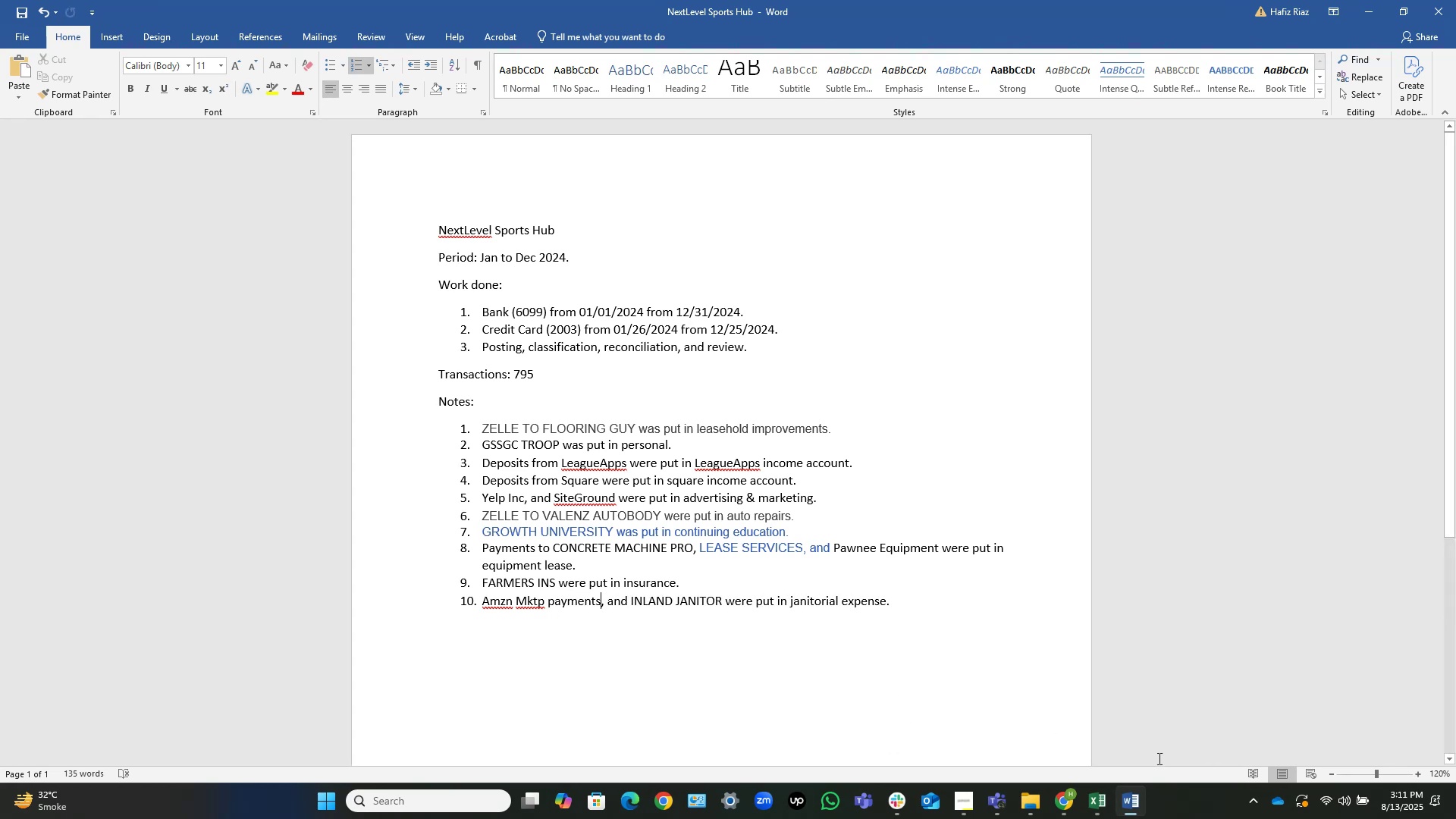 
left_click([1141, 802])
 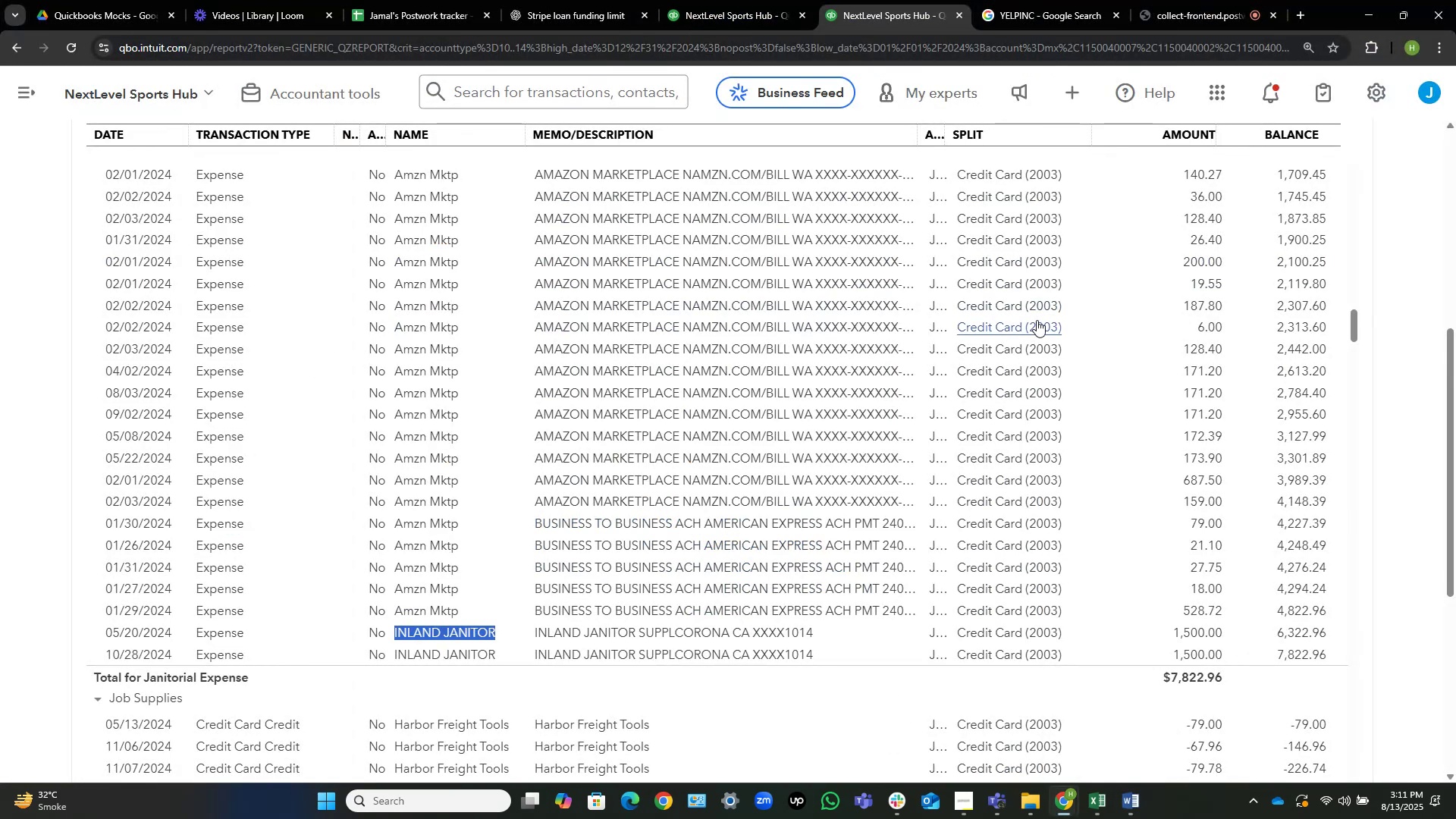 
left_click([1190, 0])
 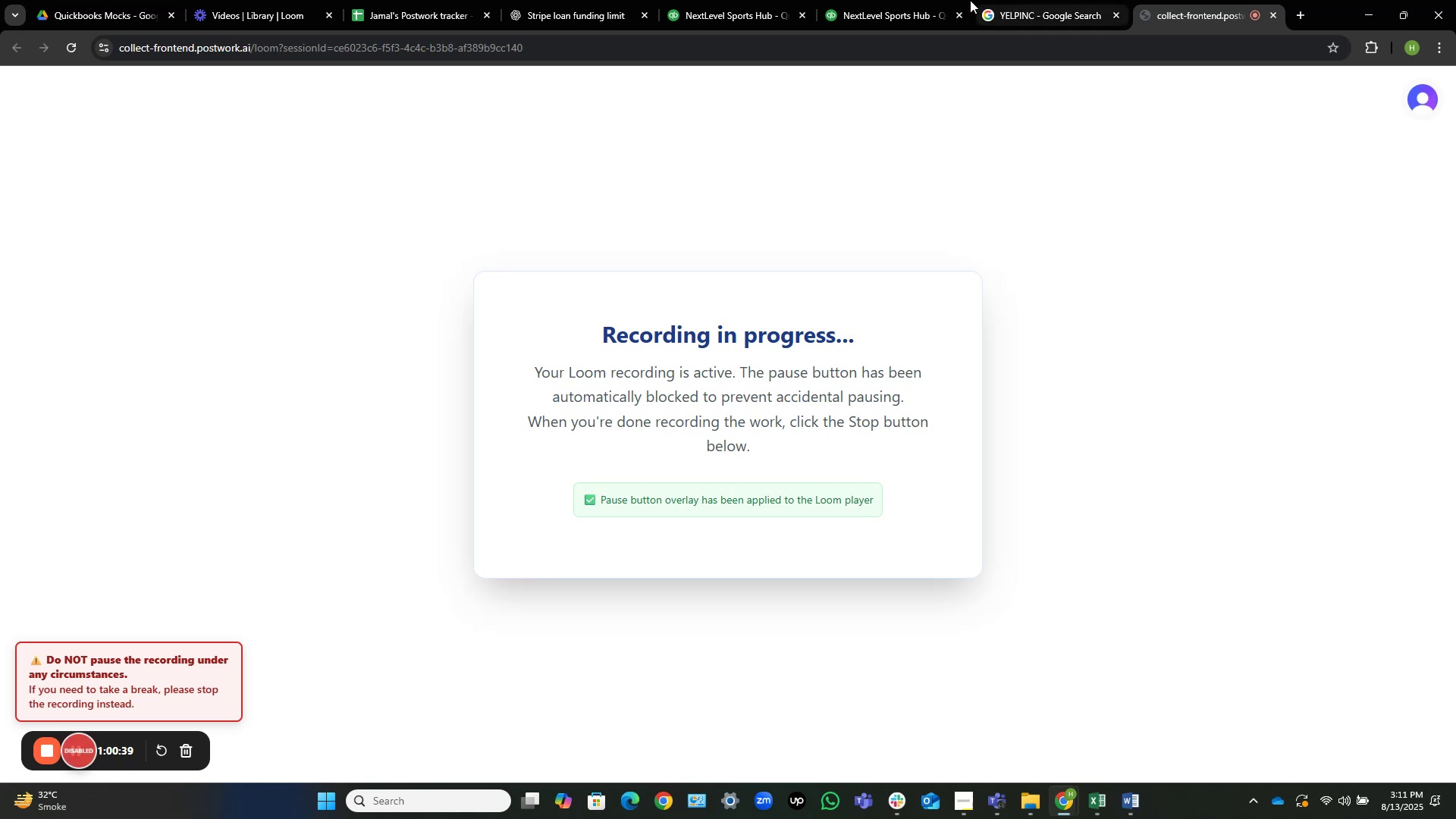 
left_click([758, 0])
 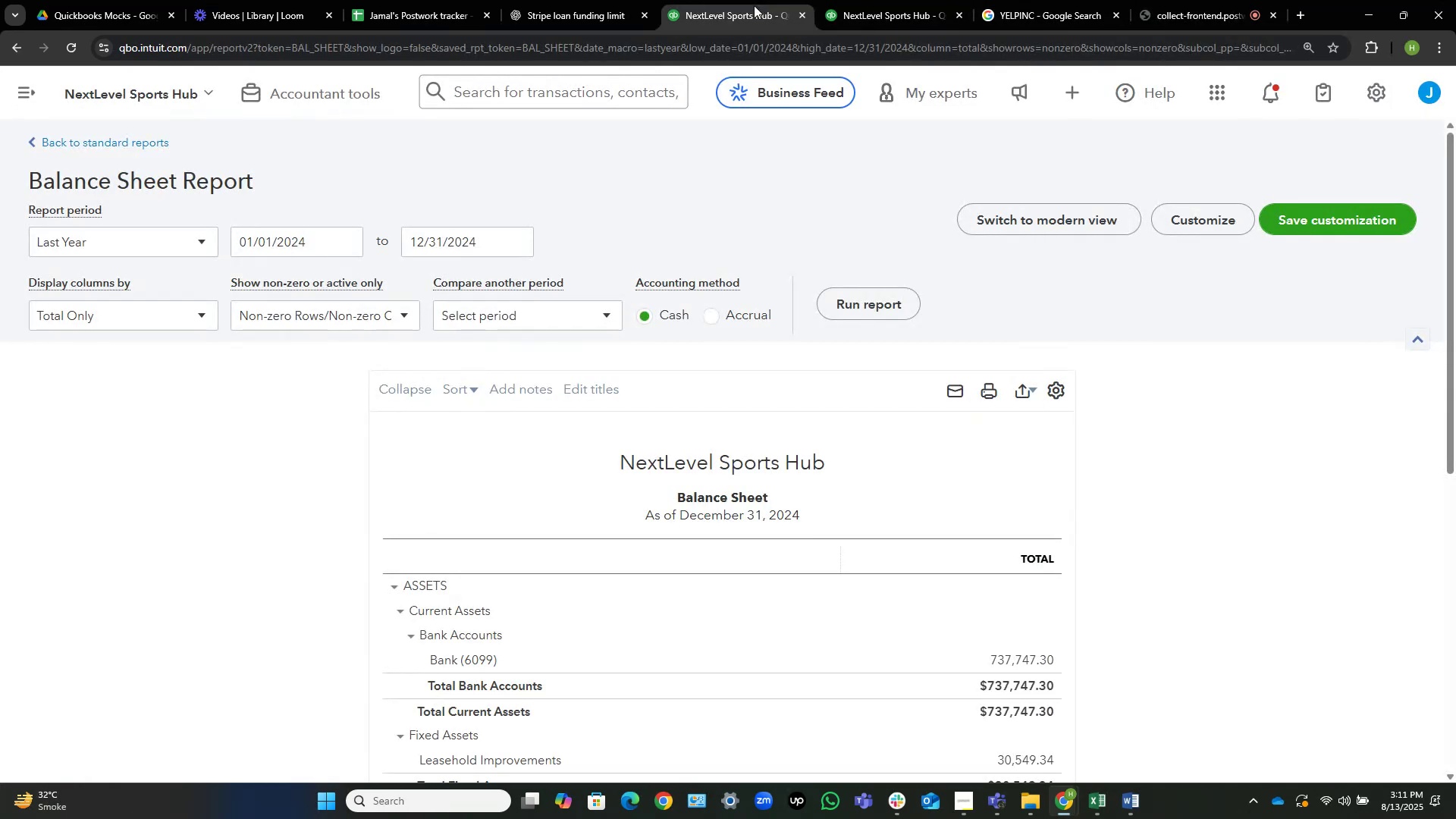 
wait(12.34)
 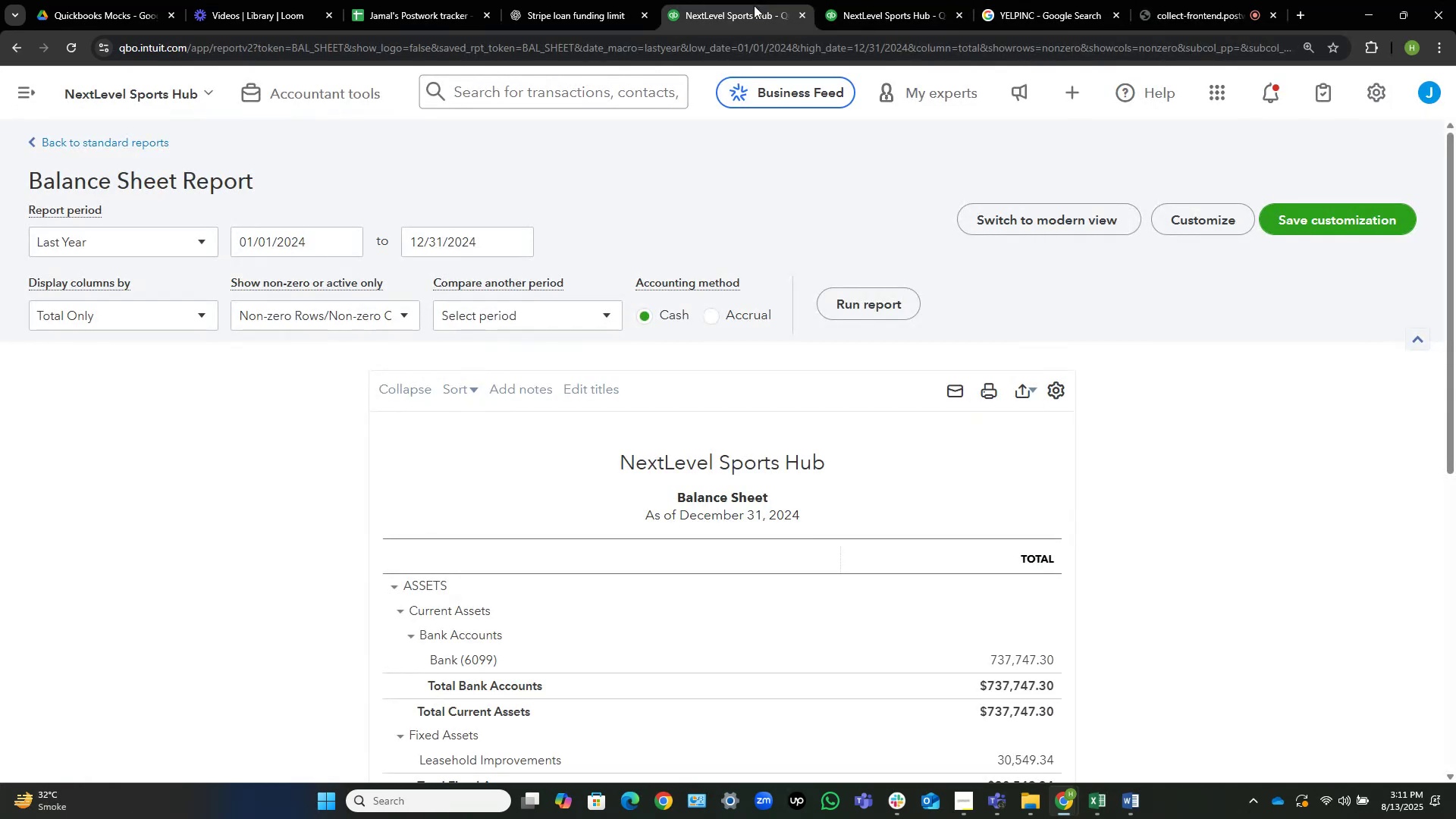 
left_click([882, 0])
 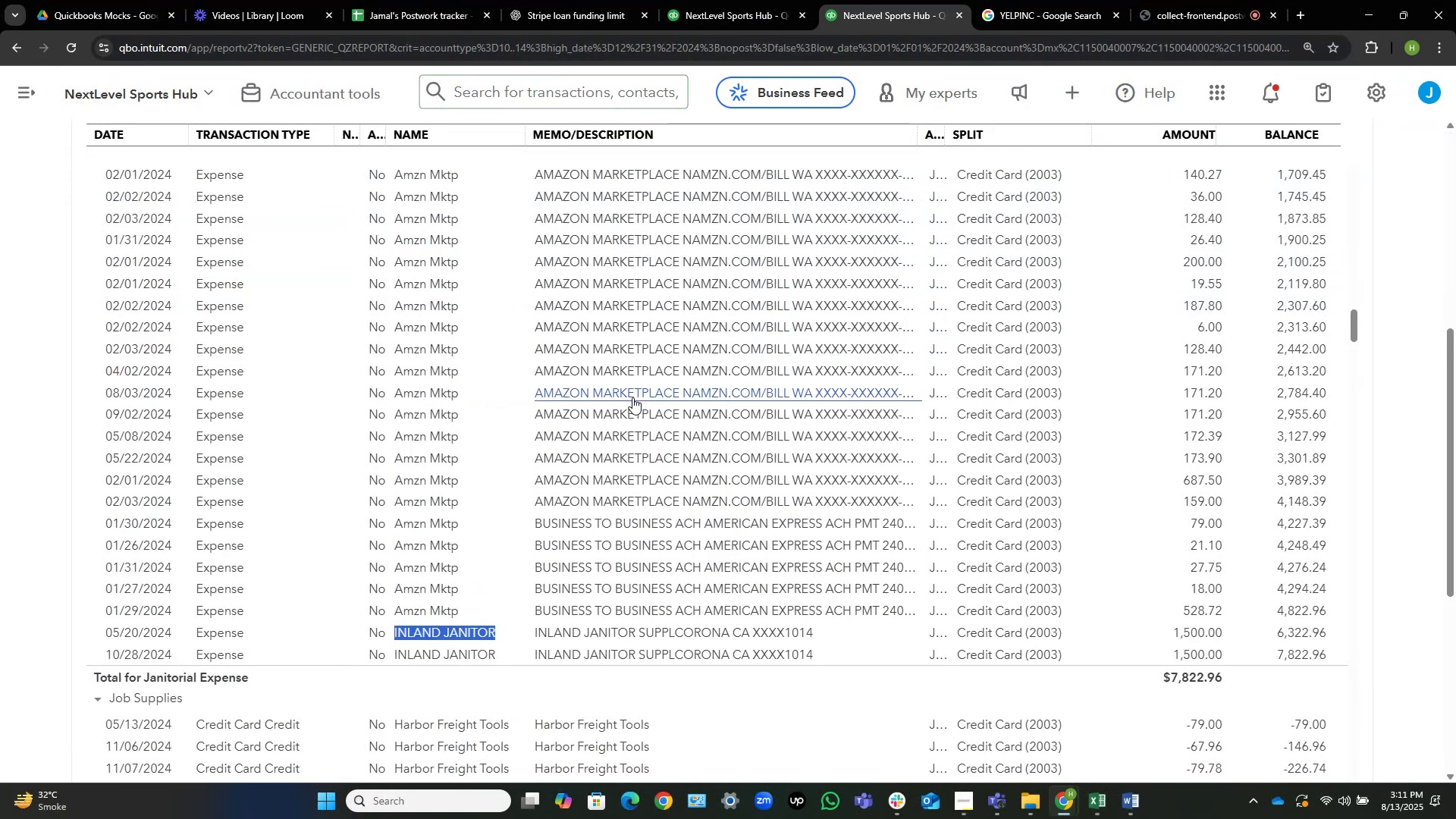 
scroll: coordinate [632, 397], scroll_direction: down, amount: 1.0
 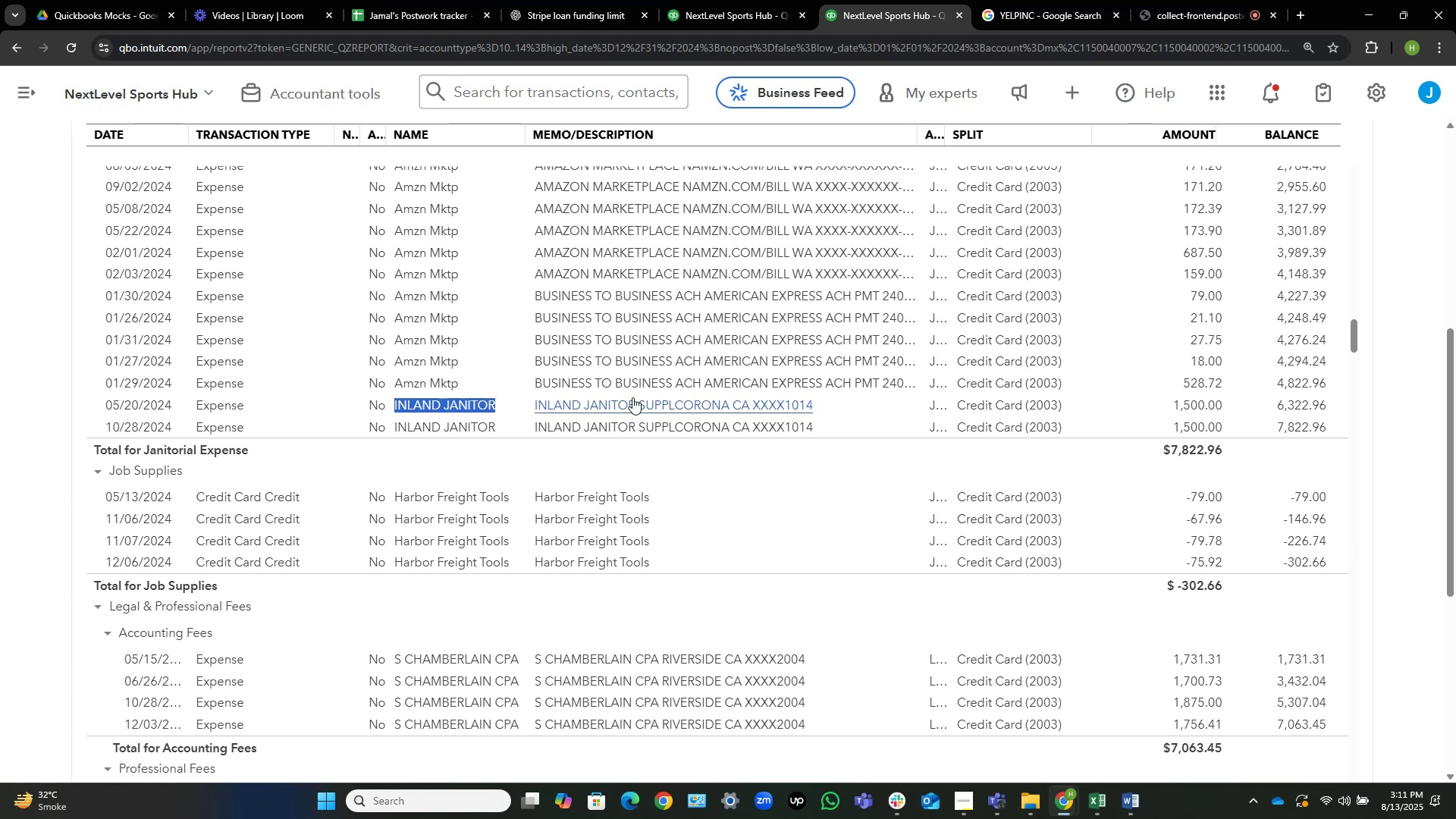 
wait(10.5)
 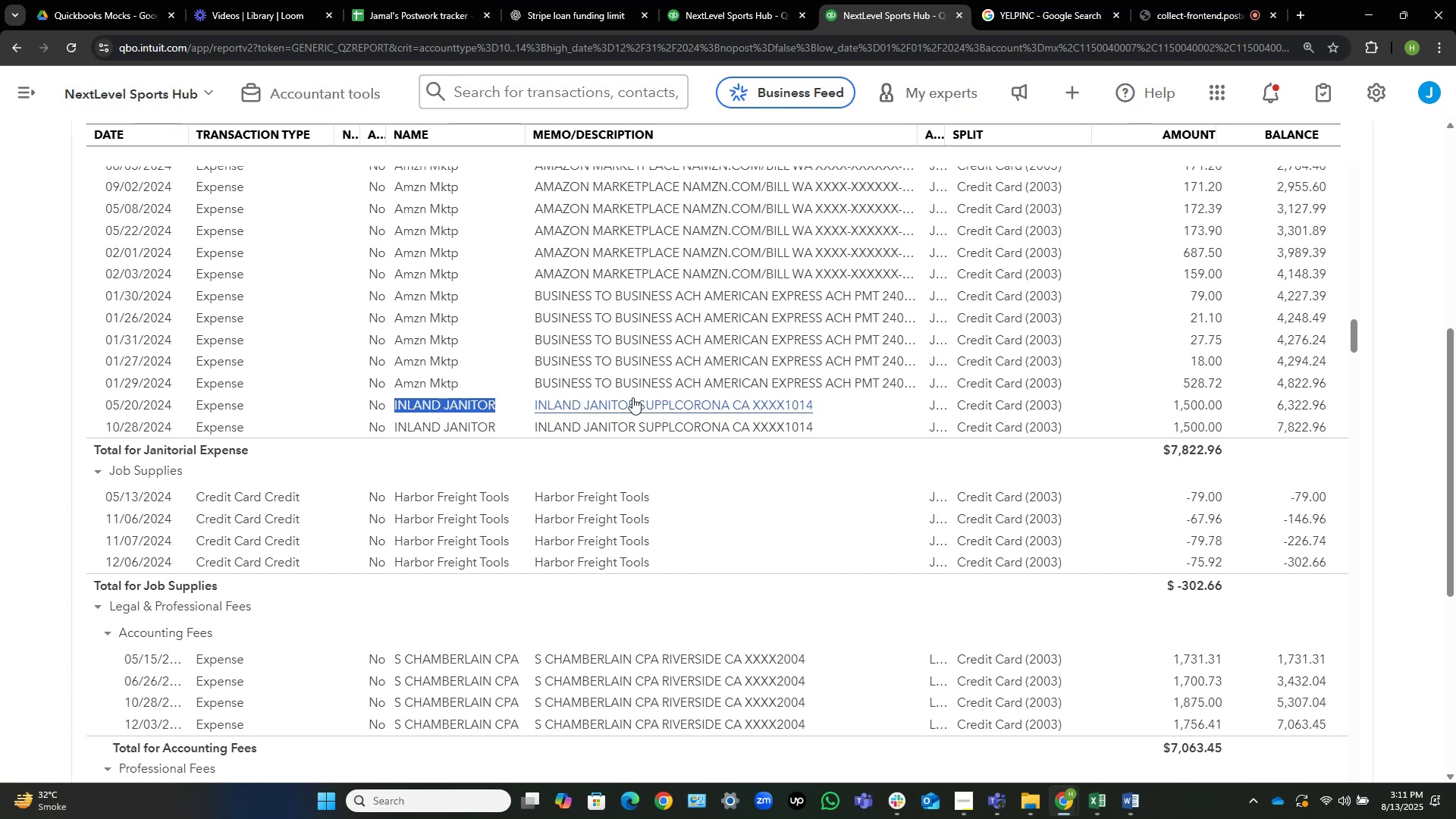 
scroll: coordinate [632, 397], scroll_direction: up, amount: 5.0
 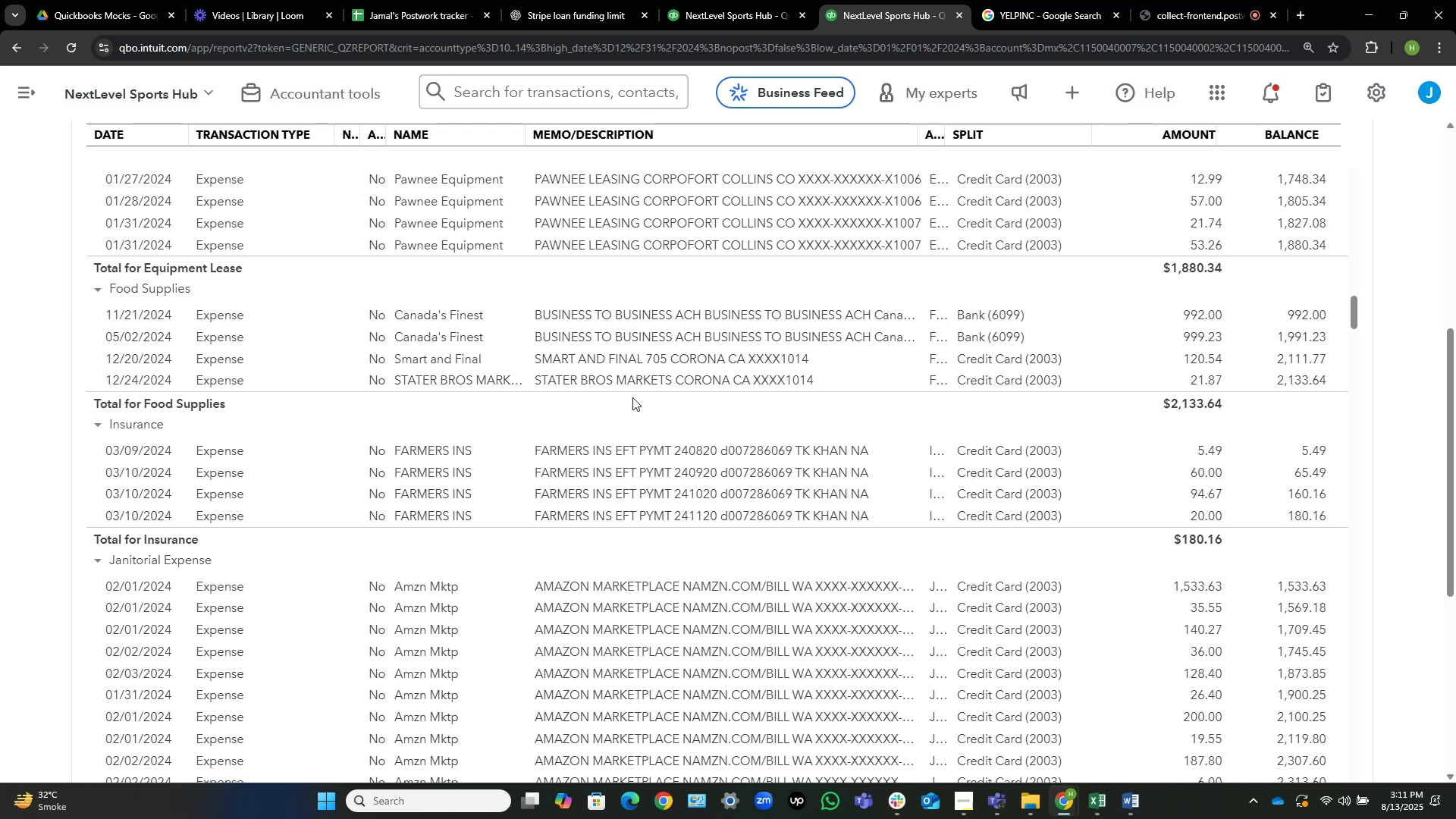 
wait(20.71)
 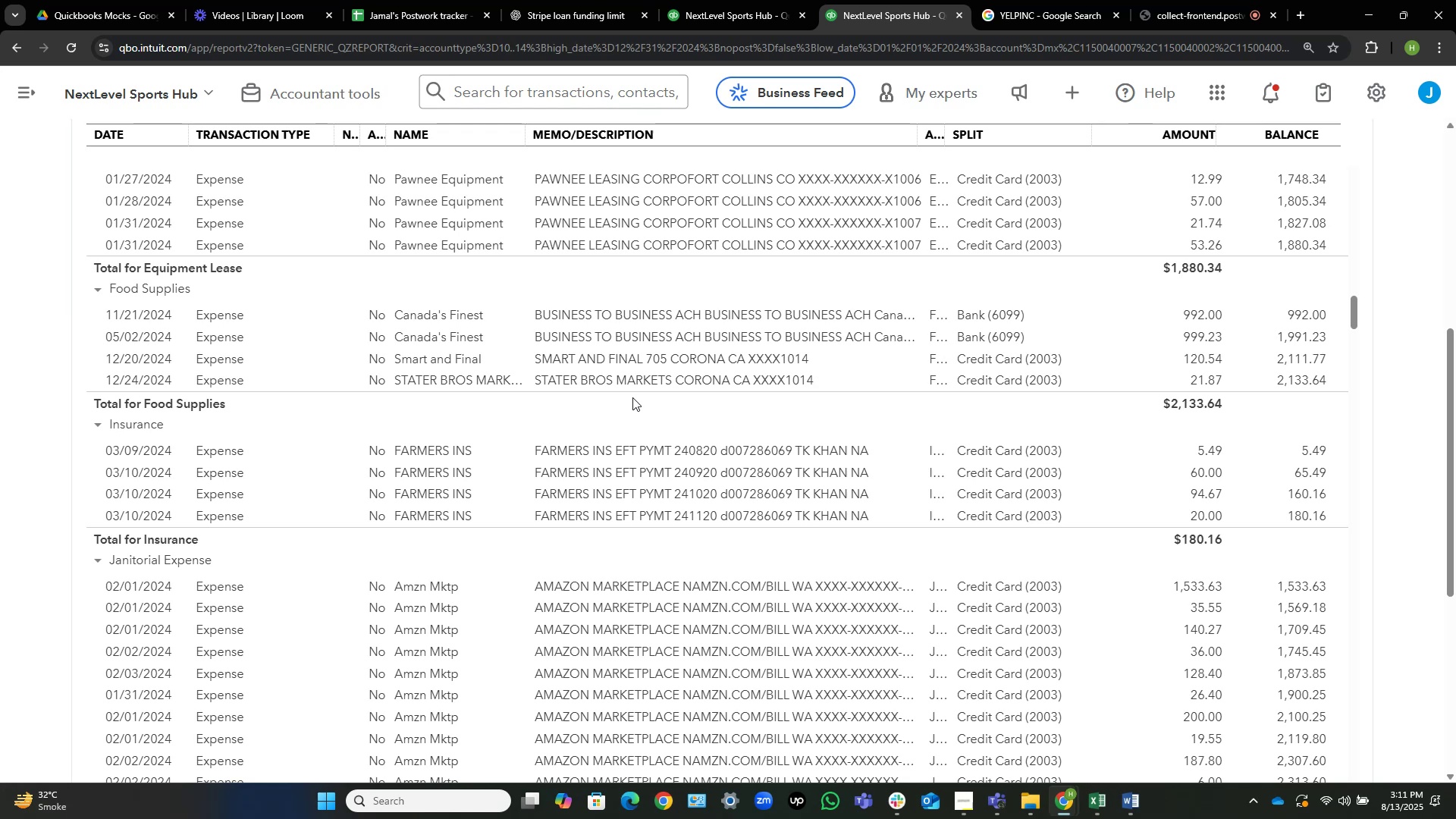 
scroll: coordinate [719, 286], scroll_direction: down, amount: 6.0
 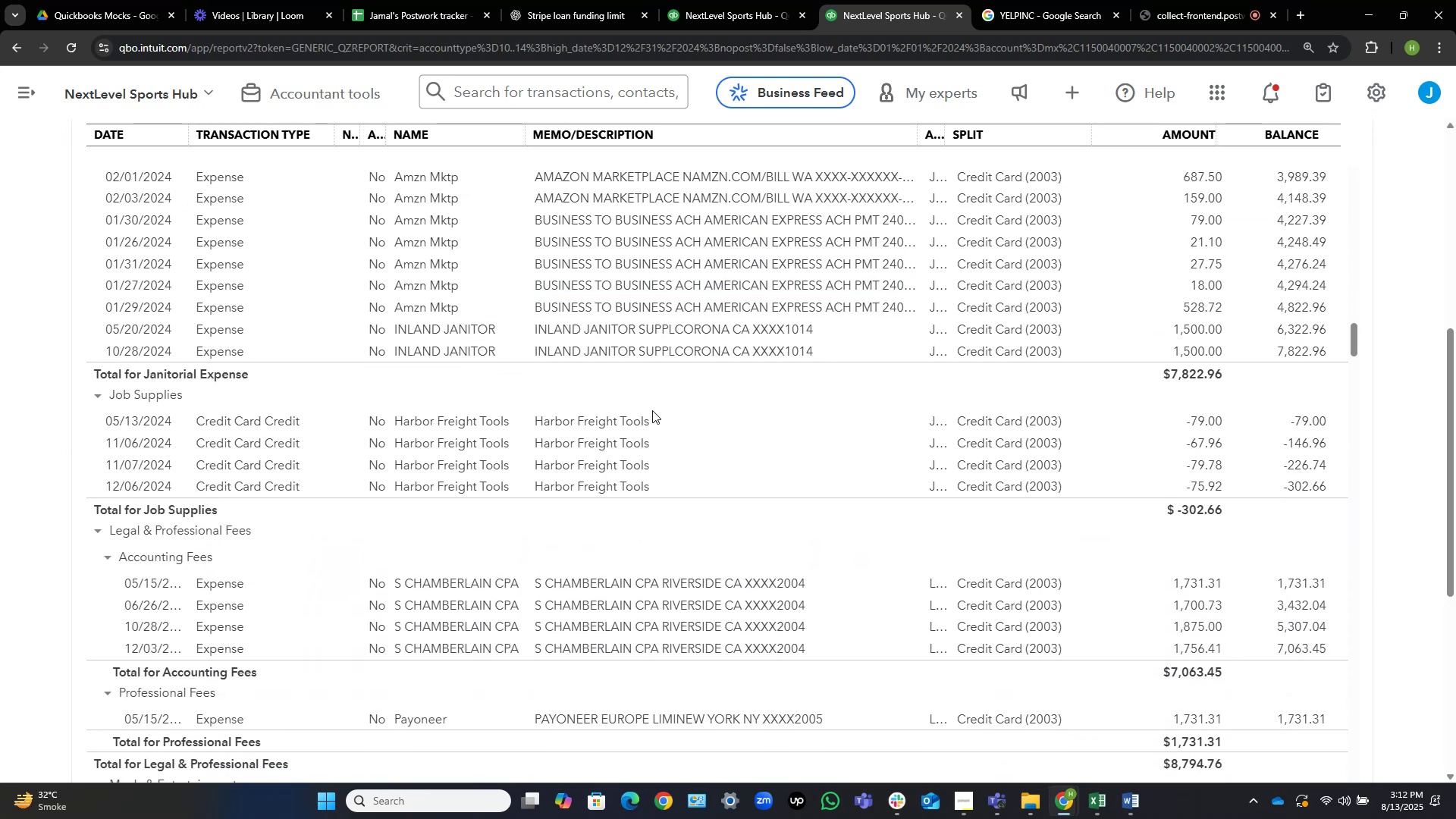 
wait(8.37)
 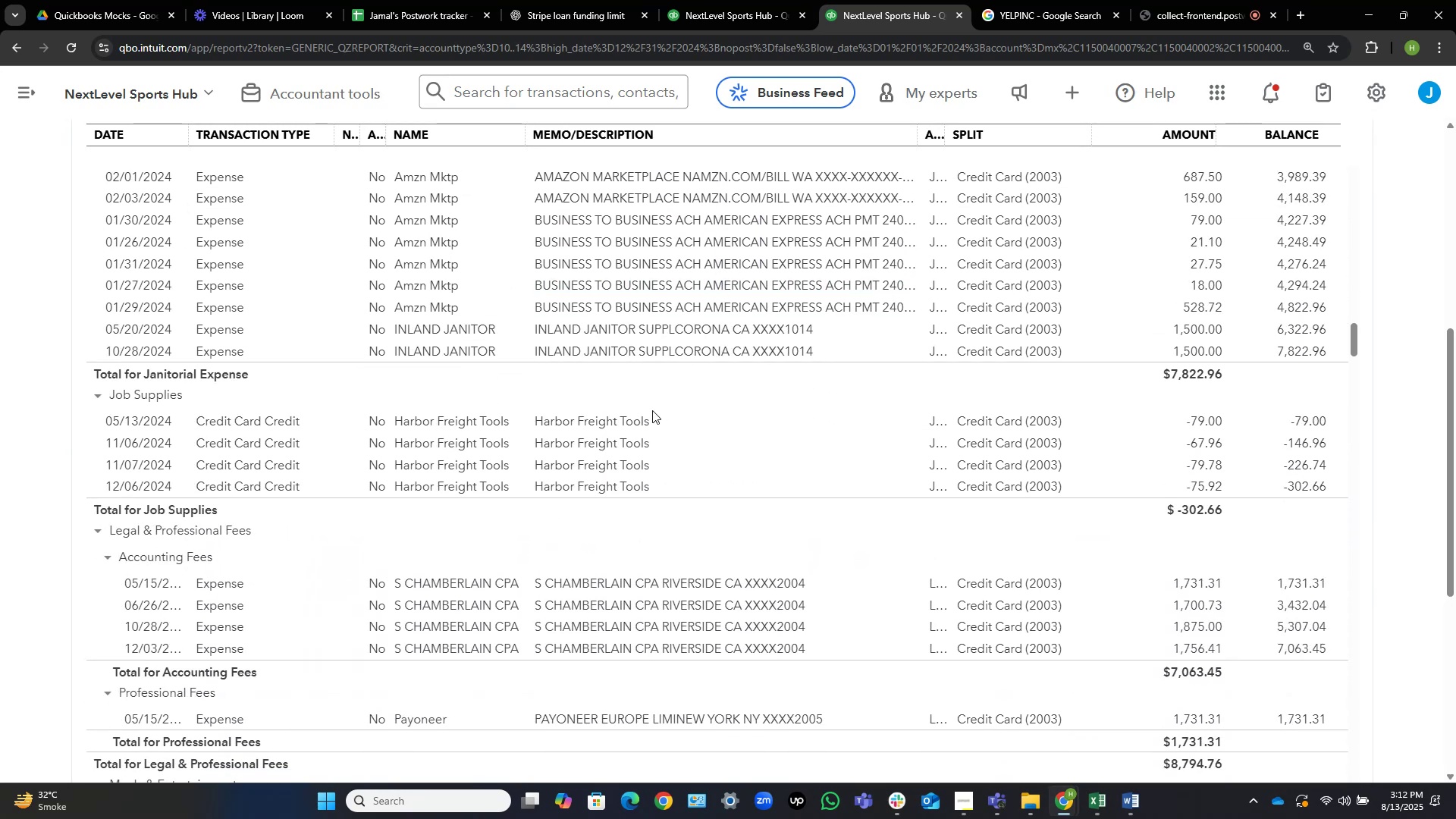 
left_click_drag(start_coordinate=[524, 579], to_coordinate=[394, 579])
 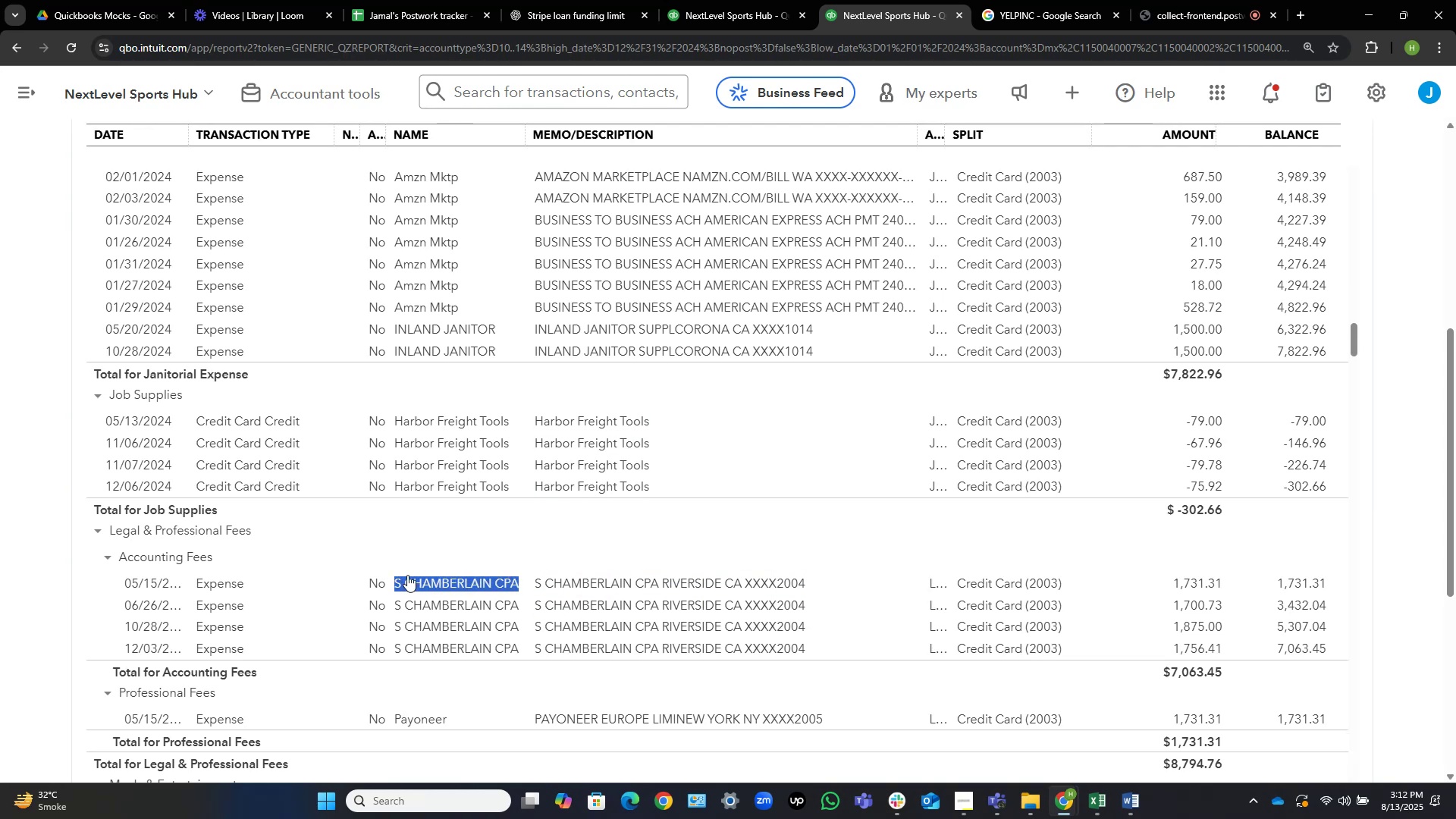 
key(Control+C)
 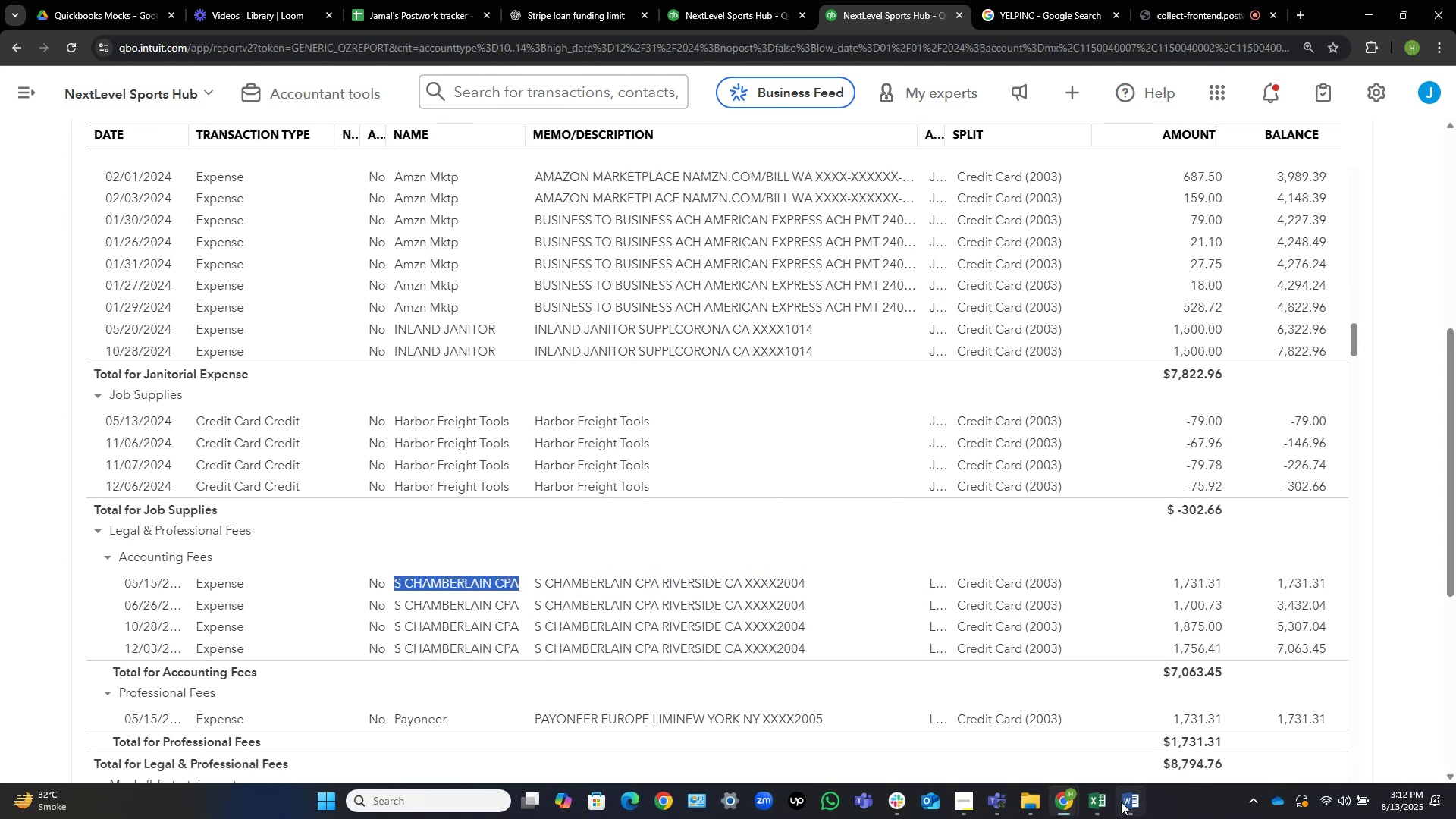 
left_click([1132, 806])
 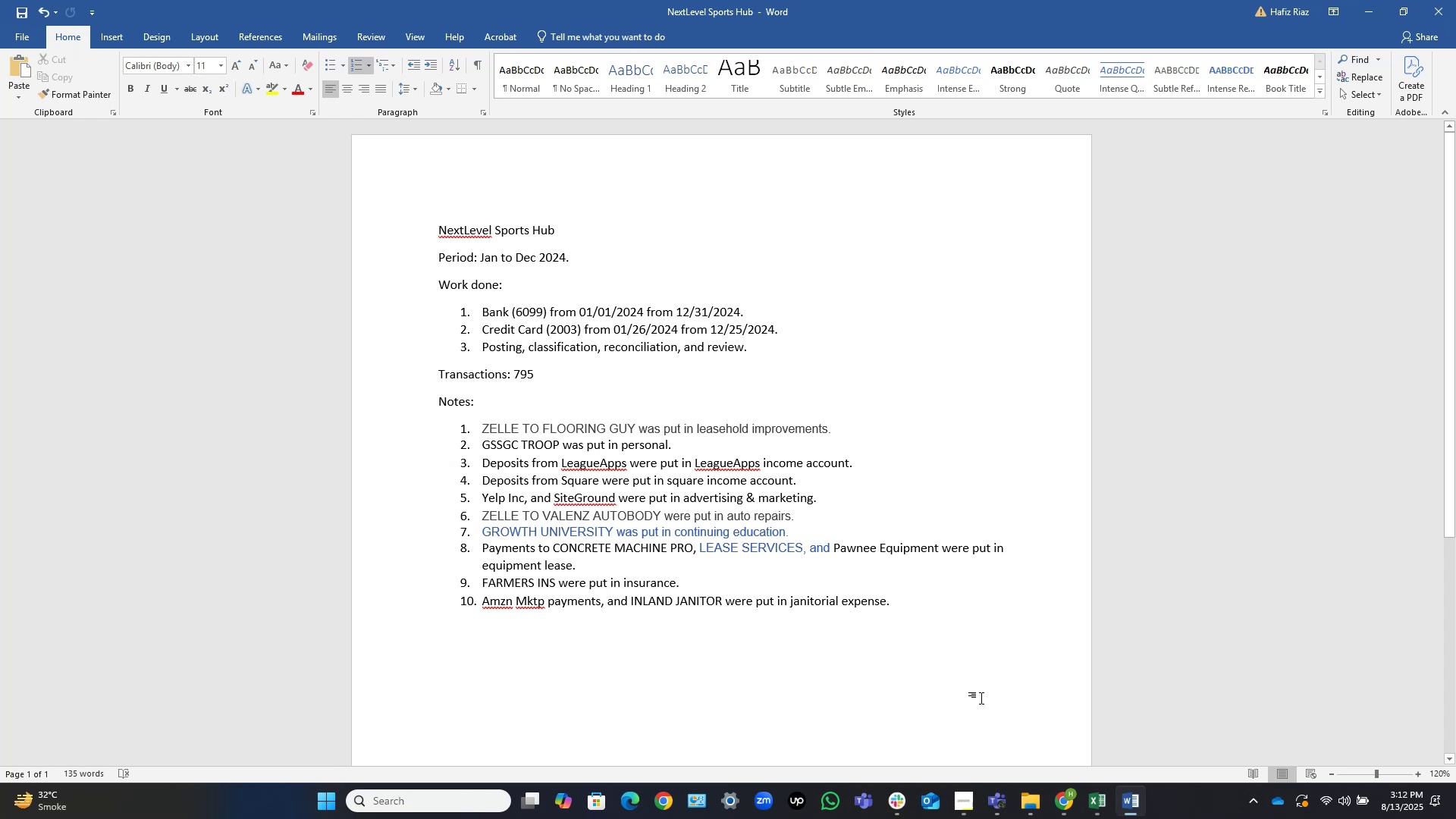 
left_click([946, 610])
 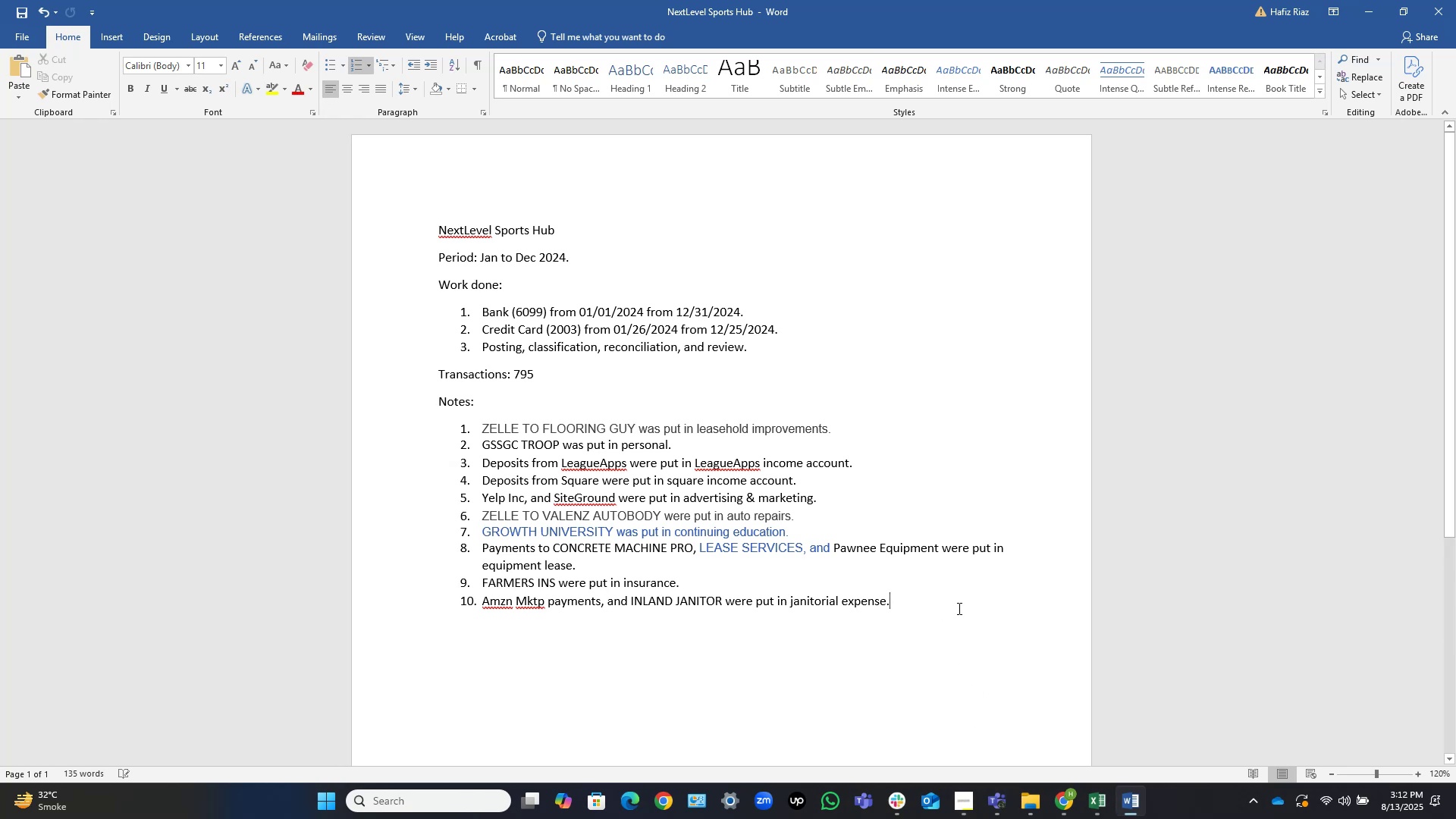 
key(NumpadEnter)
 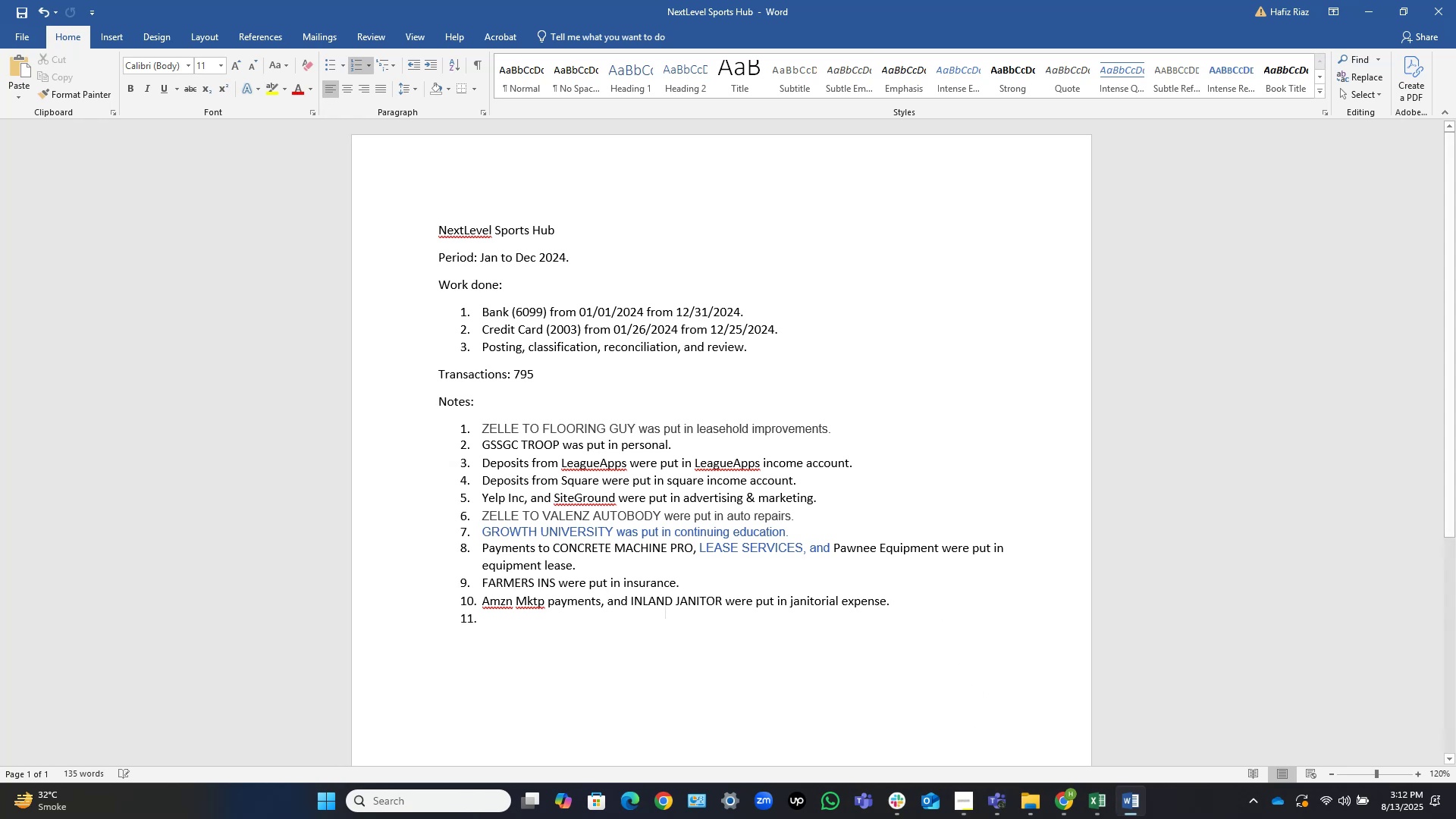 
key(Control+V)
 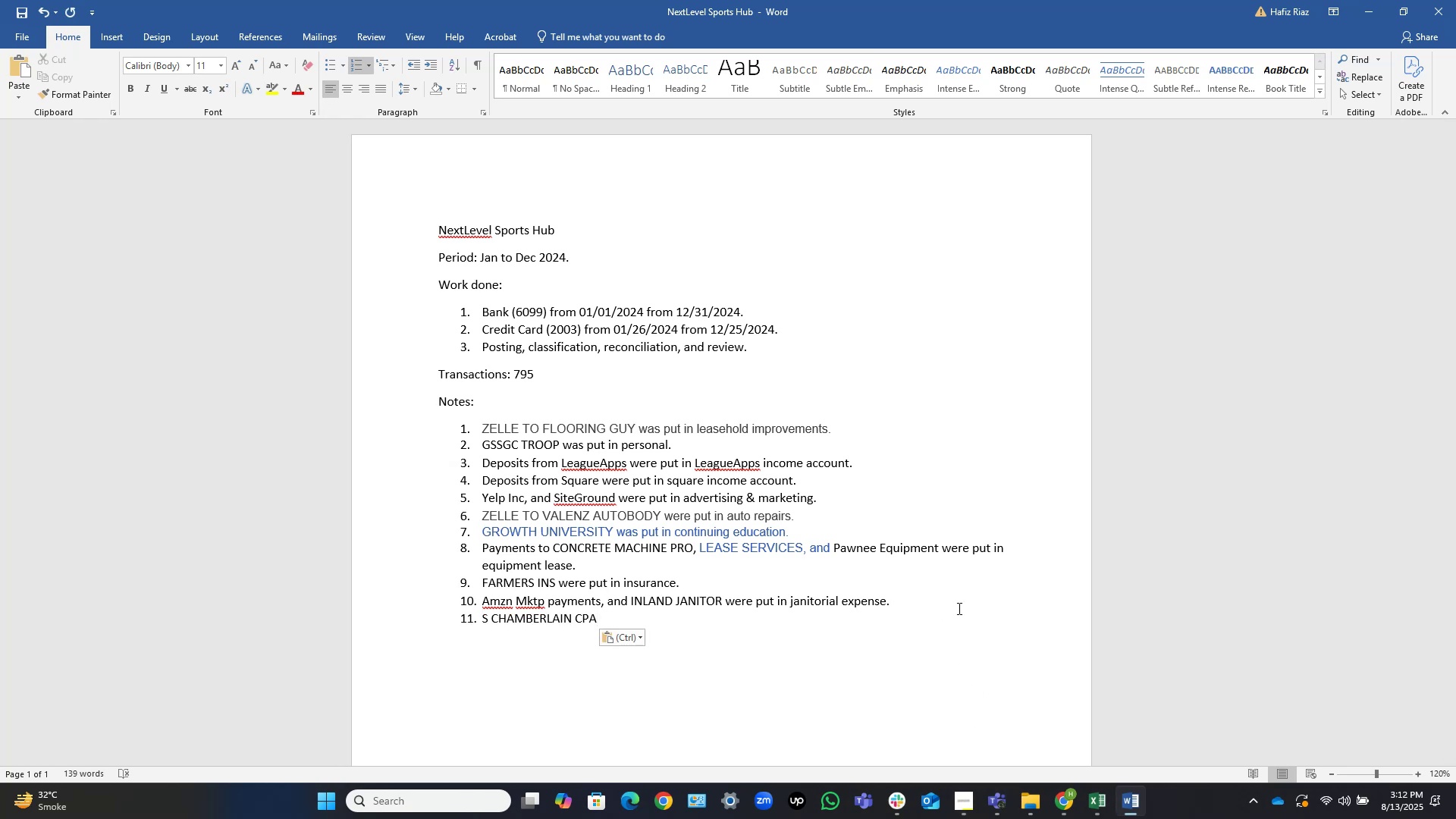 
type( were put in accounting fees.)
 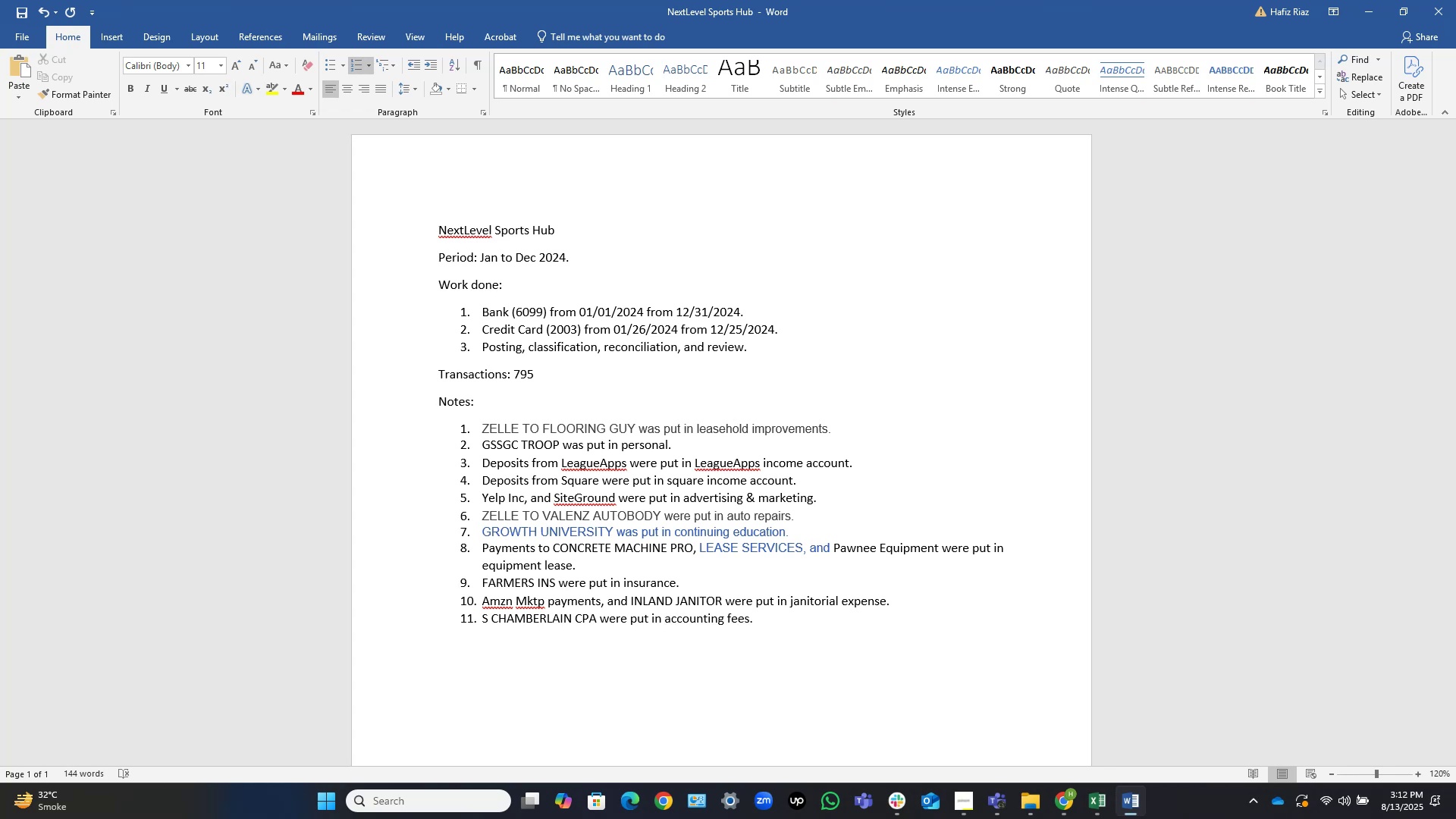 
key(Control+S)
 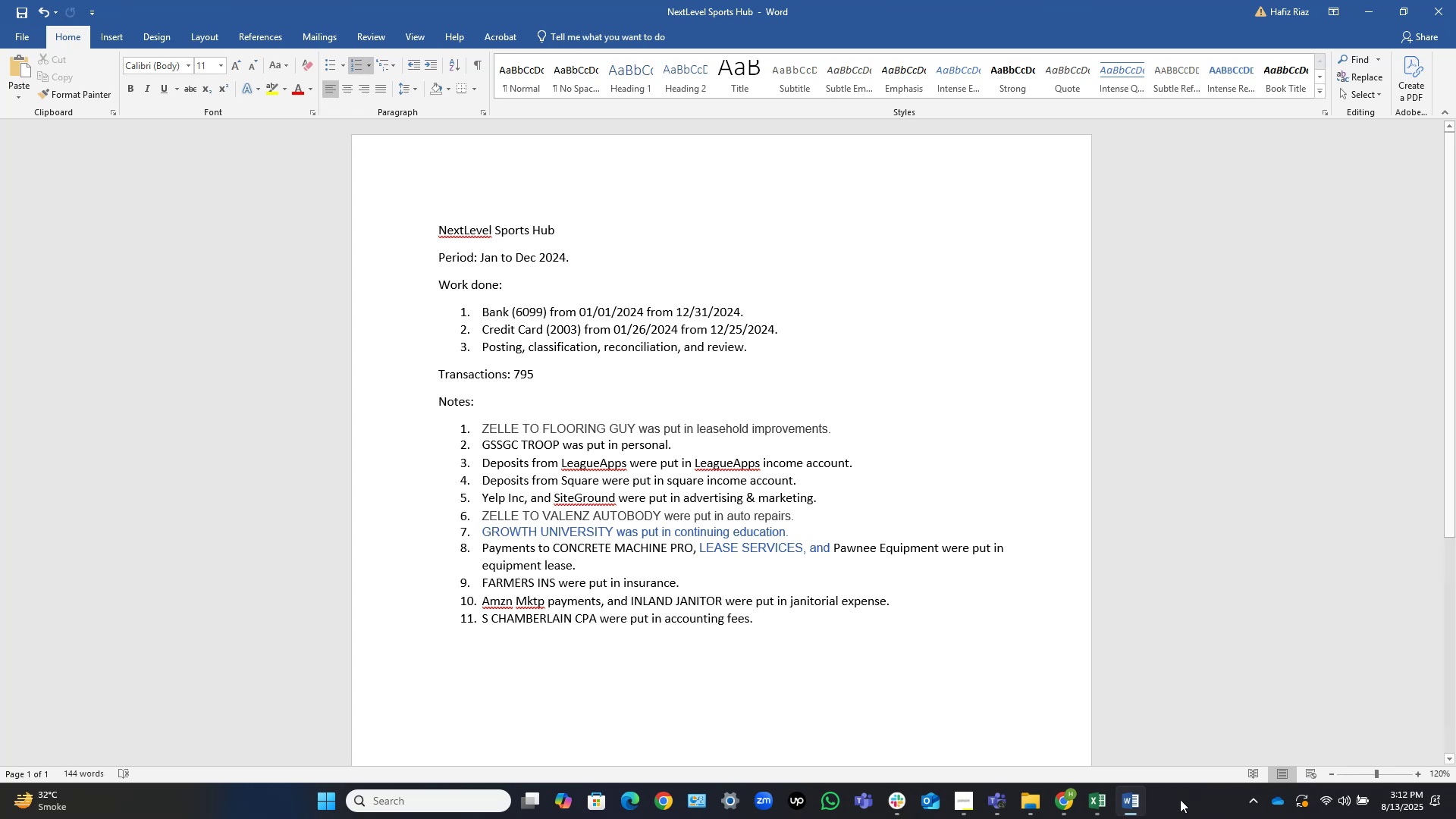 
left_click([1136, 805])
 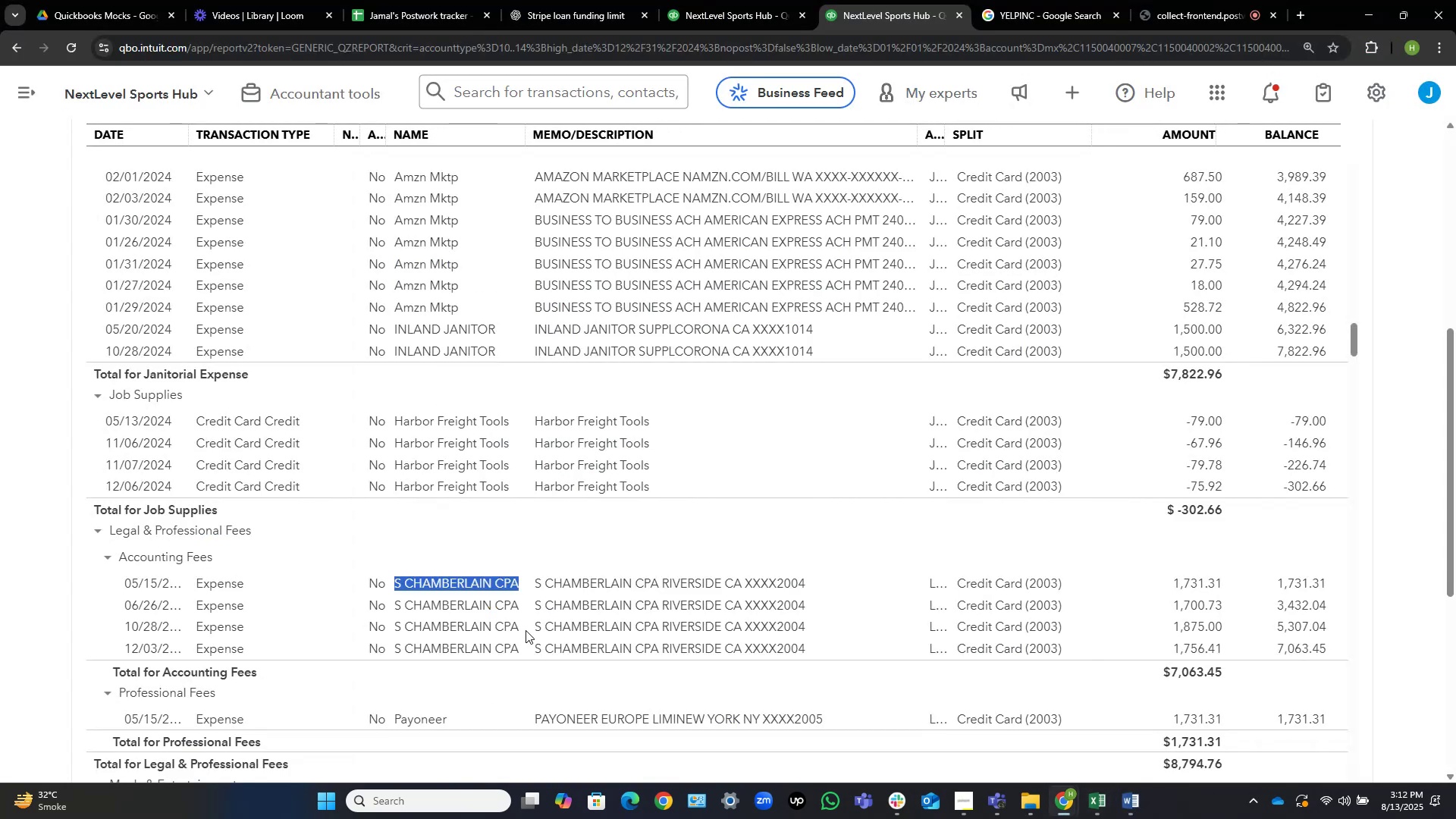 
scroll: coordinate [510, 419], scroll_direction: down, amount: 10.0
 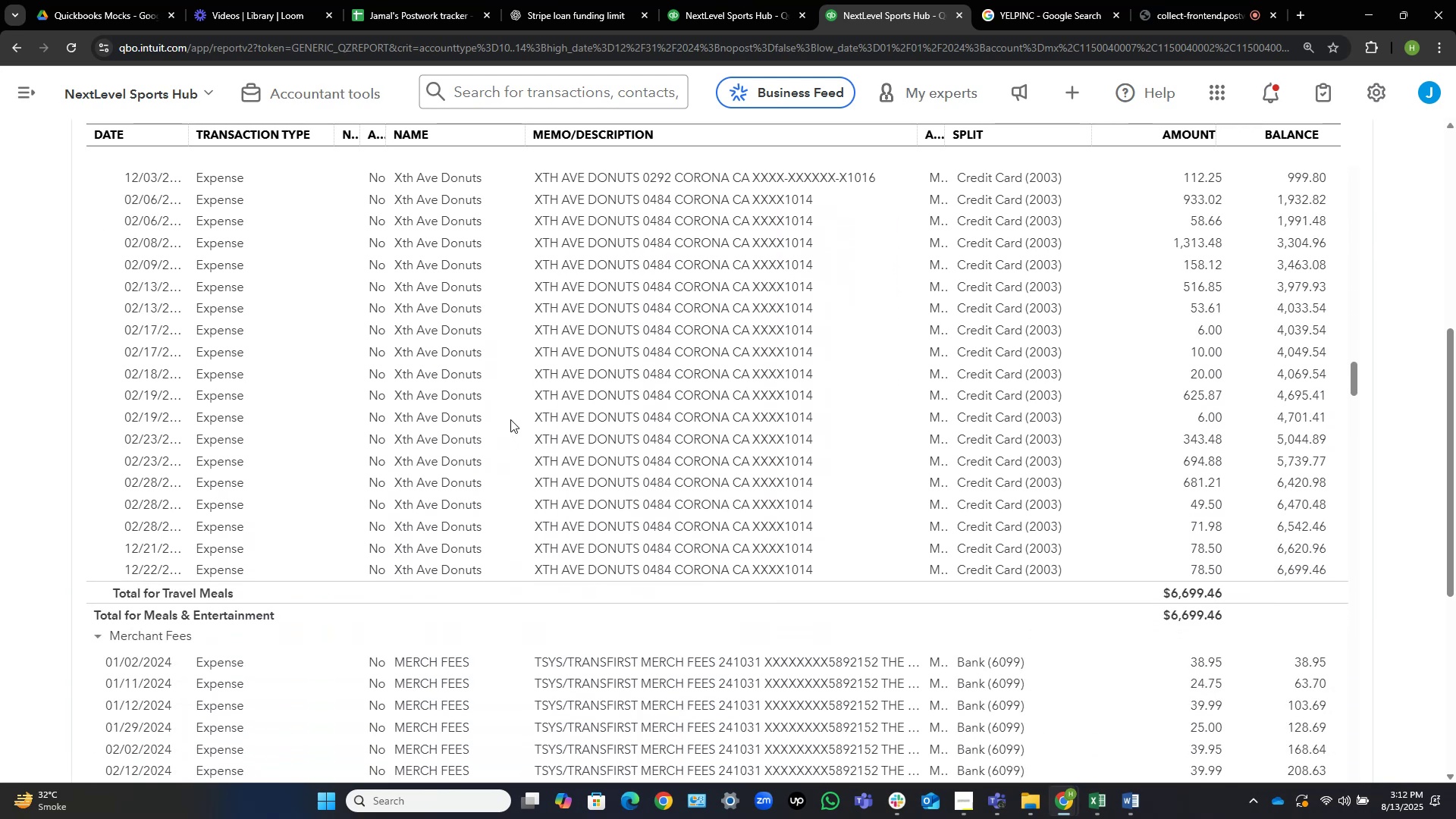 
scroll: coordinate [510, 419], scroll_direction: up, amount: 4.0
 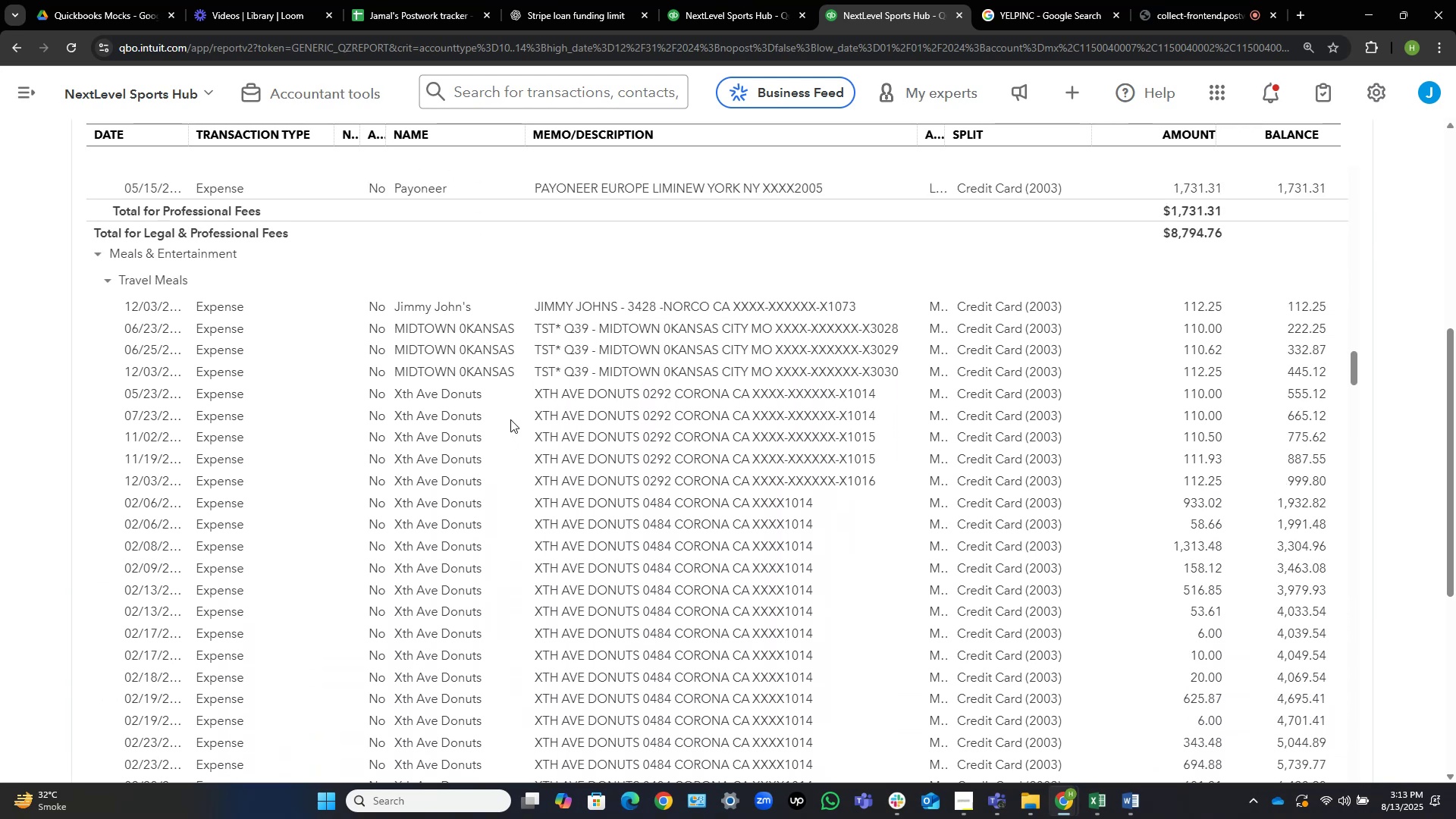 
scroll: coordinate [510, 419], scroll_direction: none, amount: 0.0
 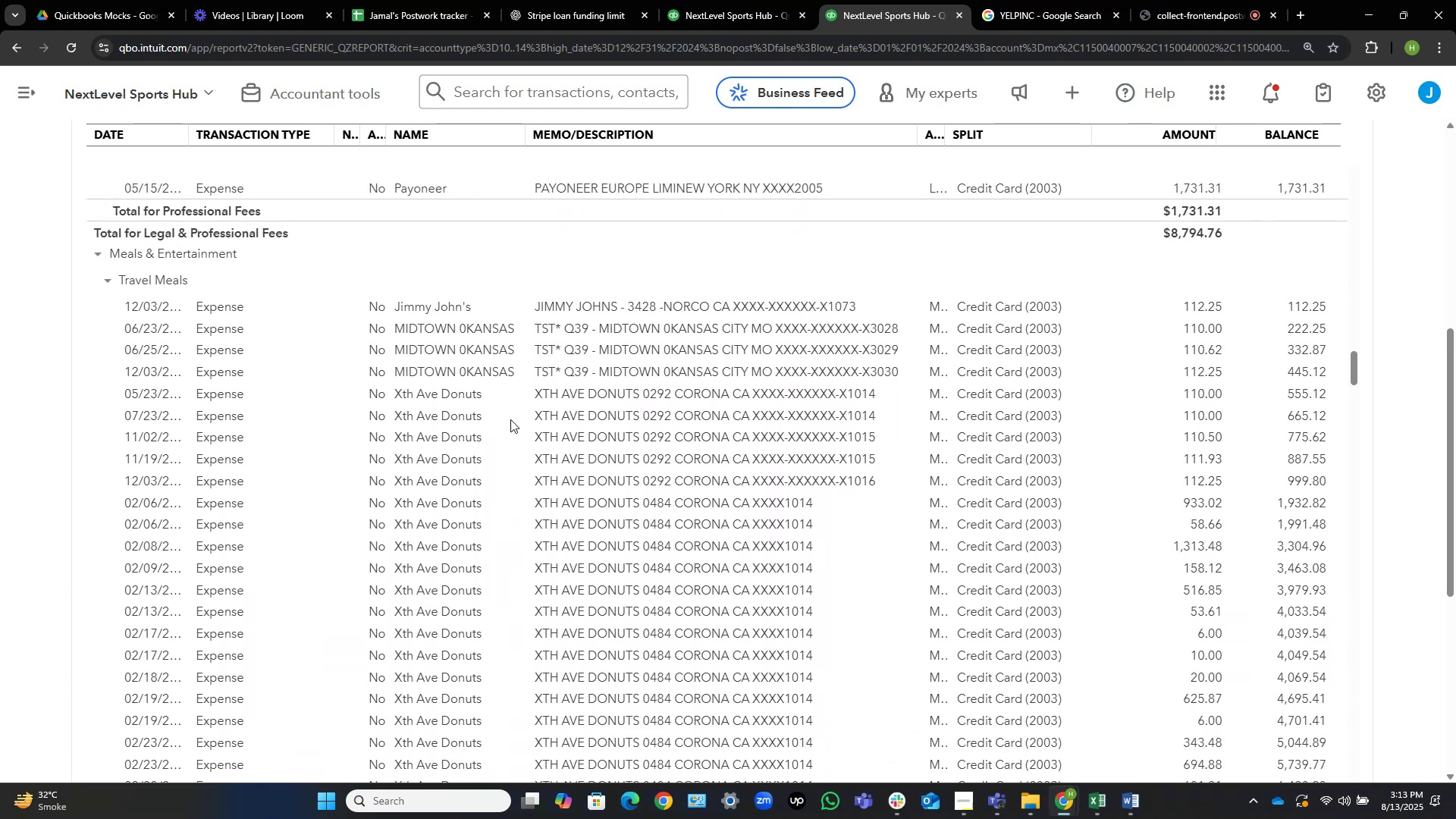 
scroll: coordinate [501, 436], scroll_direction: down, amount: 11.0
 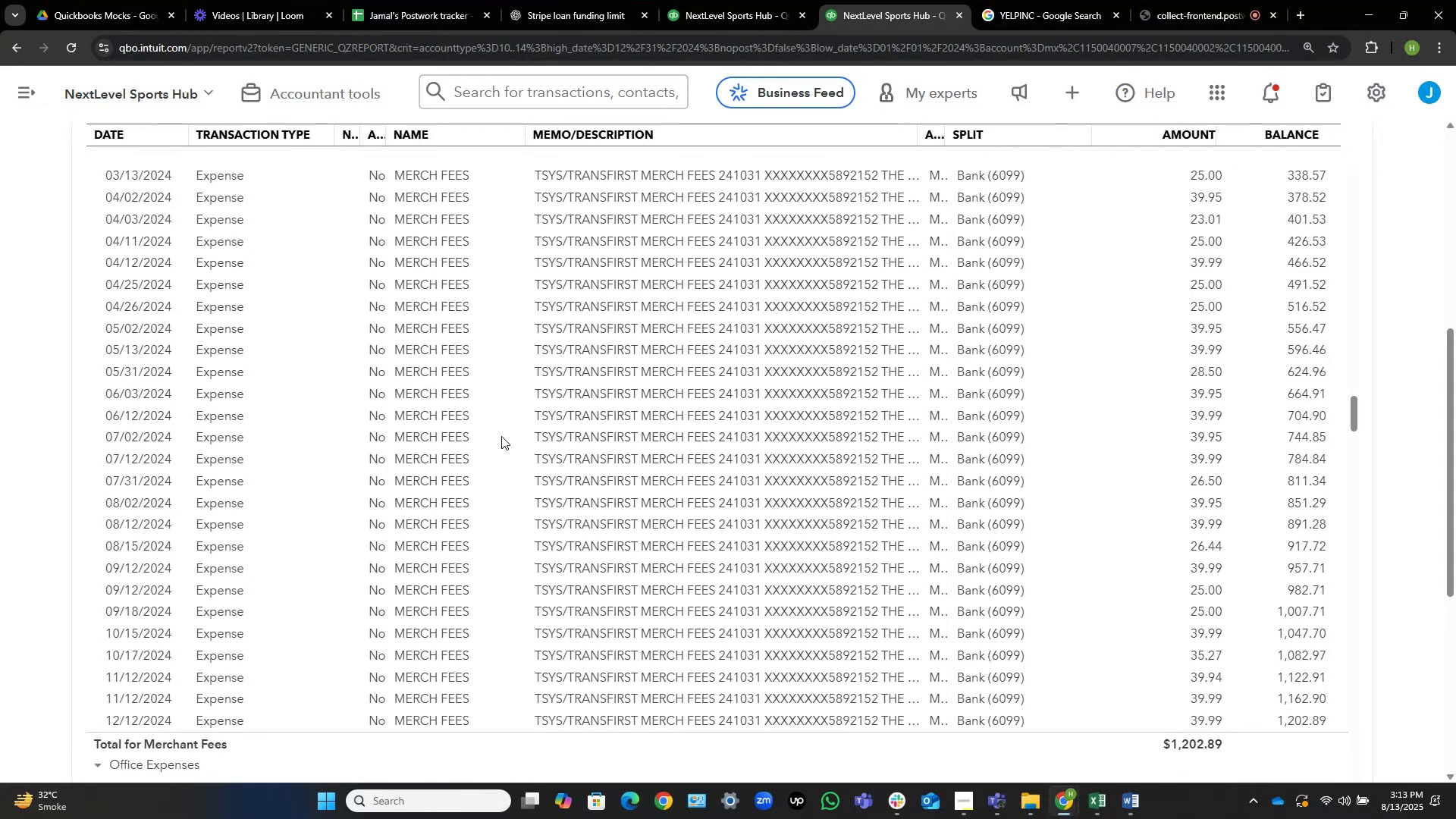 
wait(5.36)
 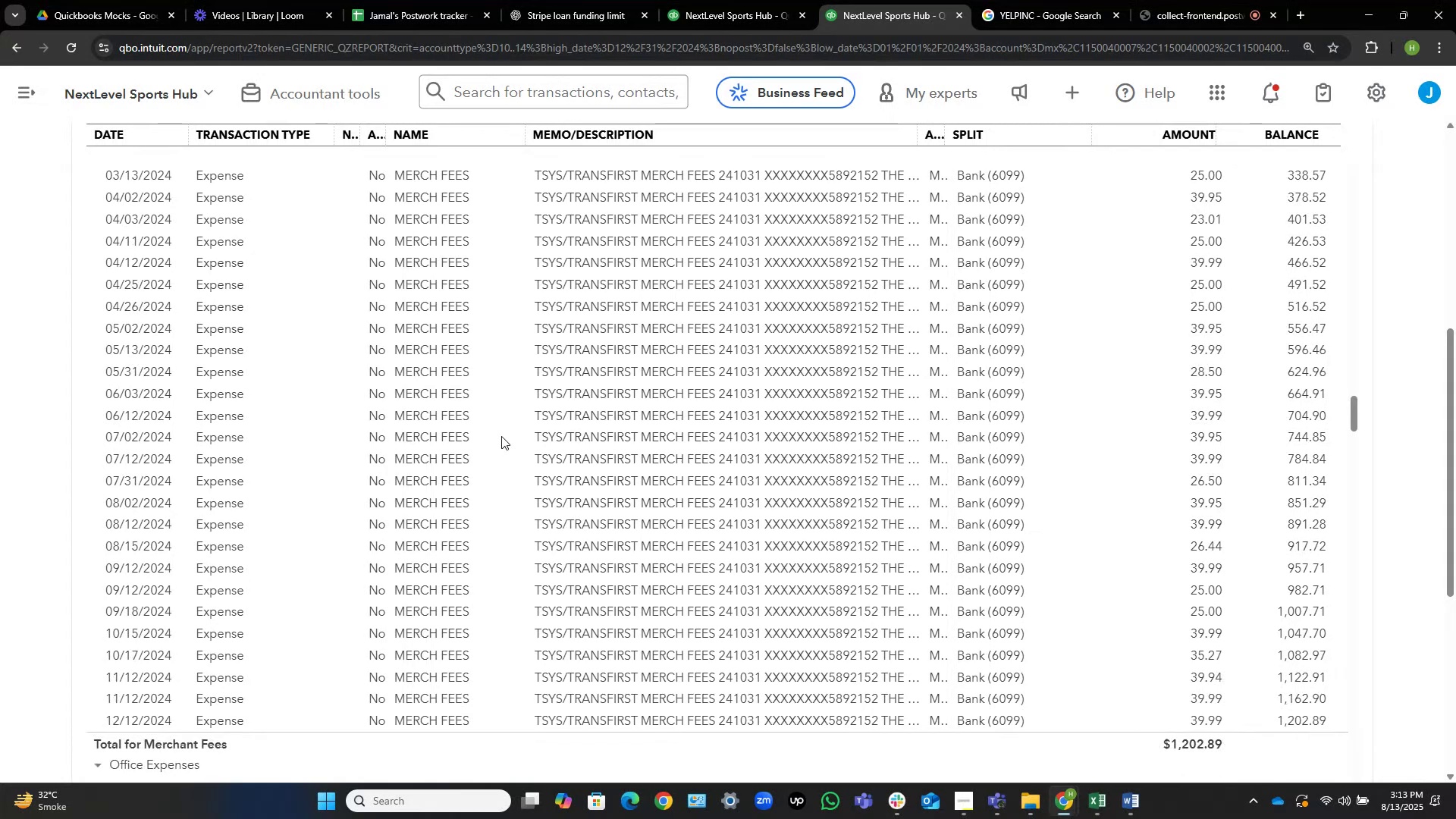 
scroll: coordinate [501, 436], scroll_direction: down, amount: 4.0
 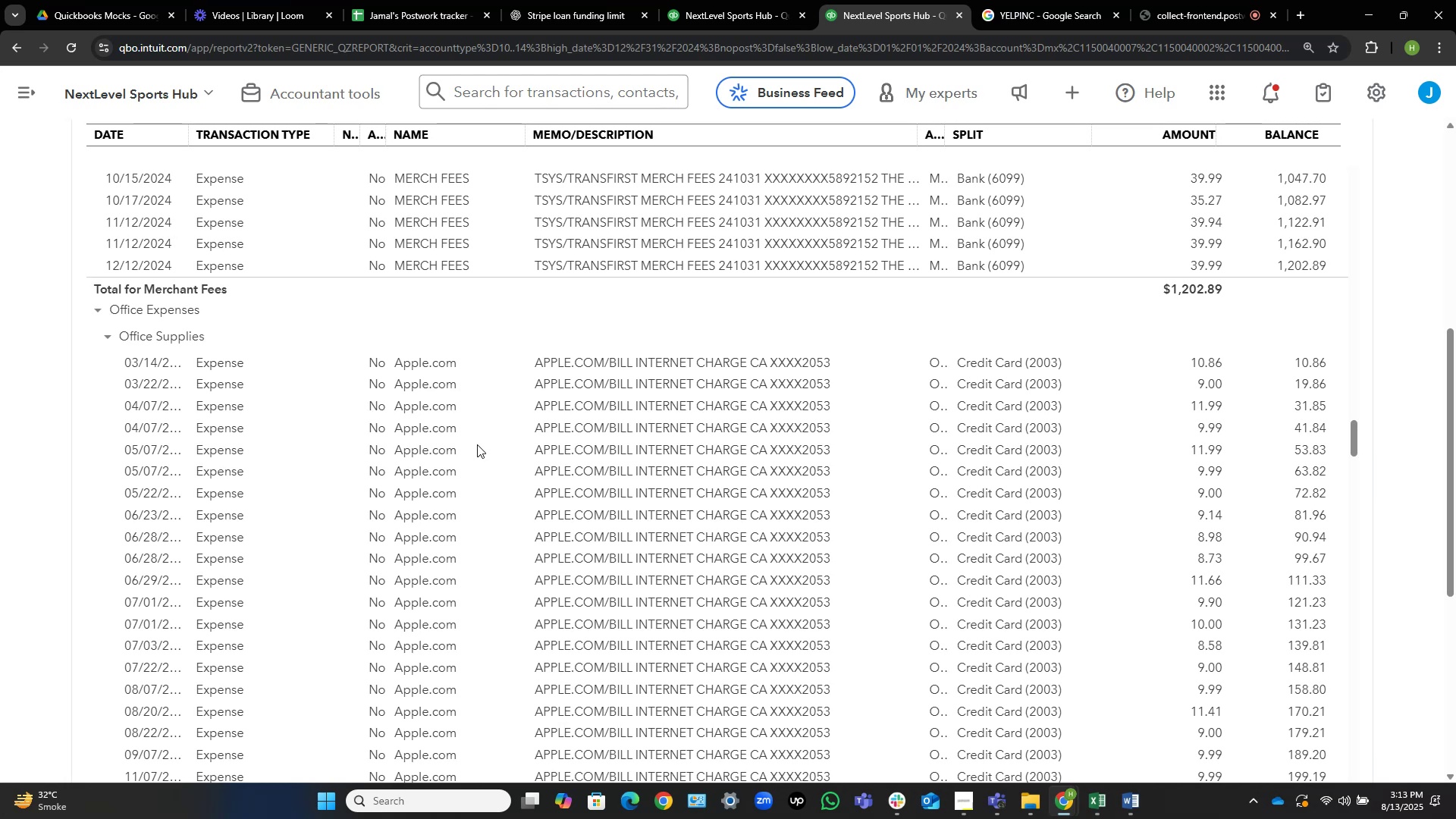 
wait(9.02)
 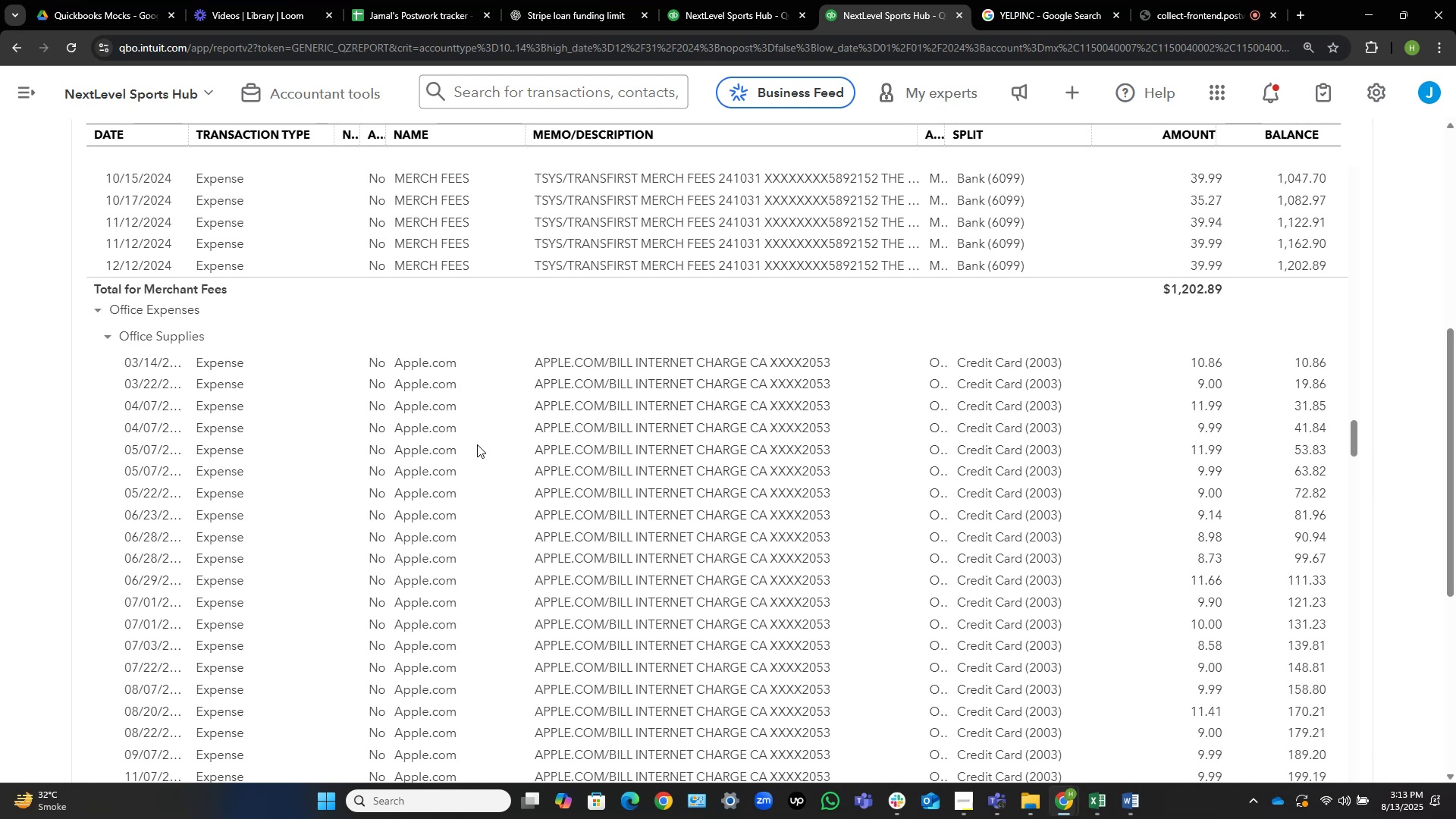 
scroll: coordinate [477, 444], scroll_direction: down, amount: 3.0
 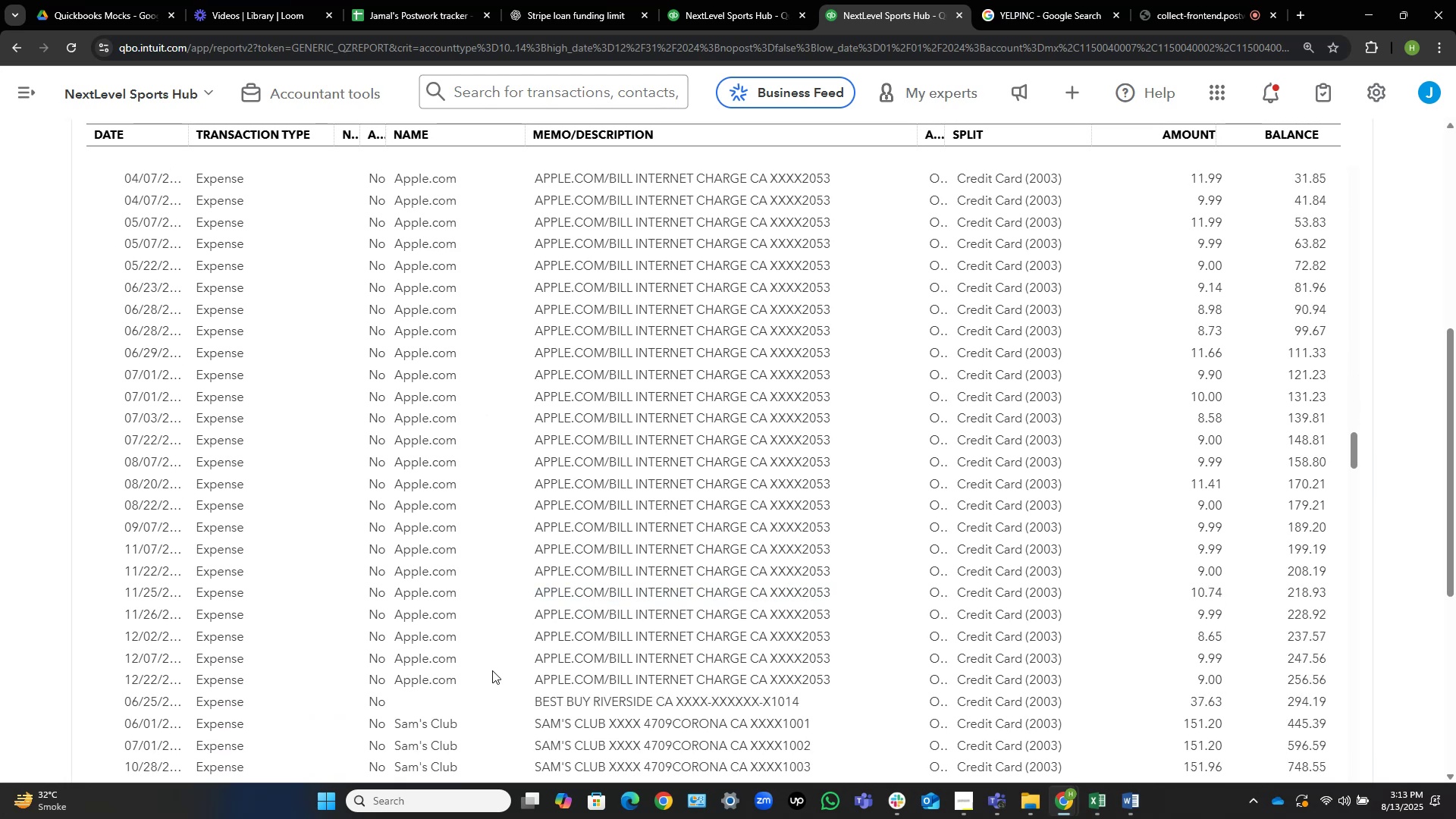 
left_click([546, 698])
 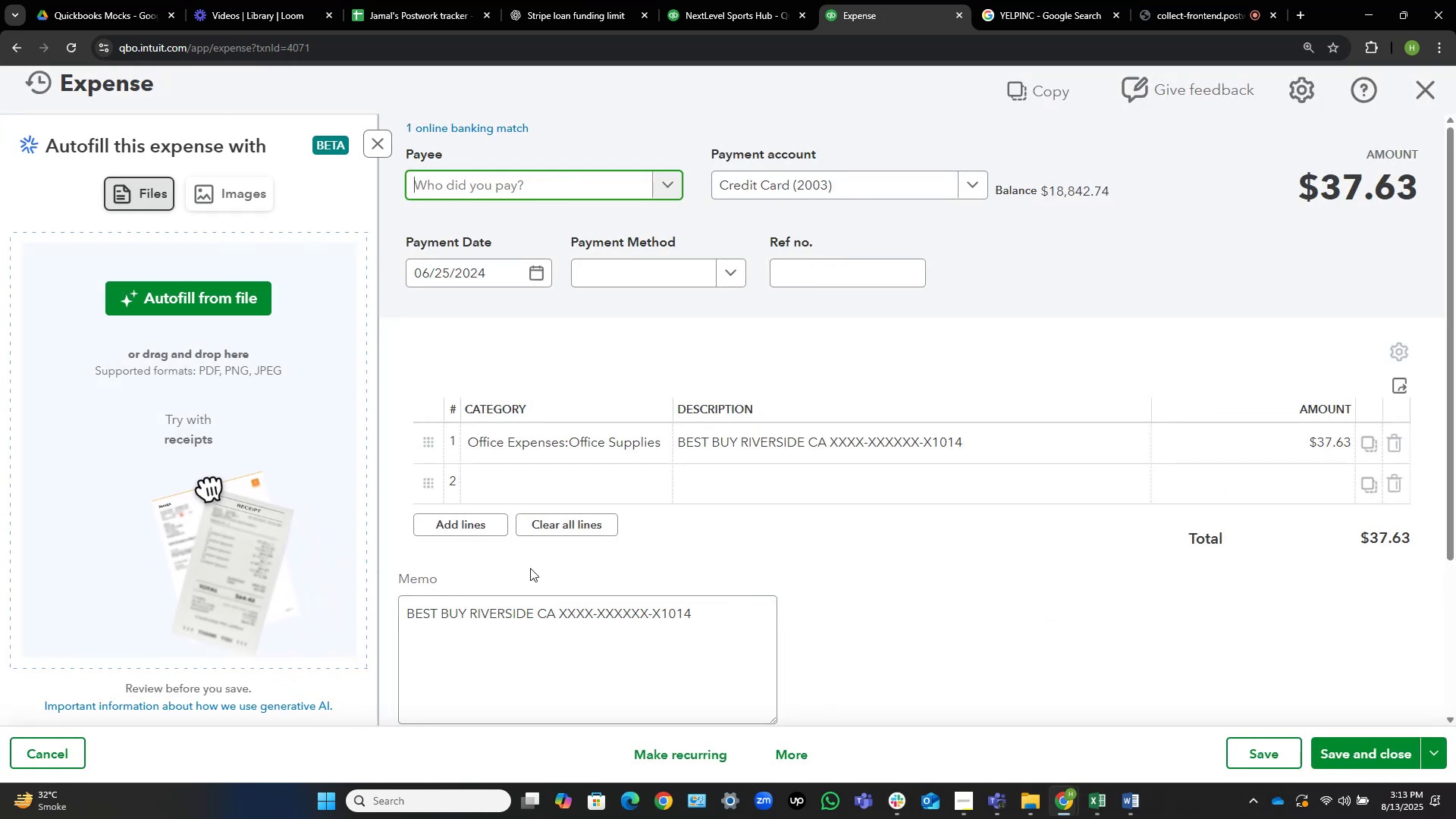 
wait(11.23)
 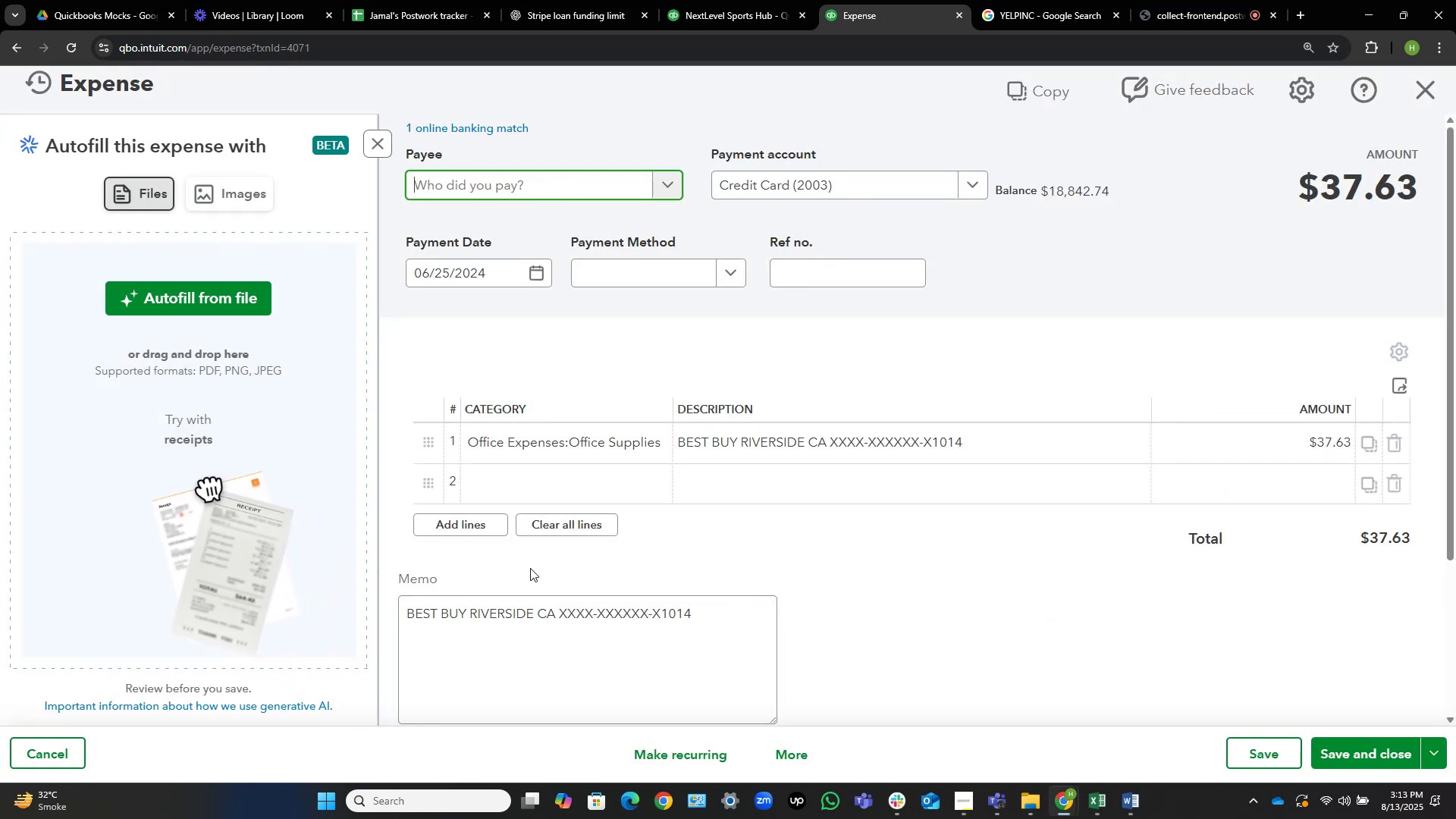 
left_click([501, 184])
 